 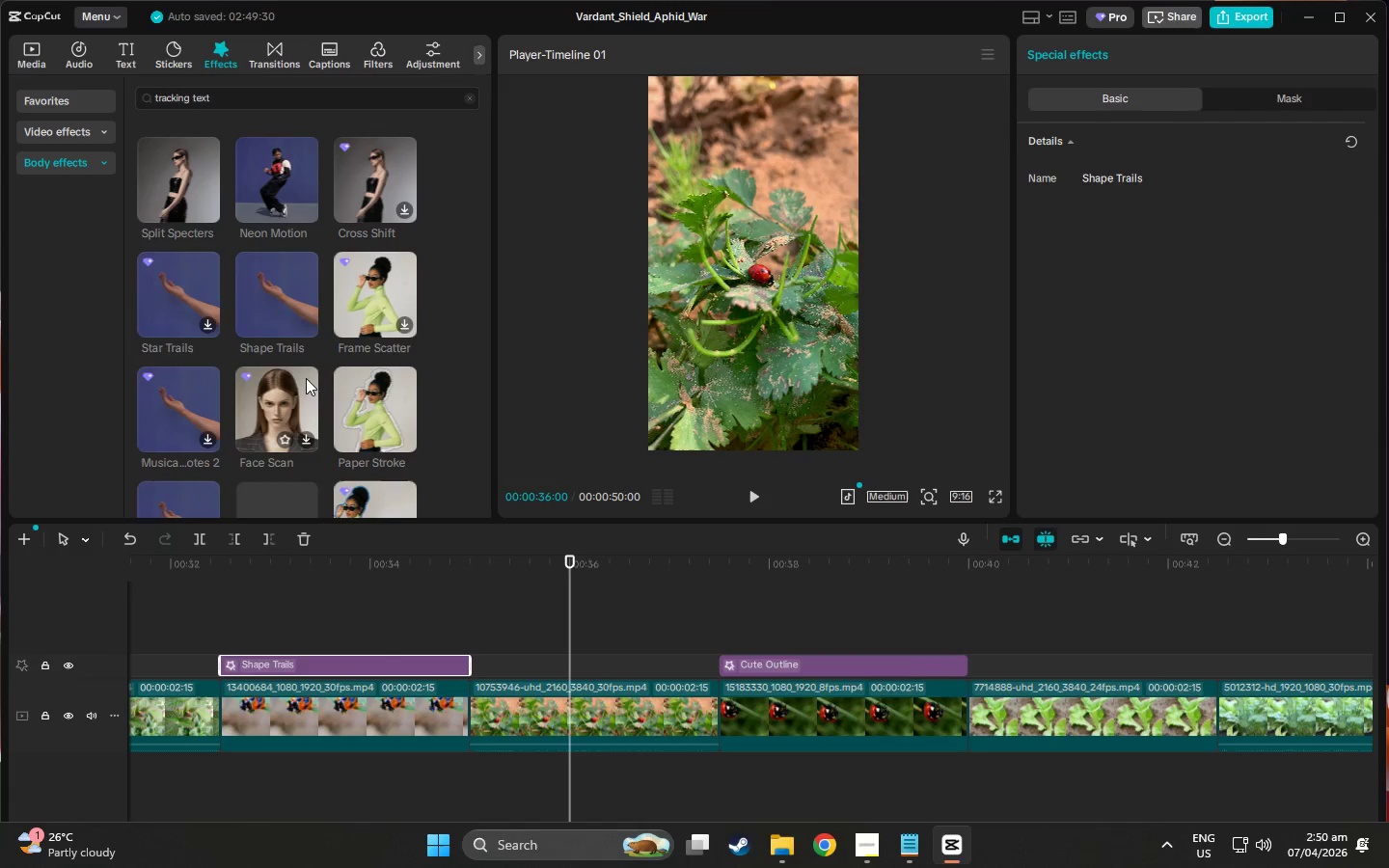 
left_click([370, 384])
 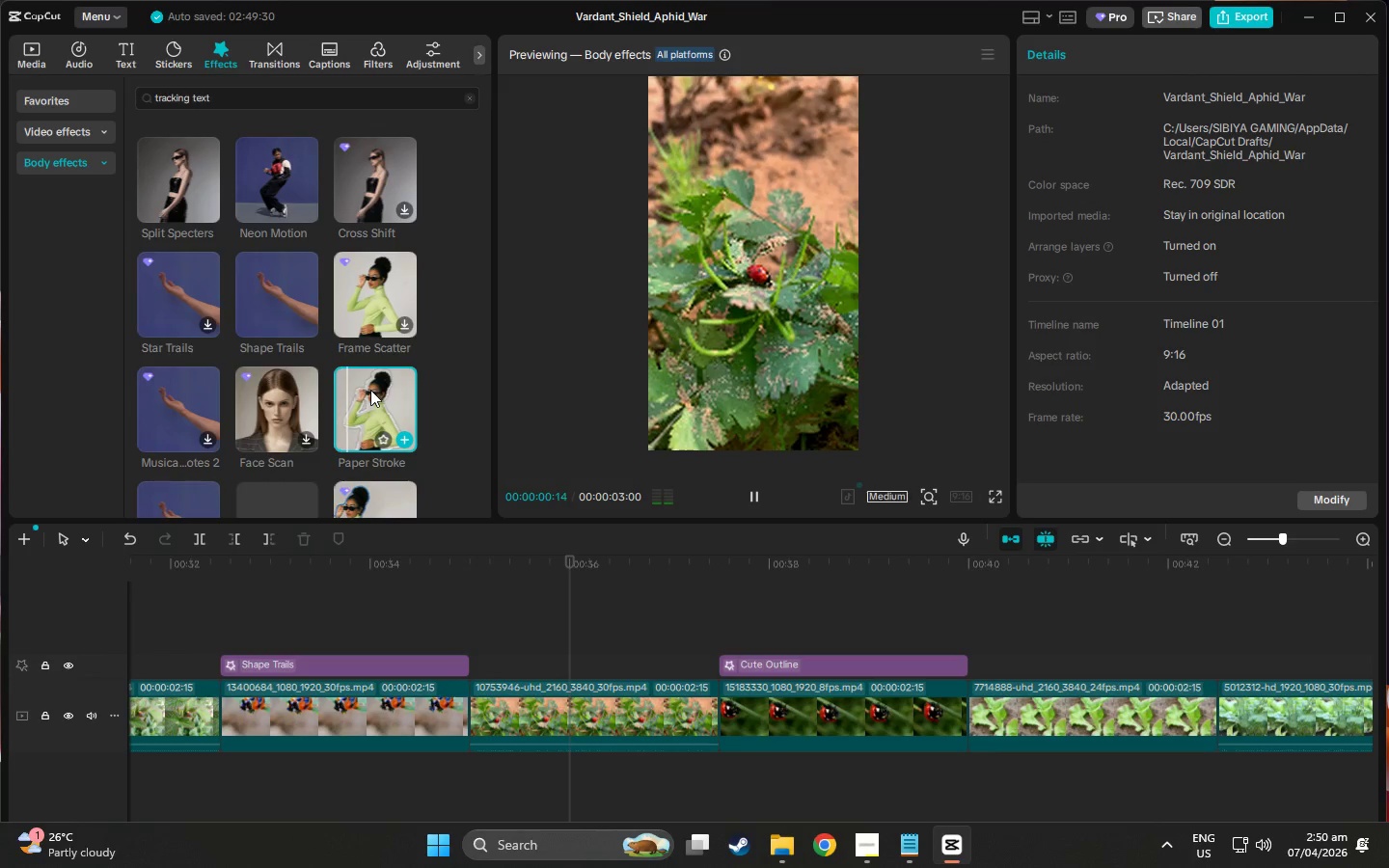 
scroll: coordinate [182, 355], scroll_direction: down, amount: 5.0
 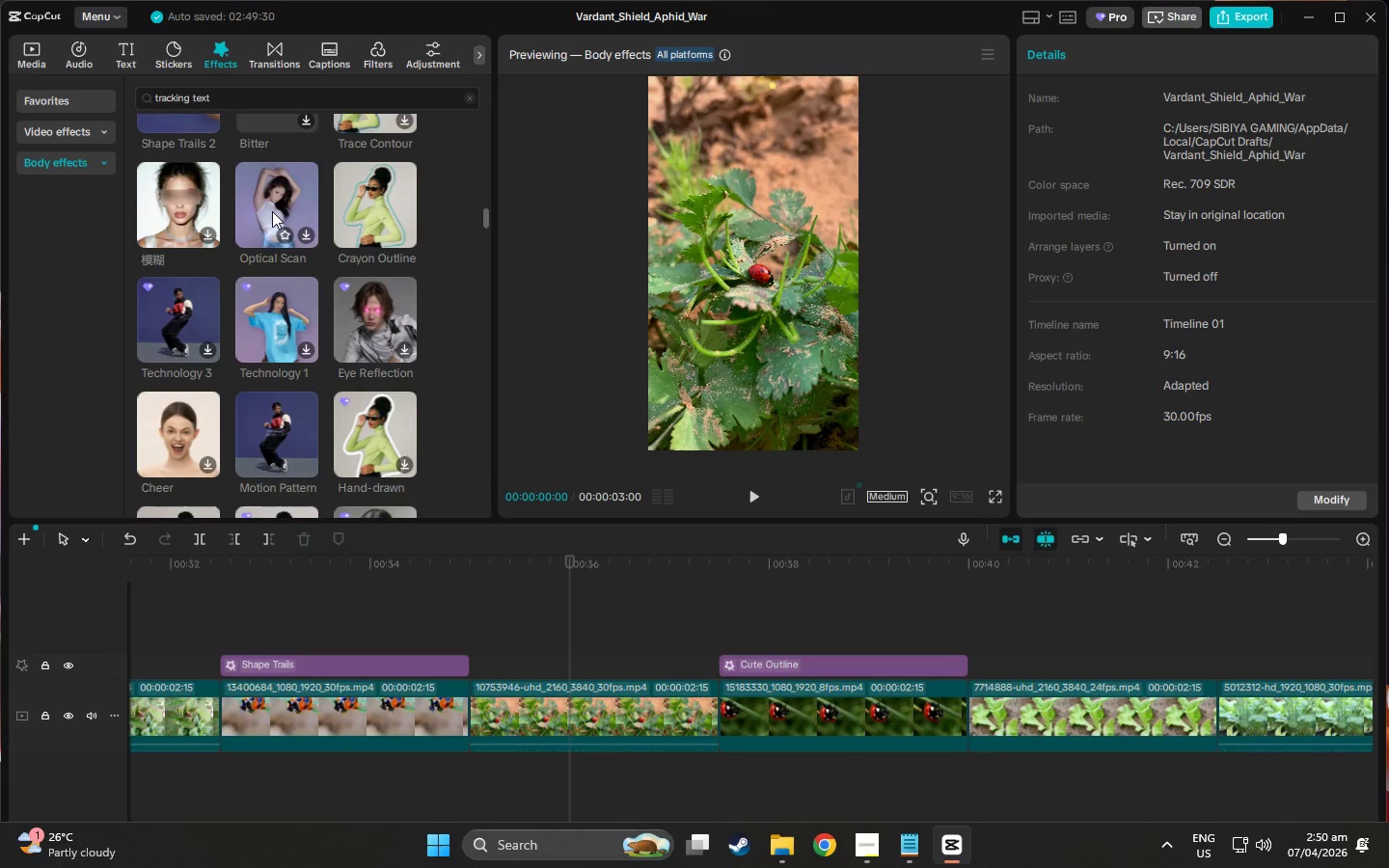 
left_click([272, 210])
 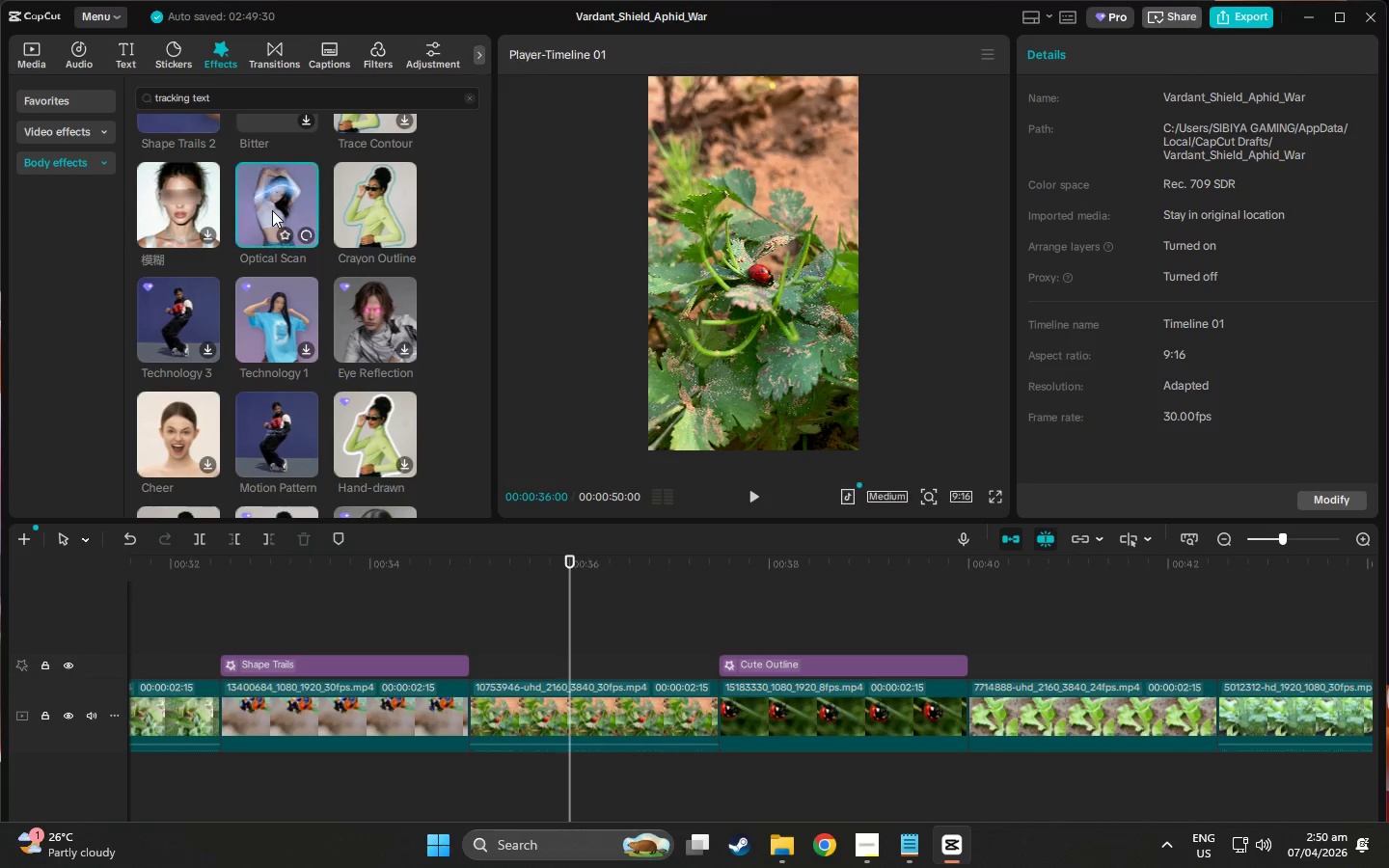 
mouse_move([284, 229])
 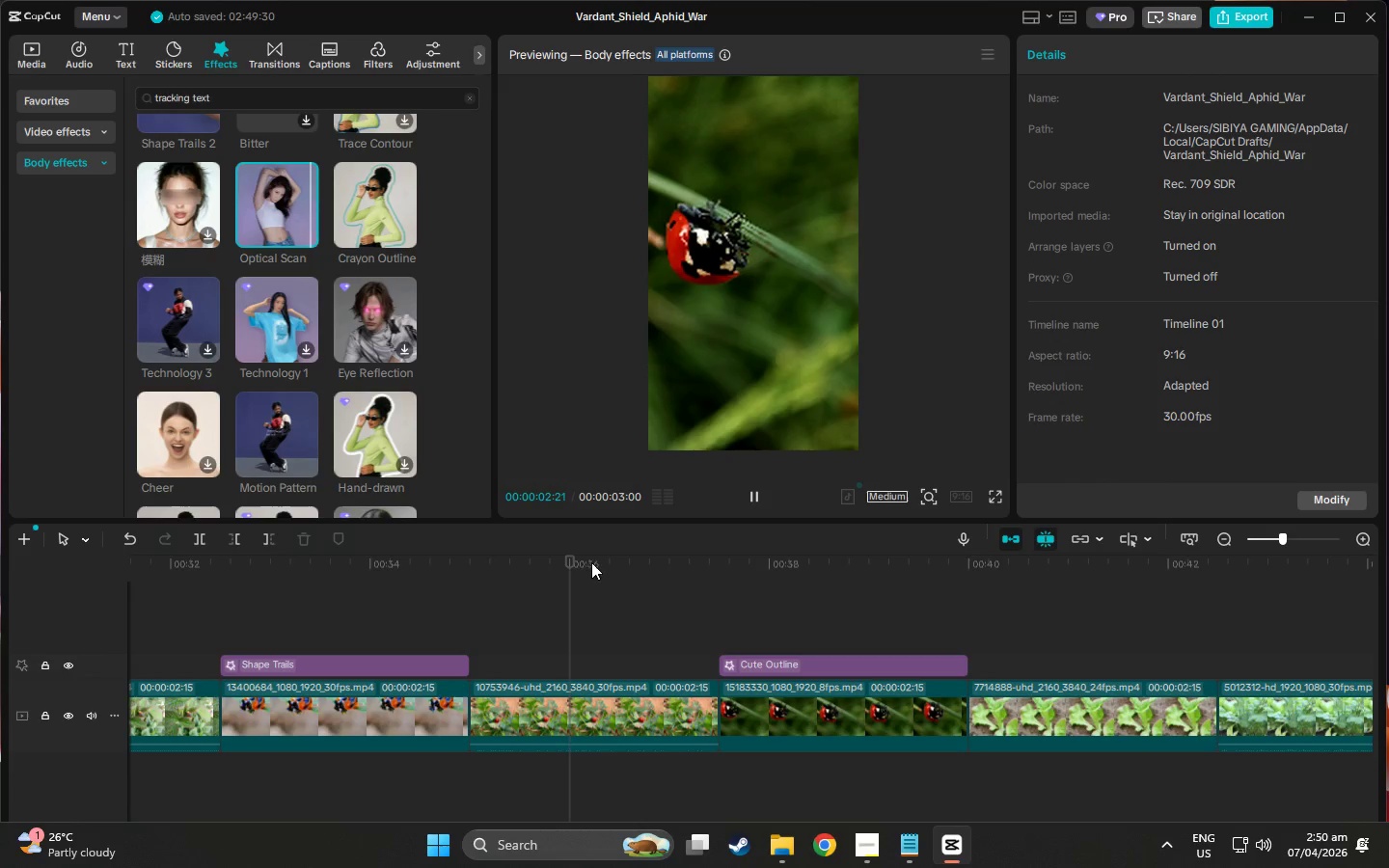 
left_click([565, 683])
 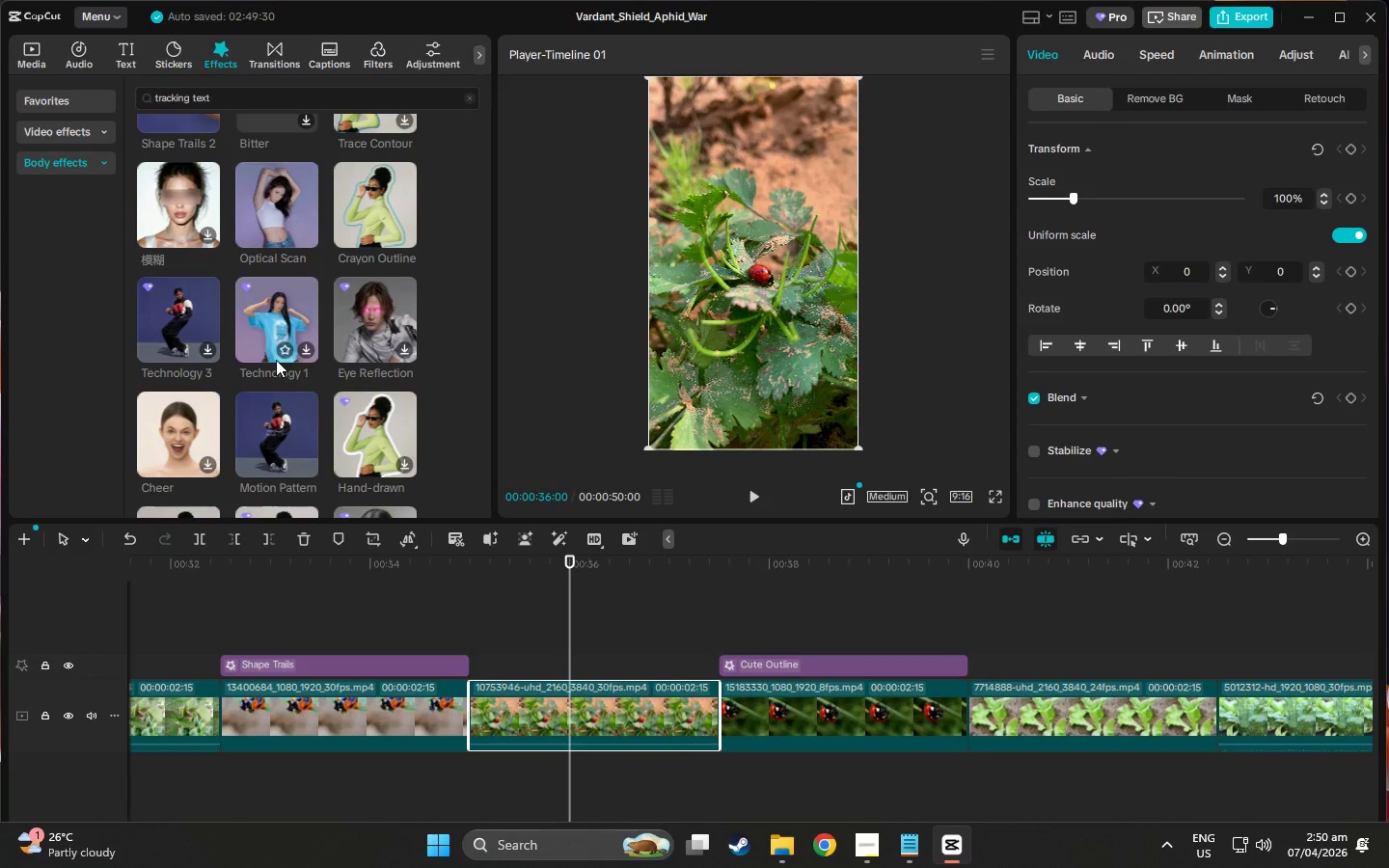 
mouse_move([297, 448])
 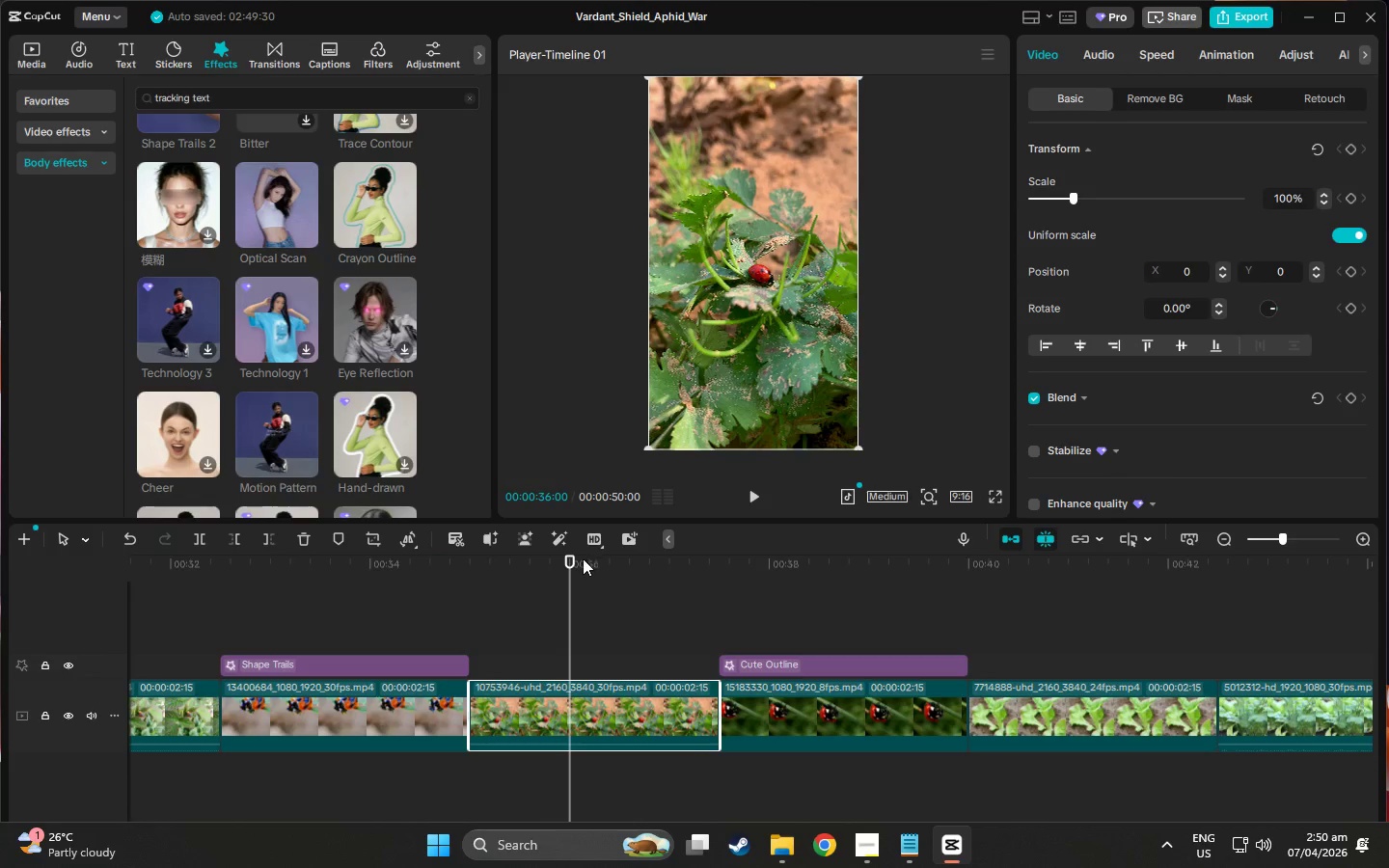 
left_click_drag(start_coordinate=[570, 559], to_coordinate=[553, 646])
 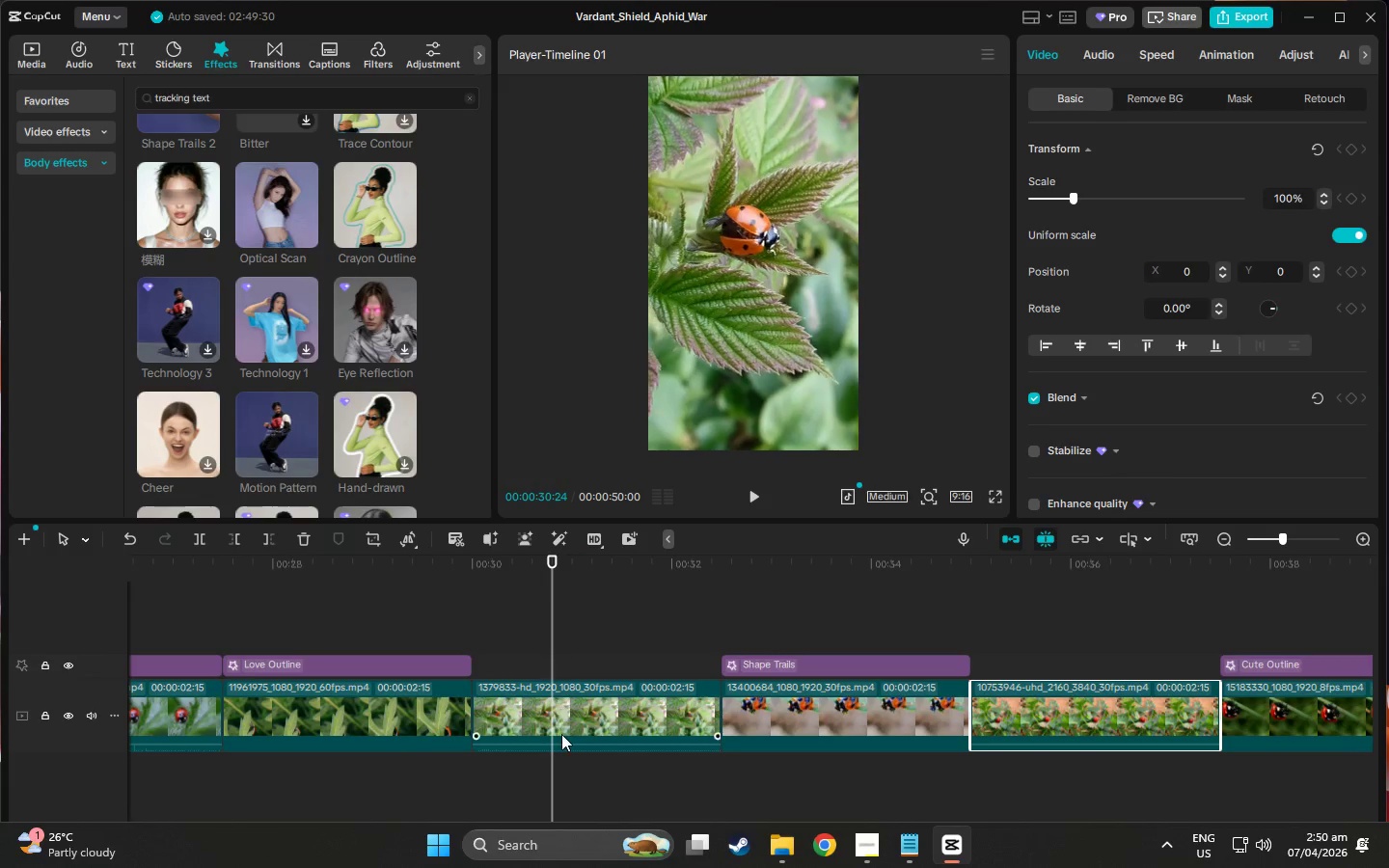 
left_click([561, 734])
 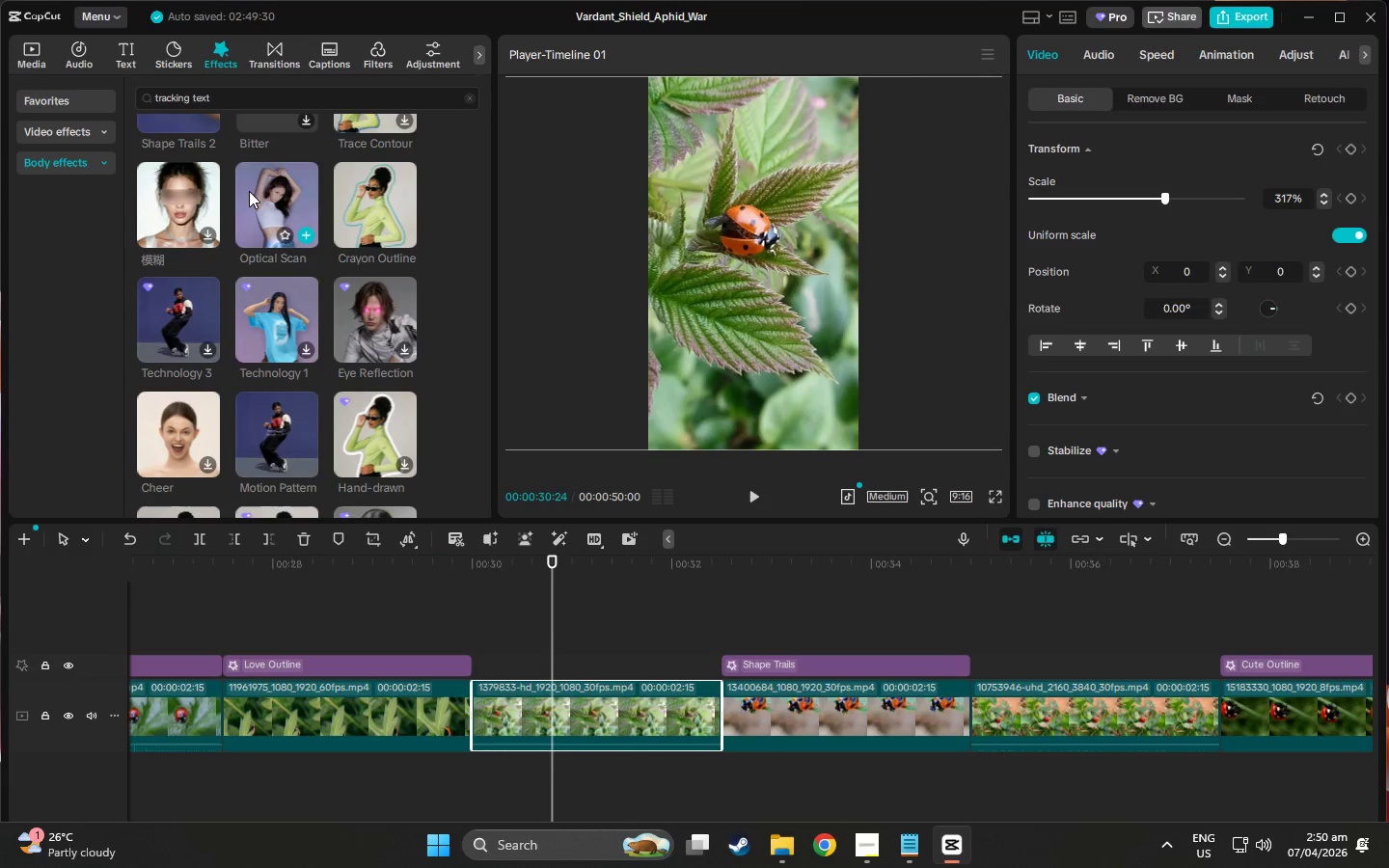 
scroll: coordinate [269, 230], scroll_direction: down, amount: 2.0
 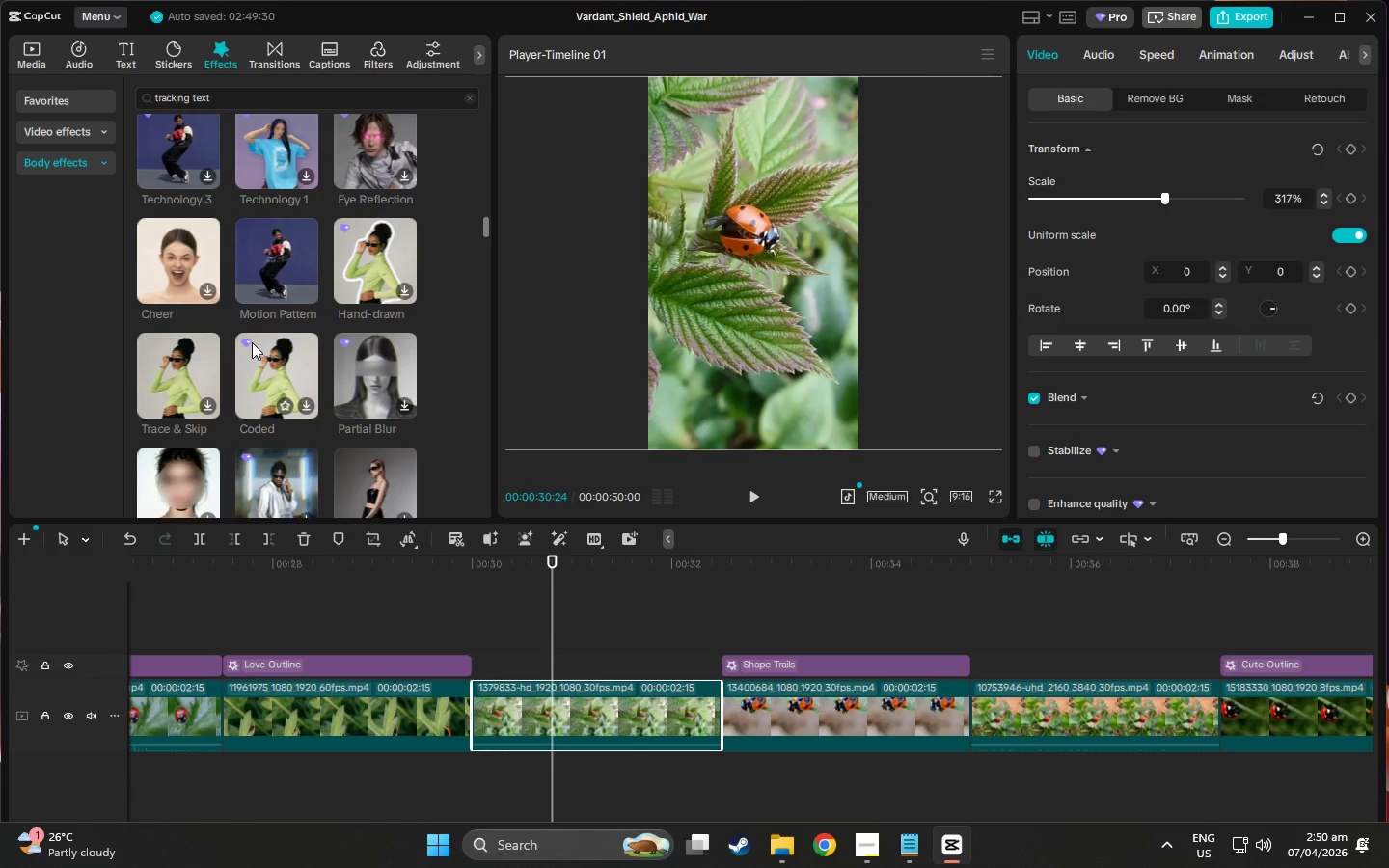 
mouse_move([237, 251])
 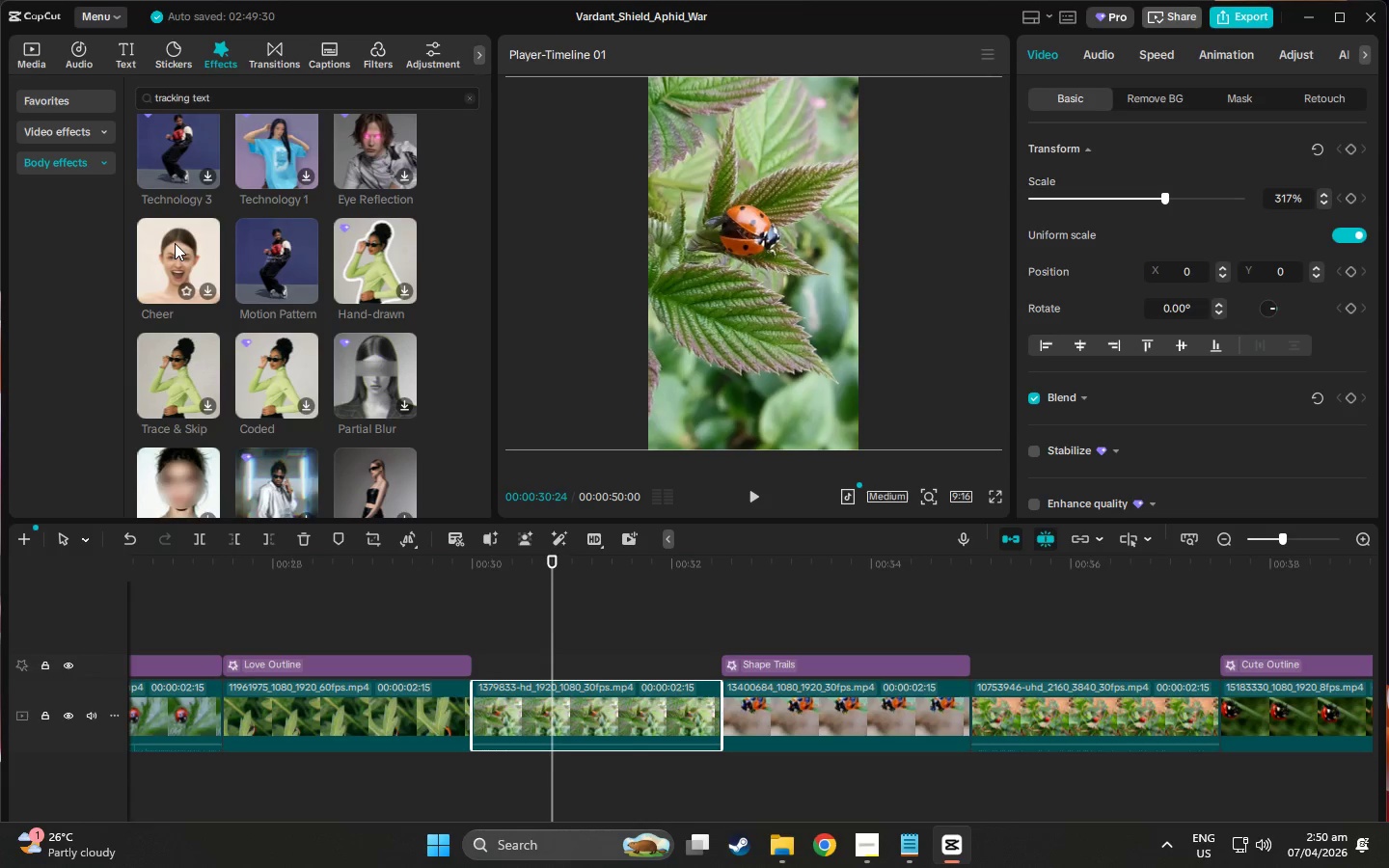 
left_click([175, 243])
 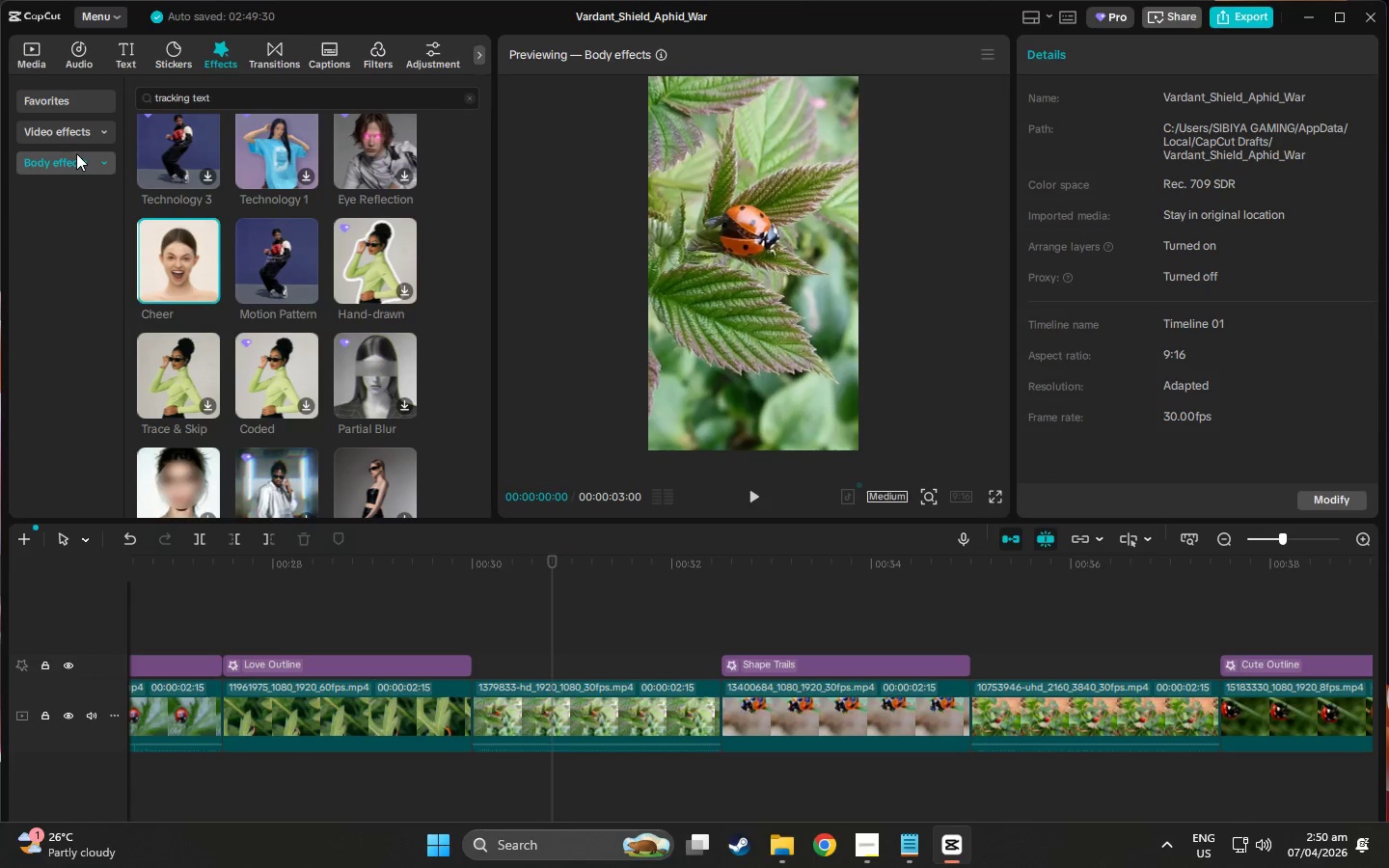 
left_click([68, 137])
 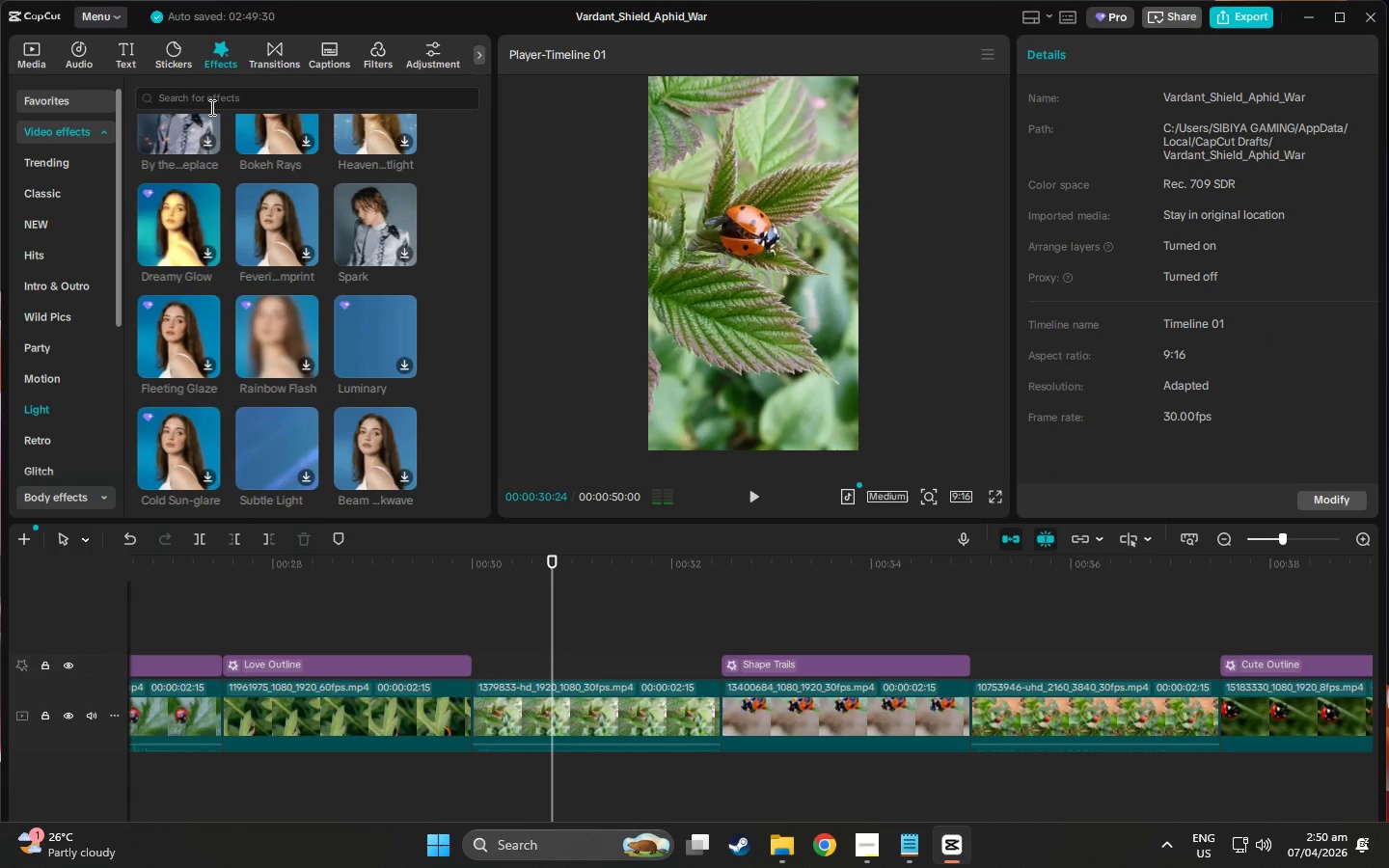 
left_click([212, 104])
 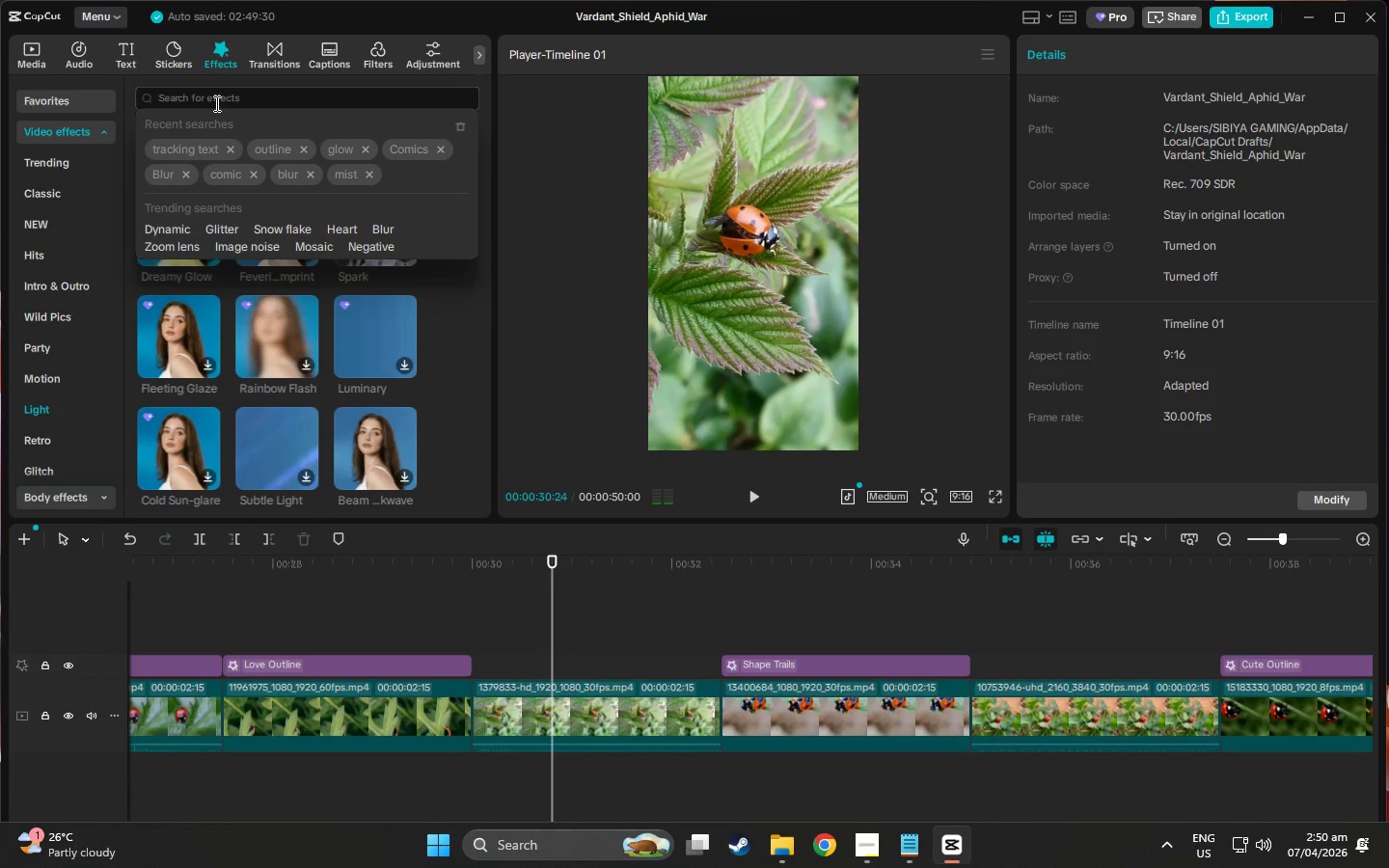 
type(outline  glow)
 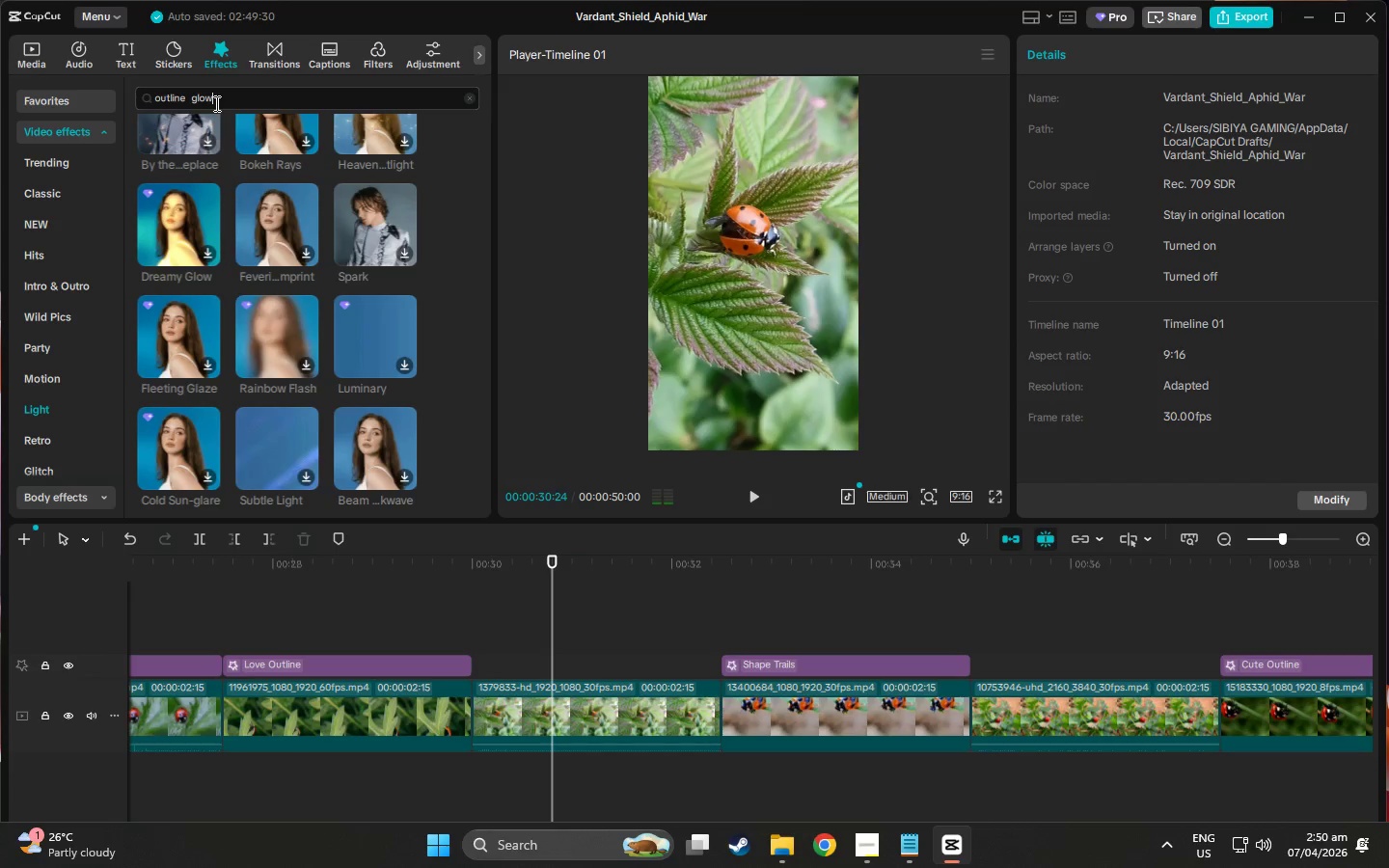 
key(Enter)
 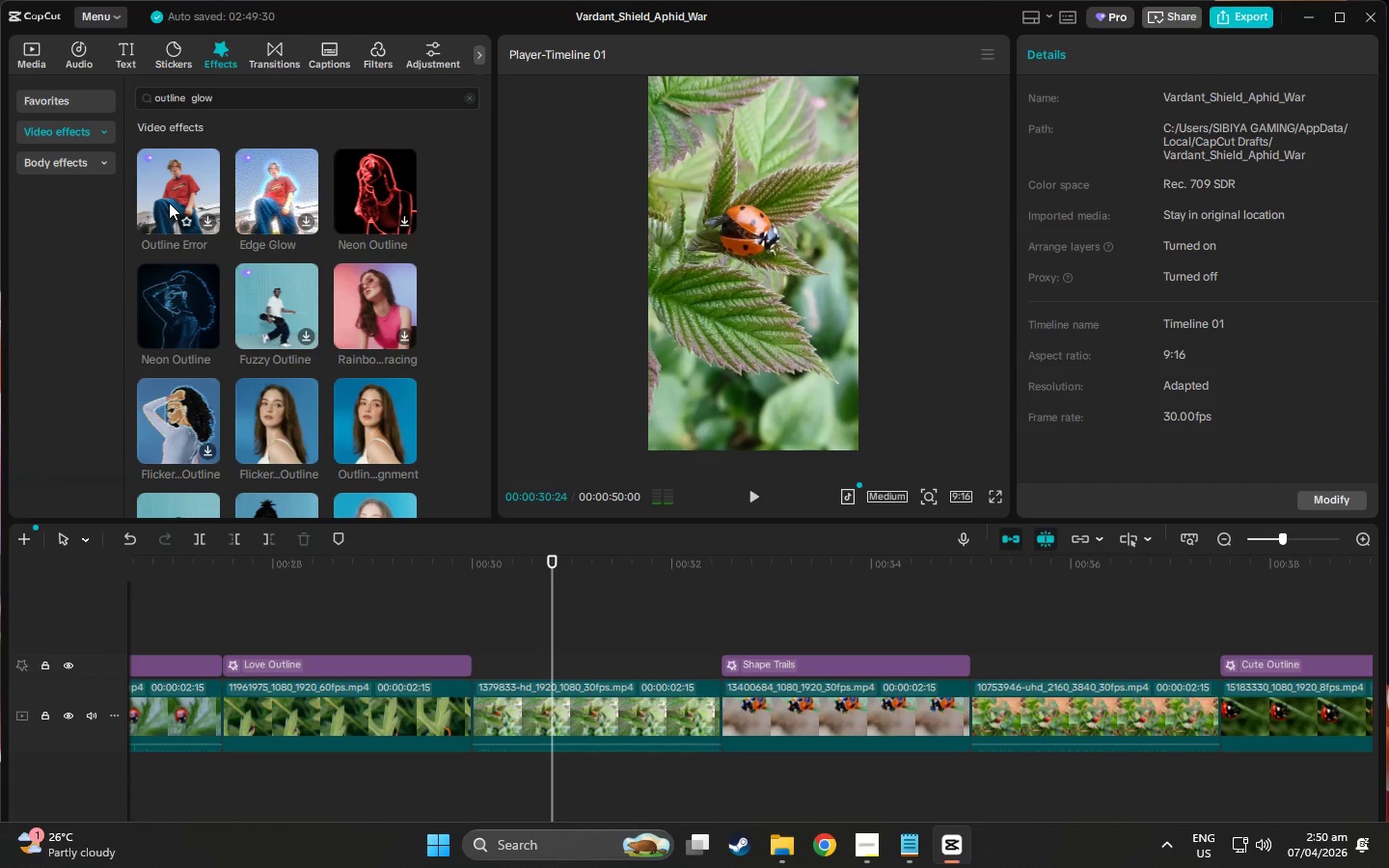 
wait(5.49)
 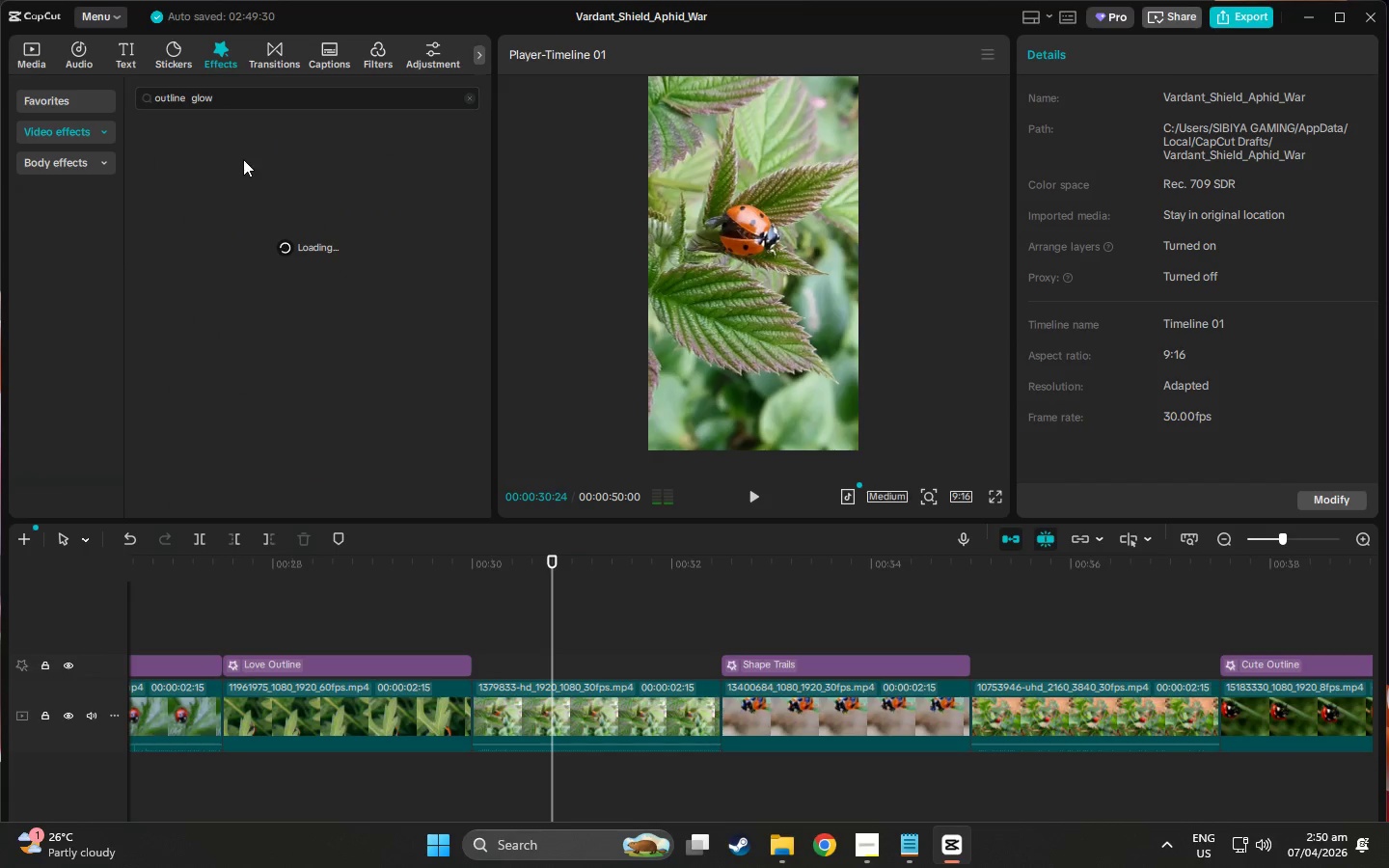 
left_click([340, 194])
 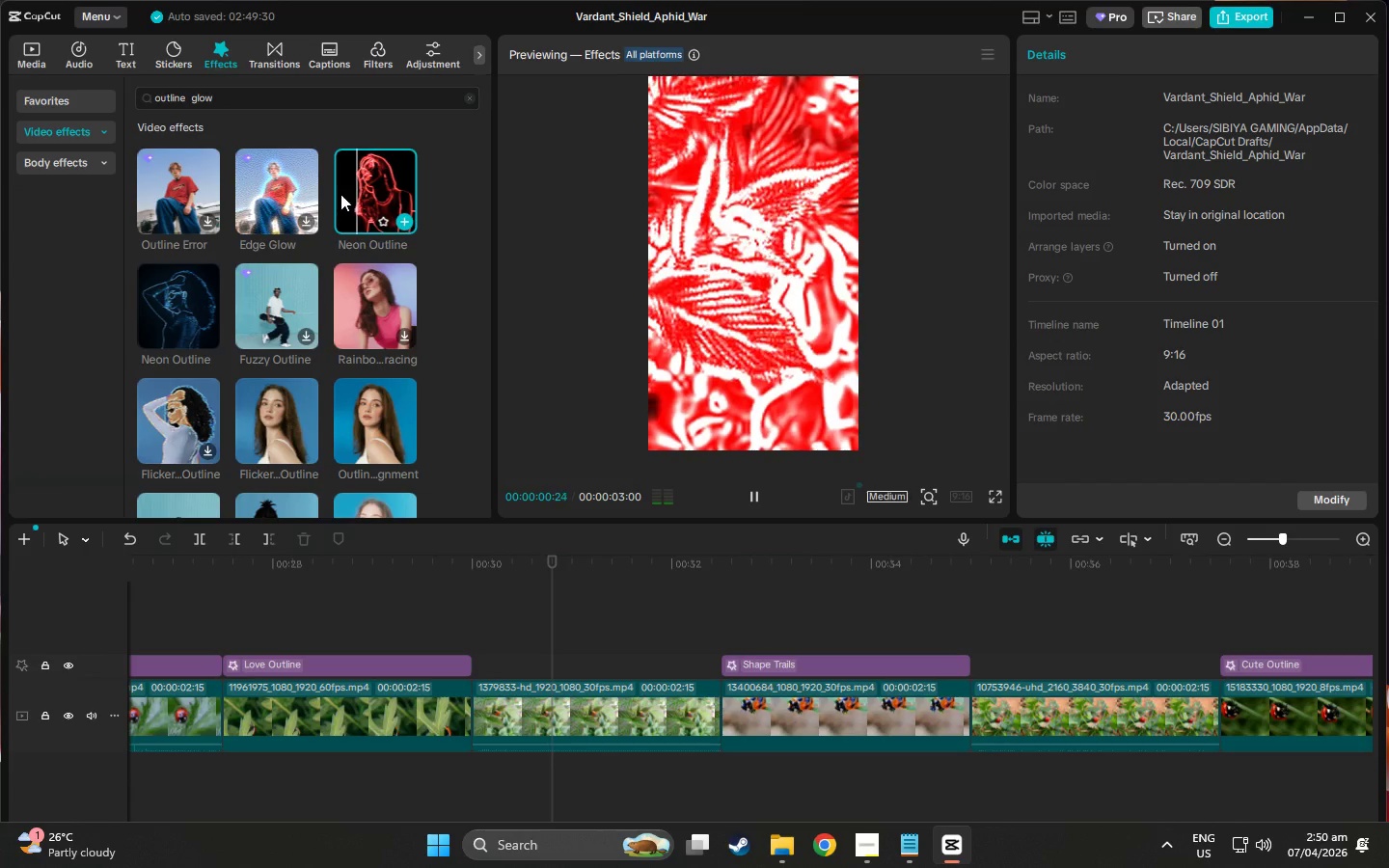 
left_click([336, 302])
 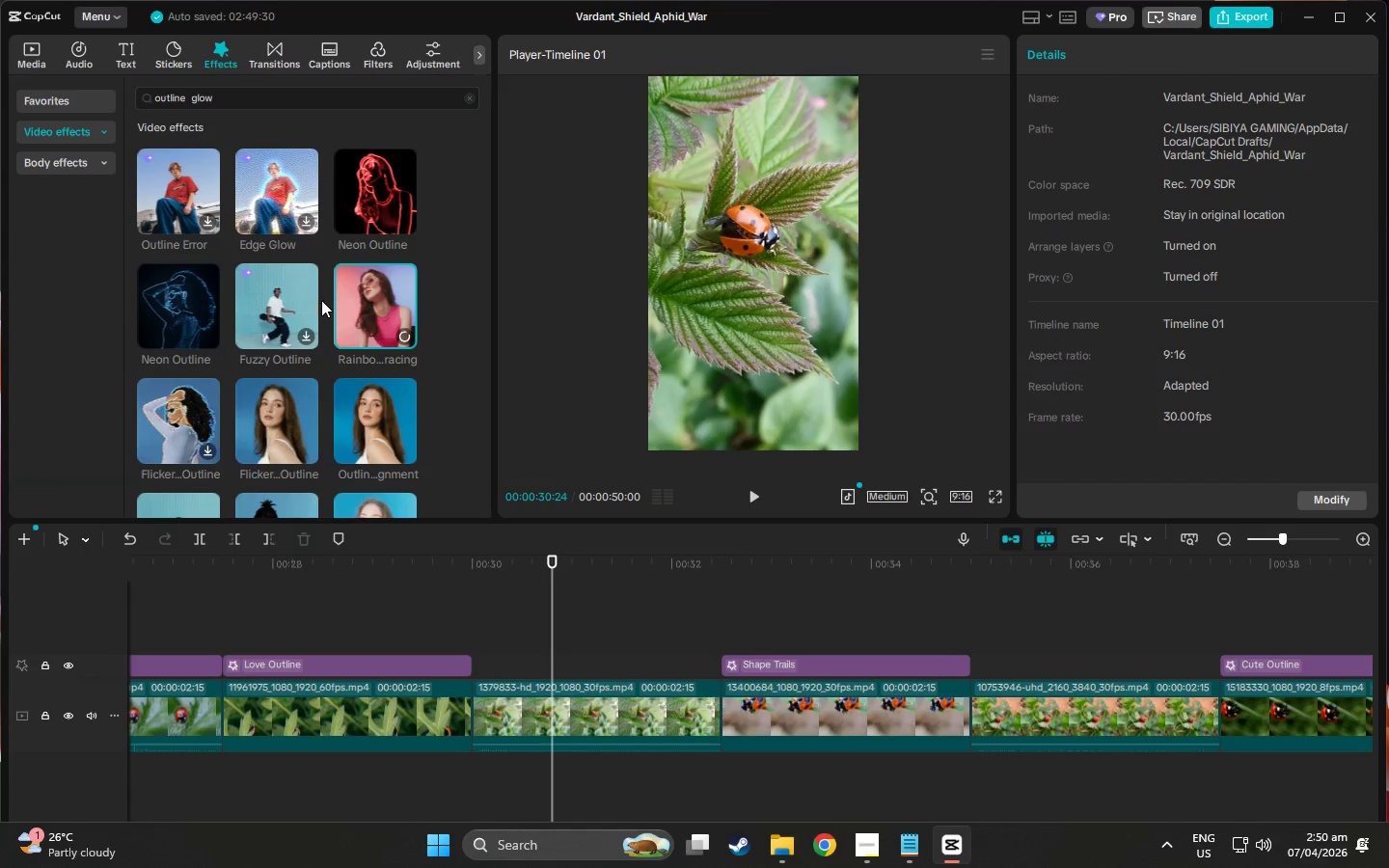 
mouse_move([329, 294])
 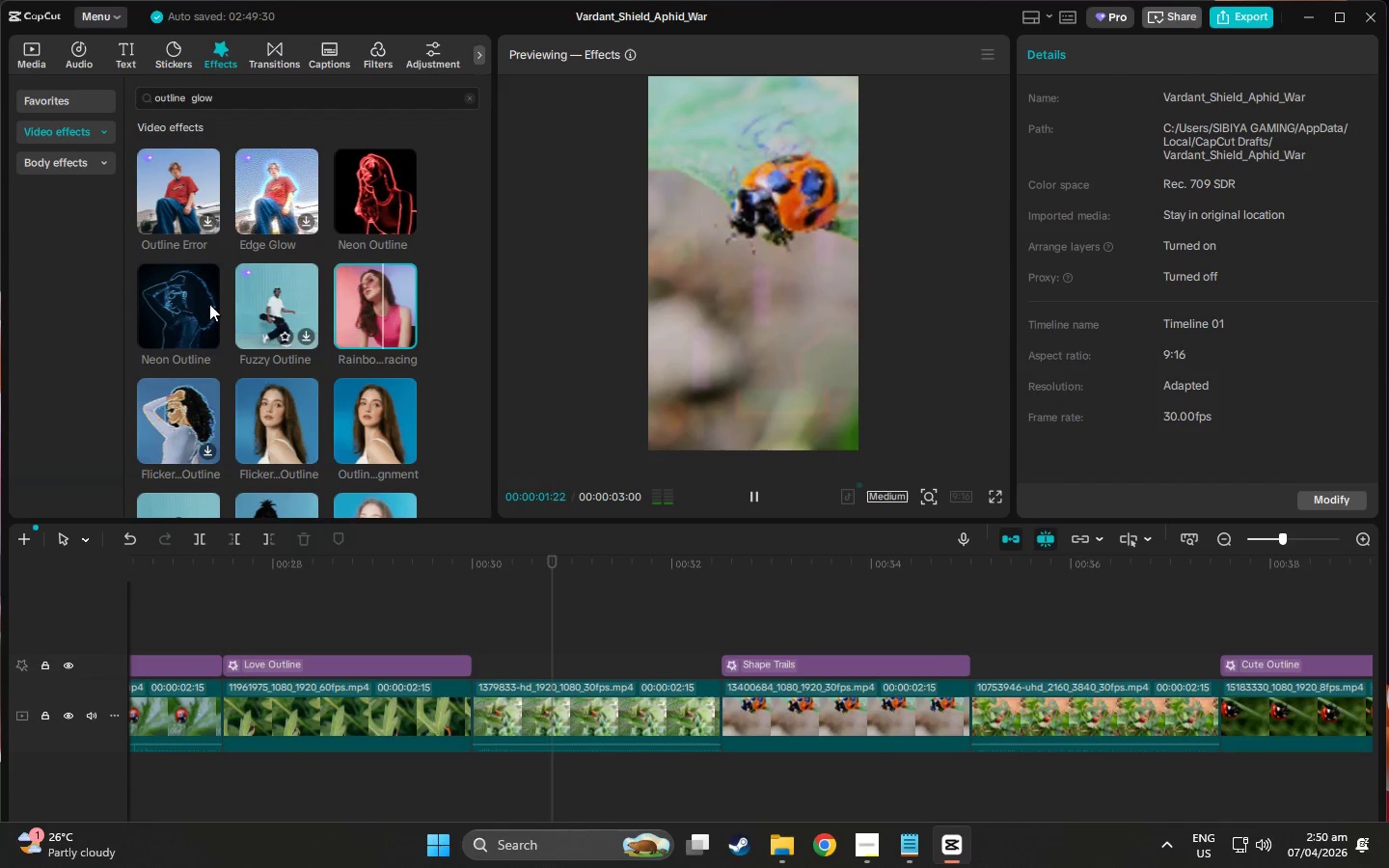 
left_click([192, 304])
 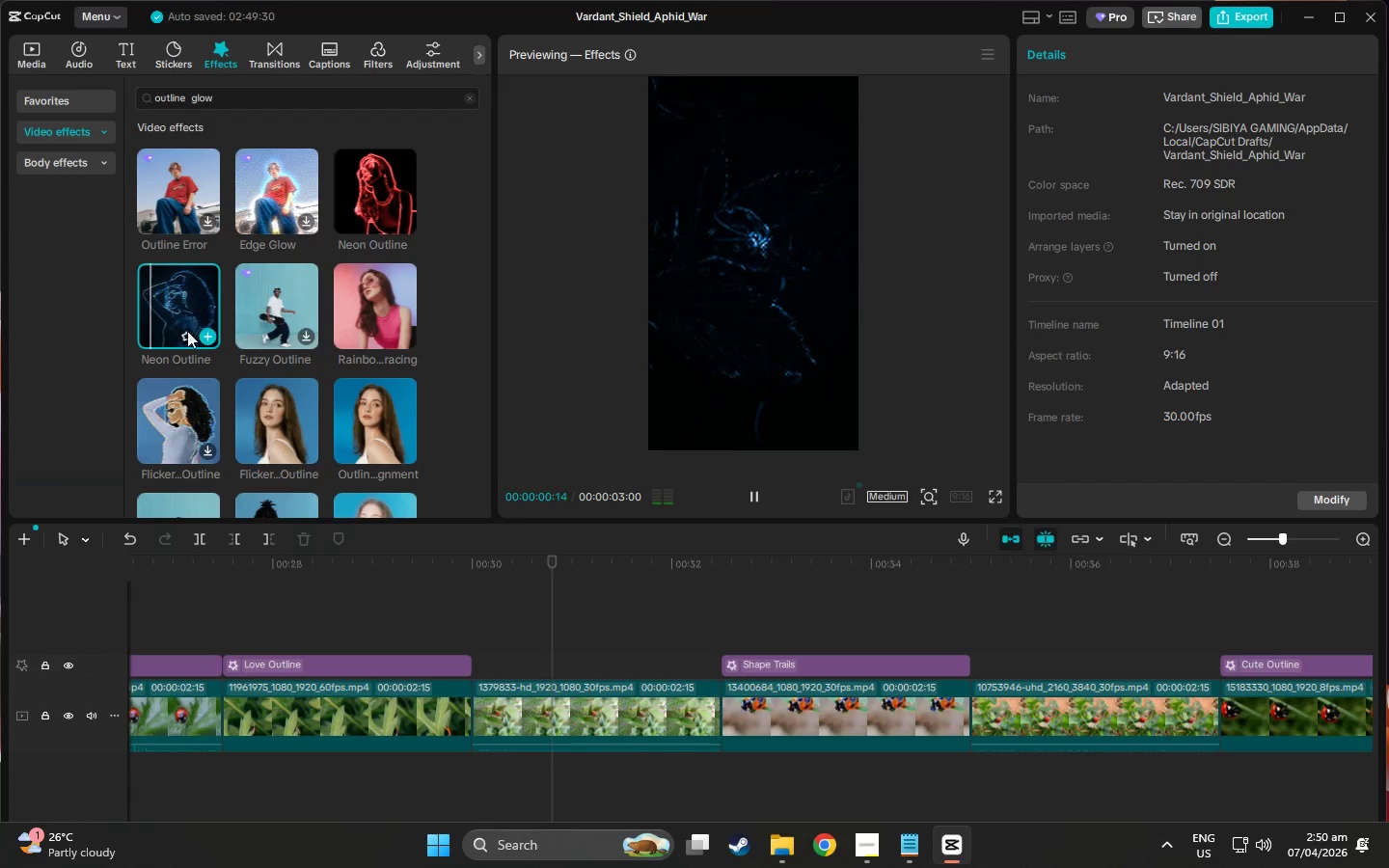 
left_click([159, 393])
 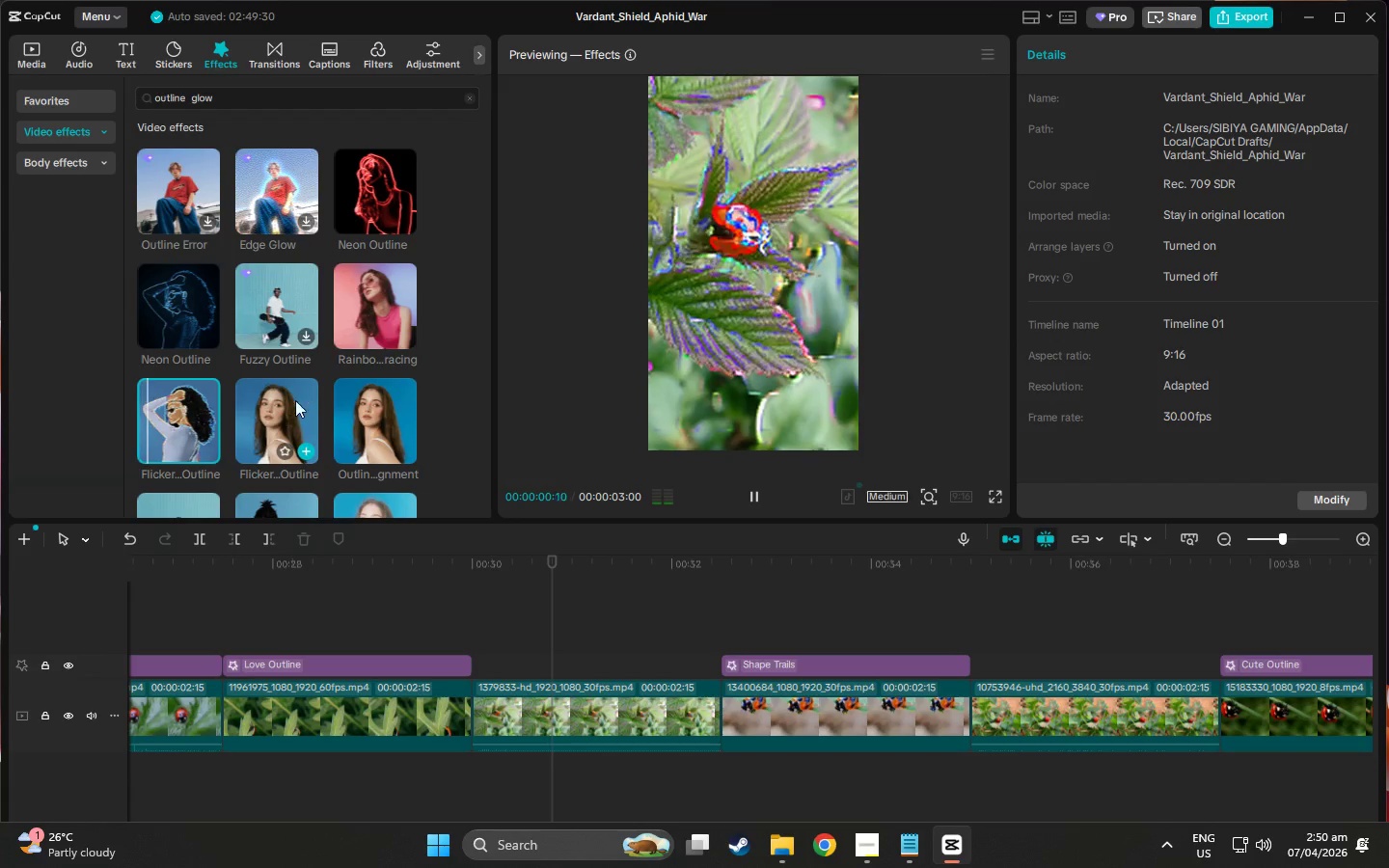 
left_click([271, 411])
 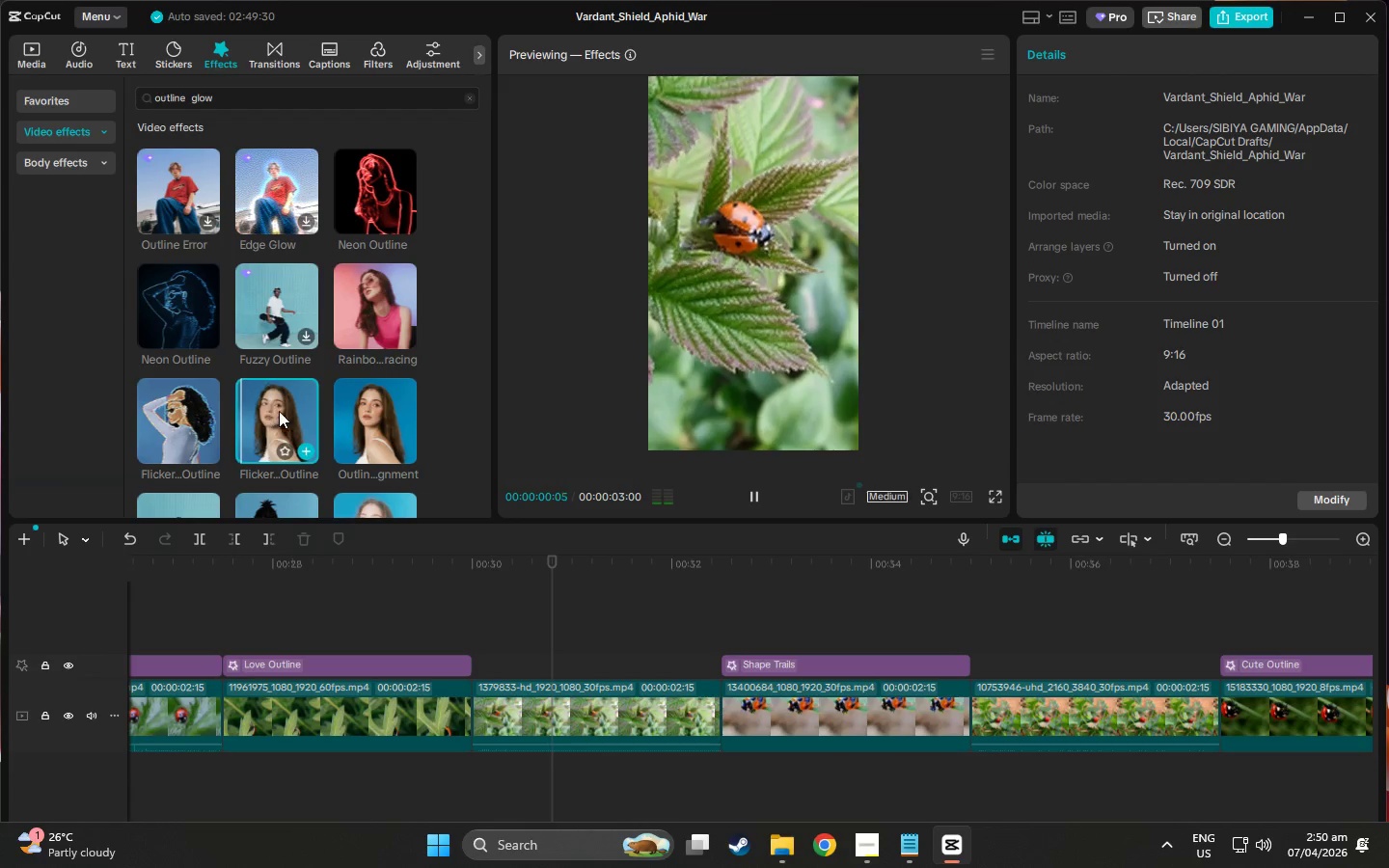 
mouse_move([322, 410])
 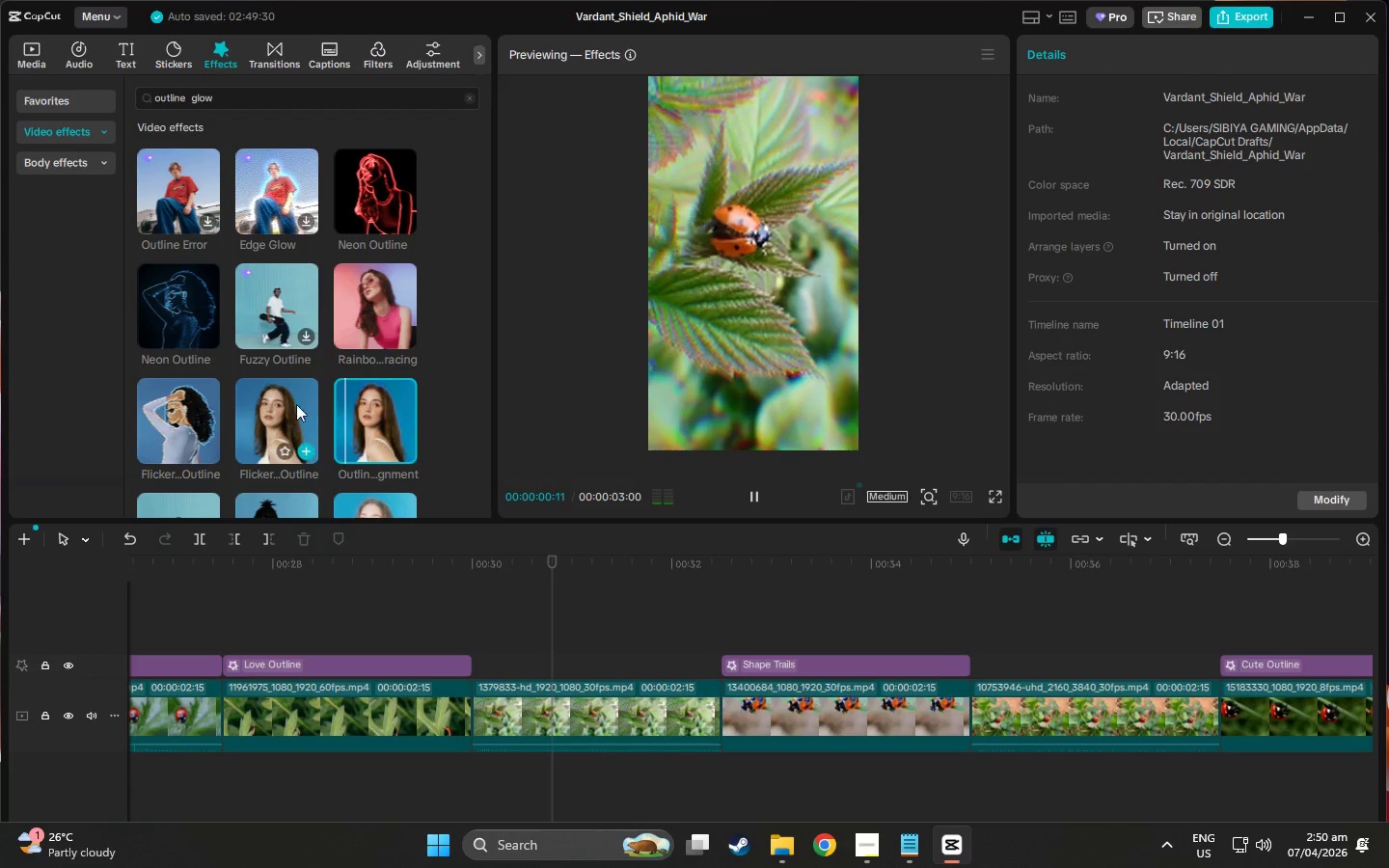 
left_click([257, 404])
 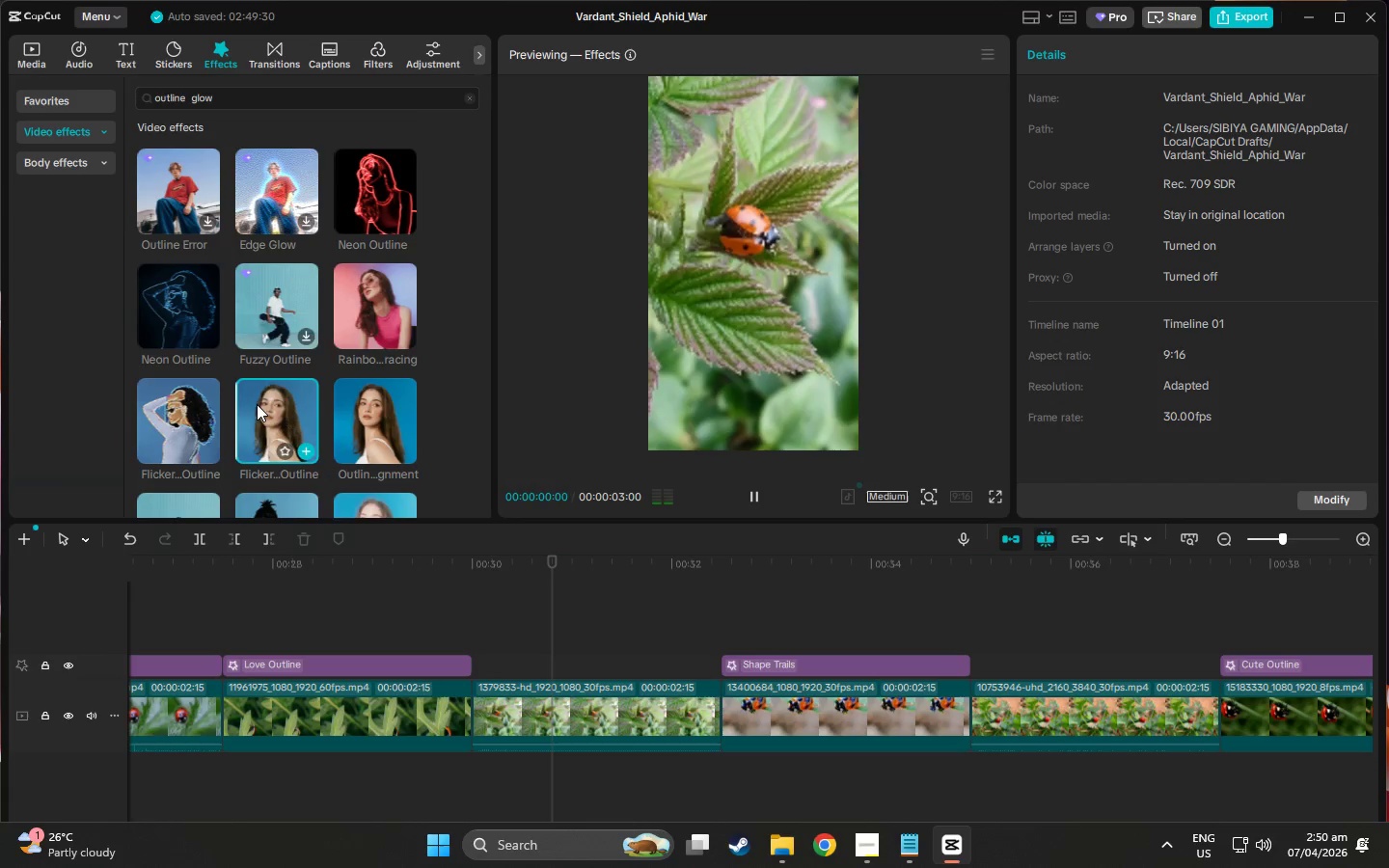 
scroll: coordinate [257, 409], scroll_direction: down, amount: 2.0
 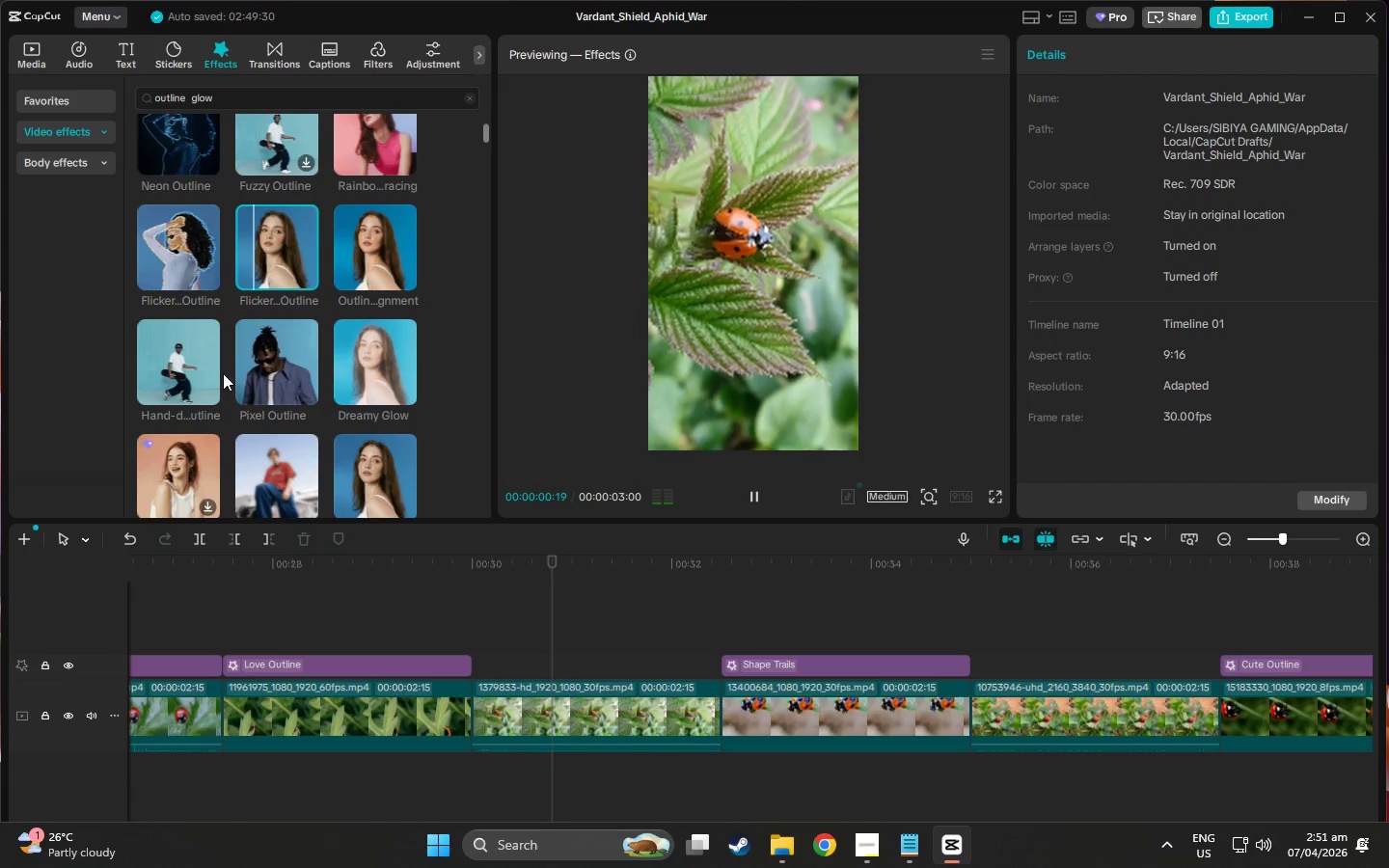 
left_click([175, 355])
 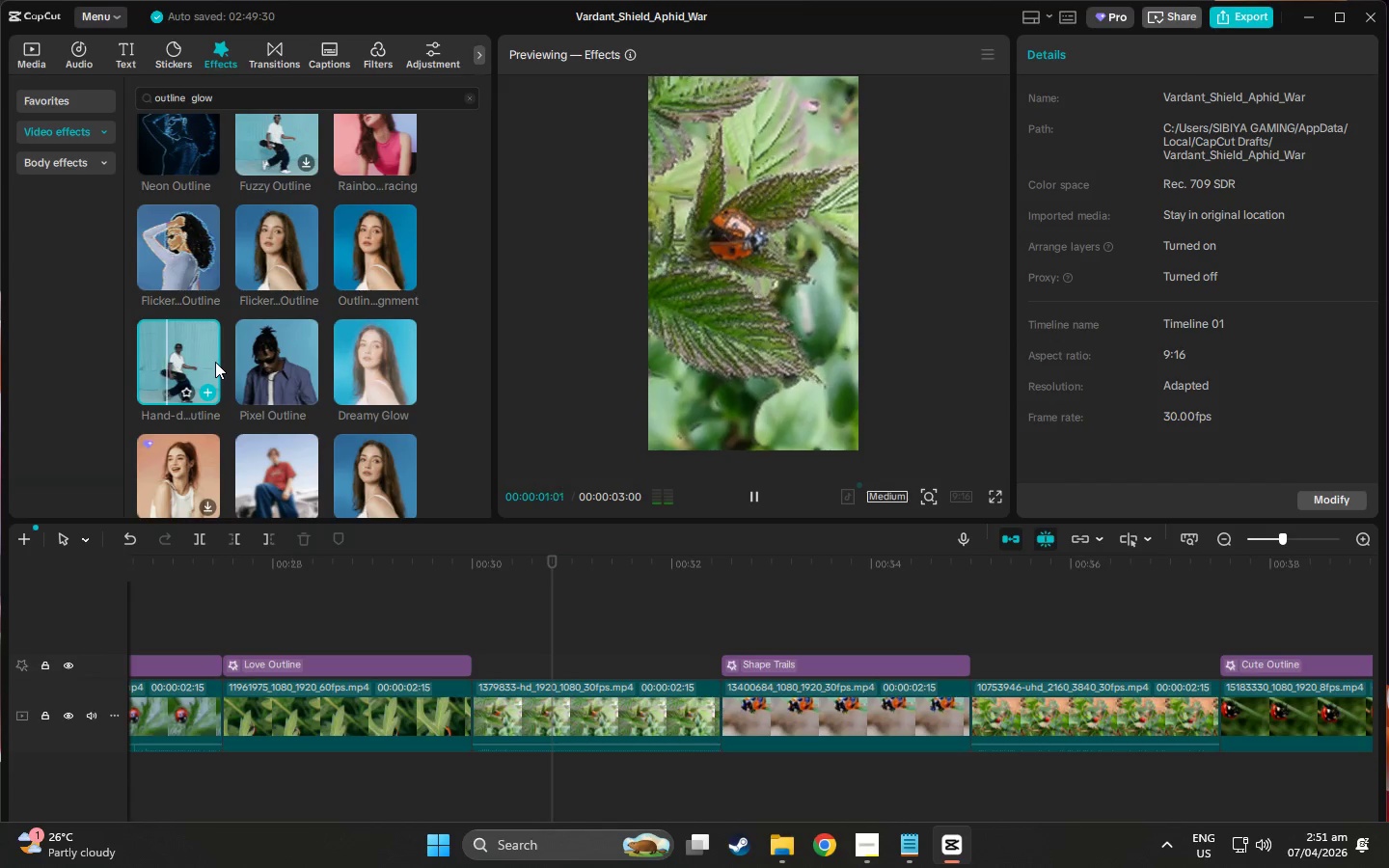 
left_click([261, 359])
 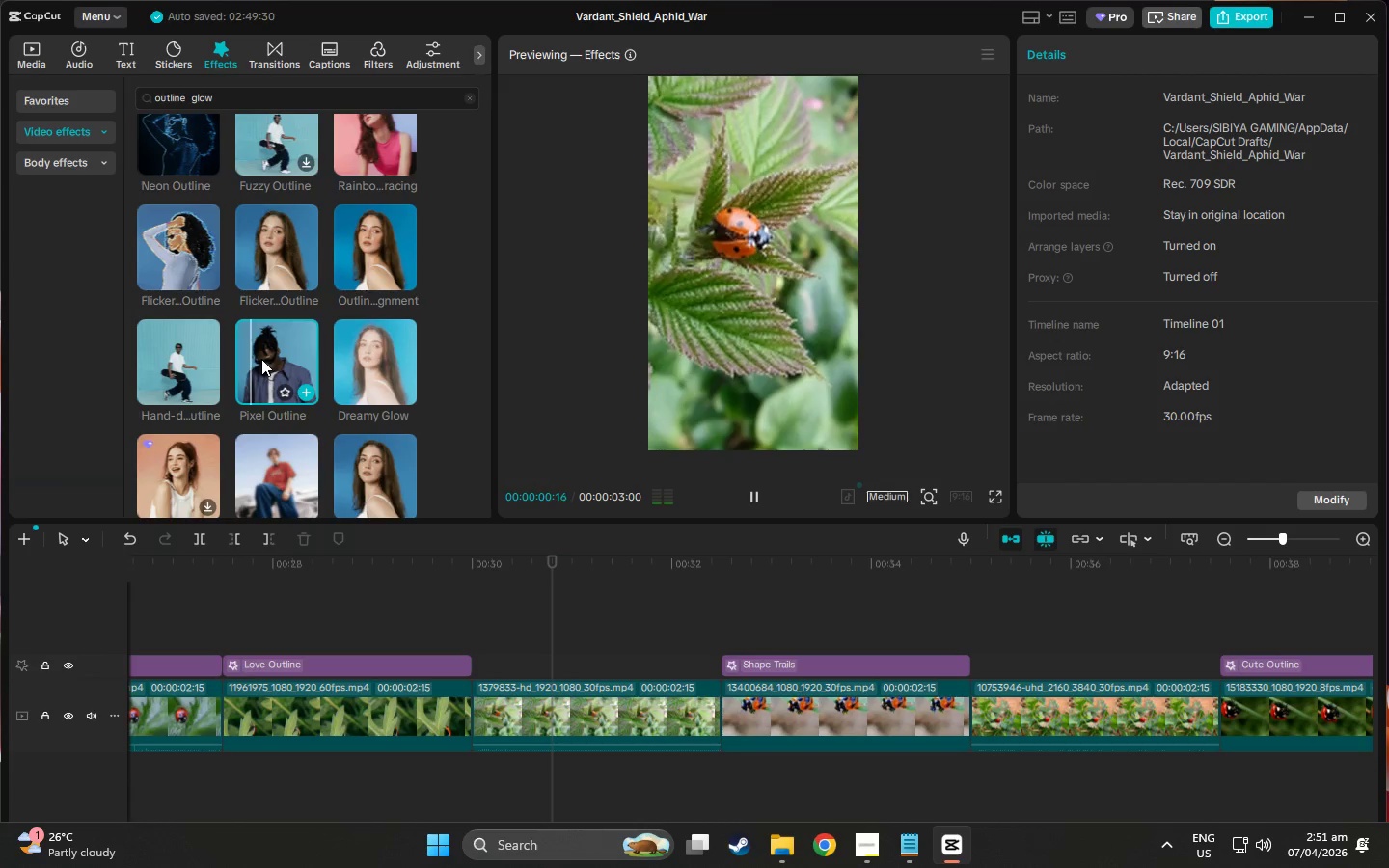 
left_click([374, 356])
 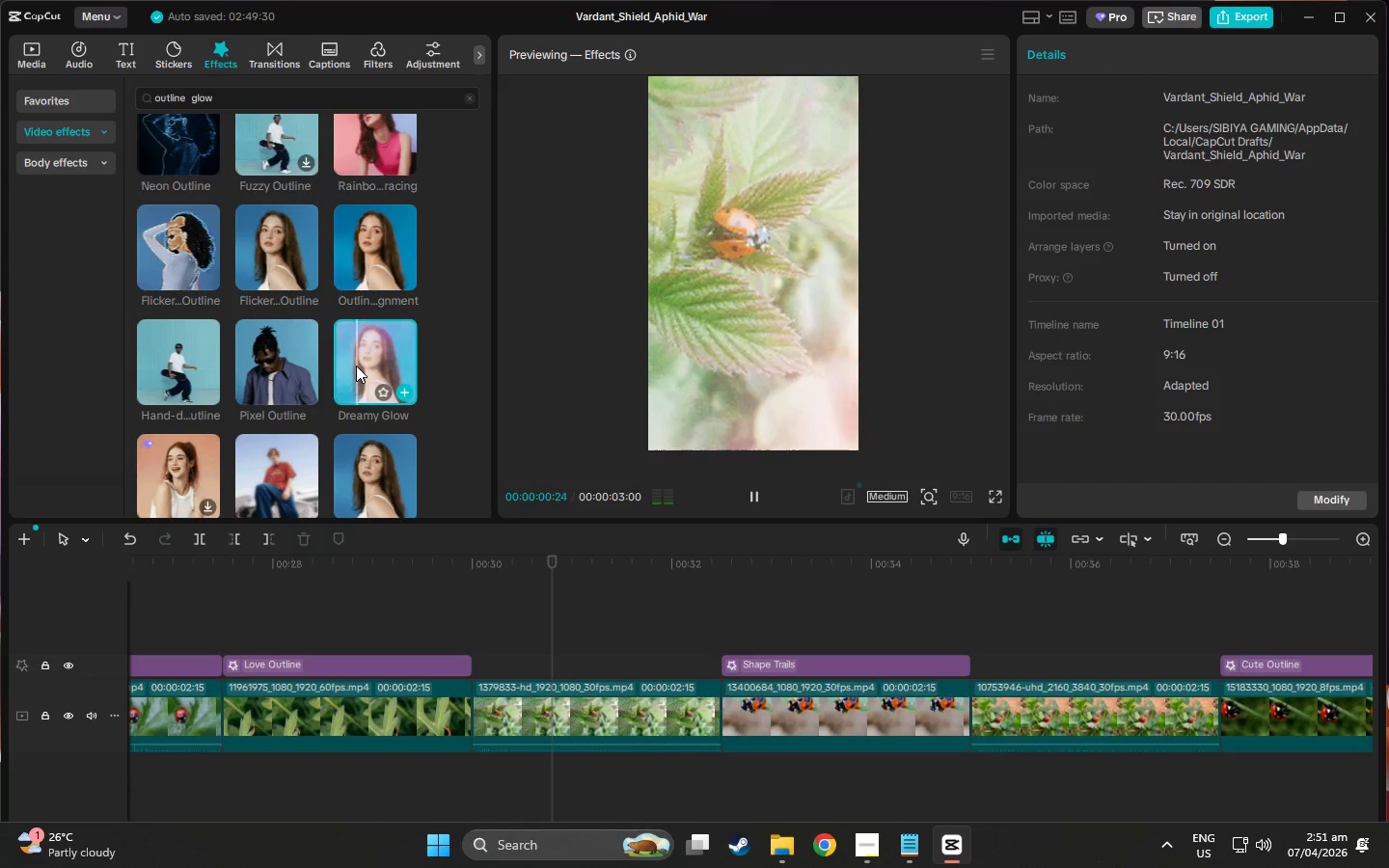 
scroll: coordinate [356, 366], scroll_direction: down, amount: 2.0
 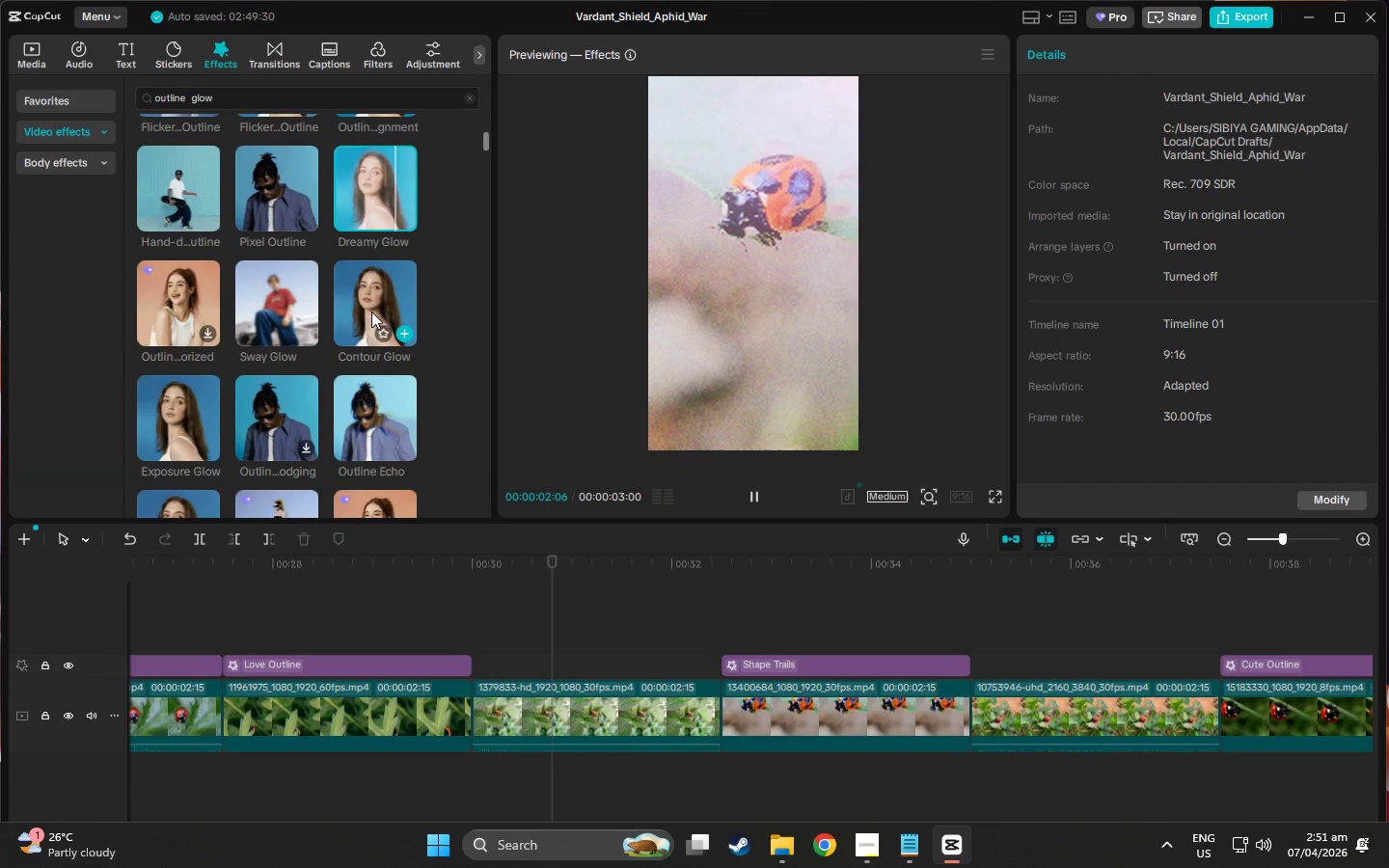 
left_click([370, 288])
 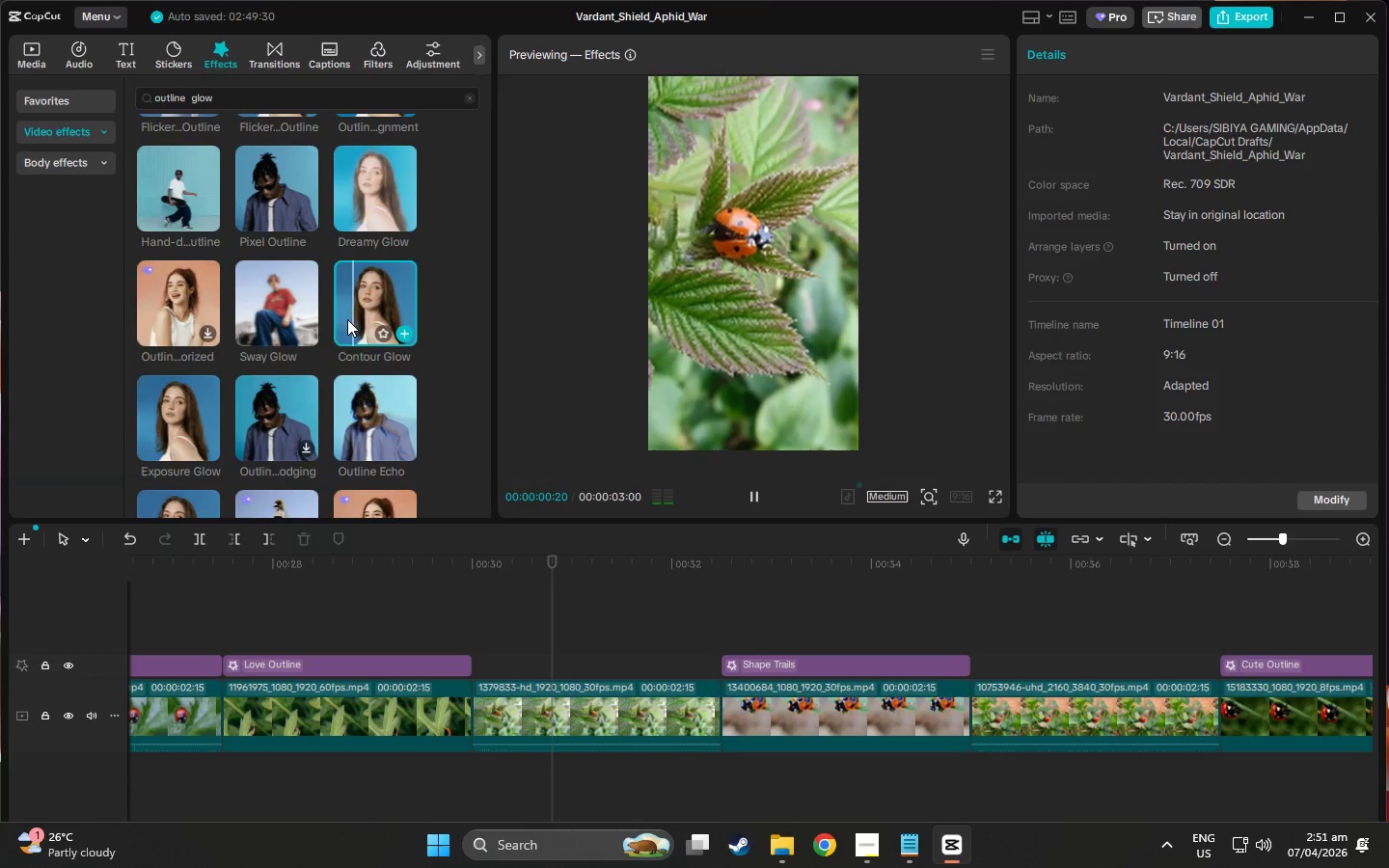 
left_click([253, 310])
 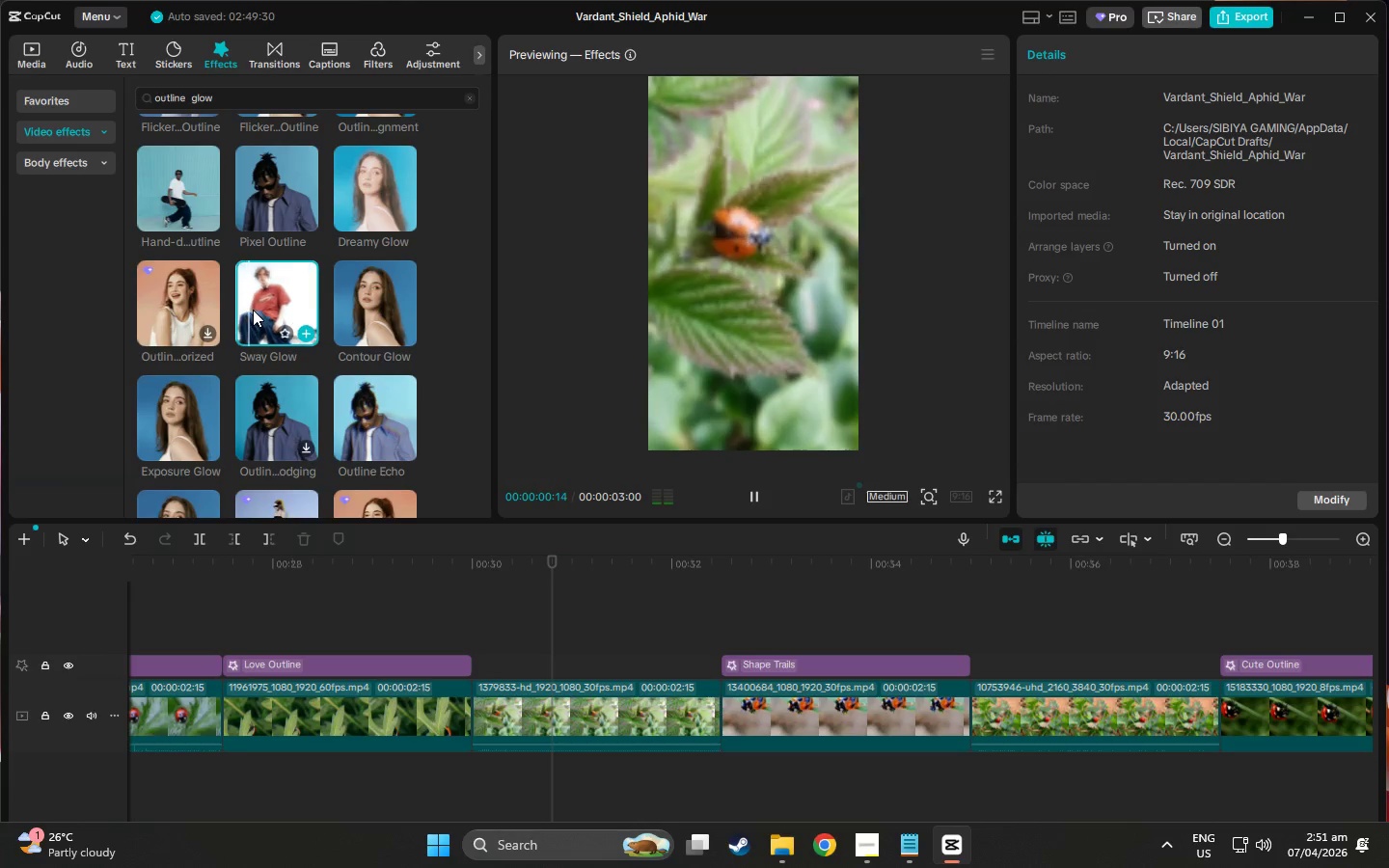 
left_click([162, 324])
 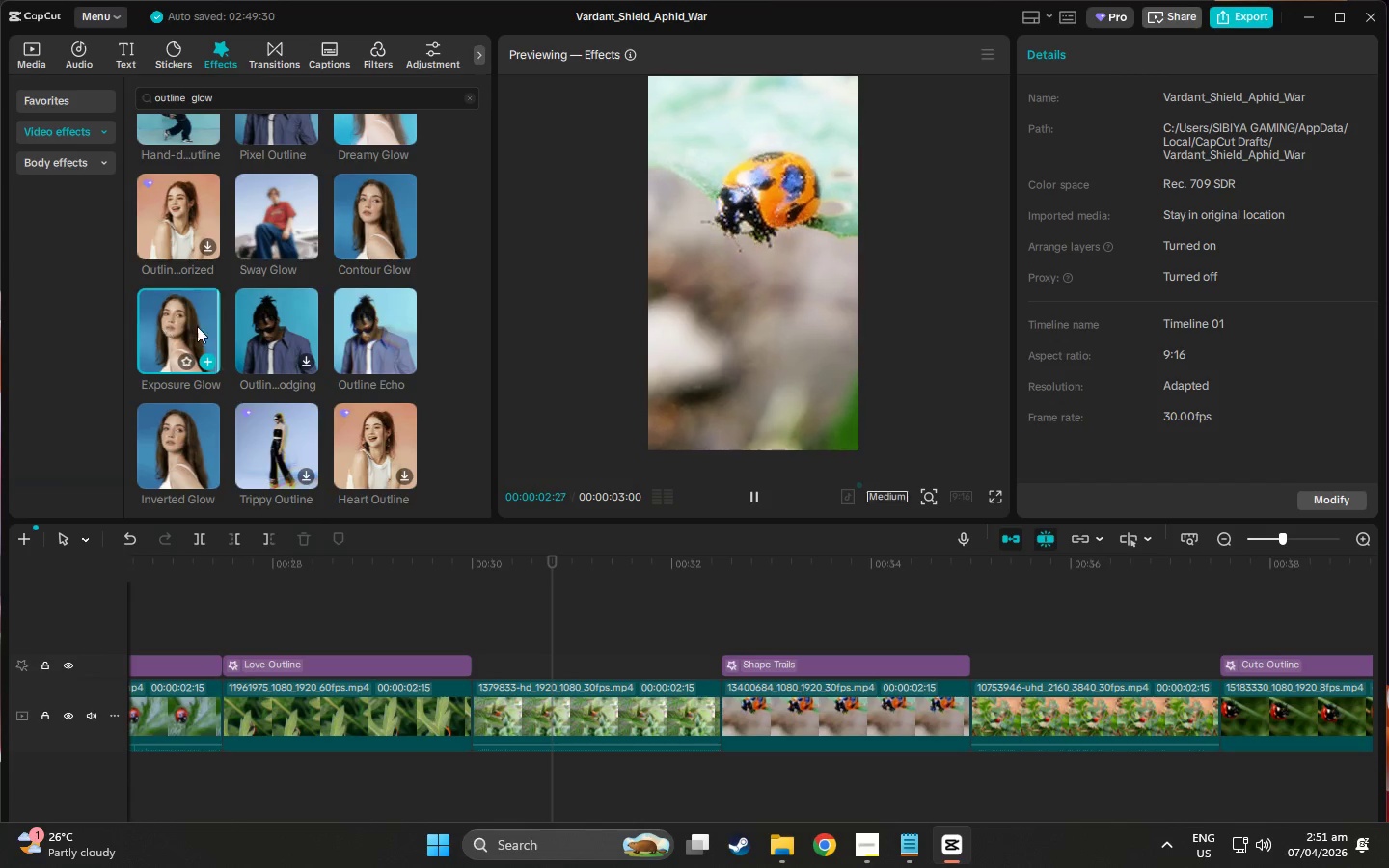 
scroll: coordinate [253, 310], scroll_direction: down, amount: 1.0
 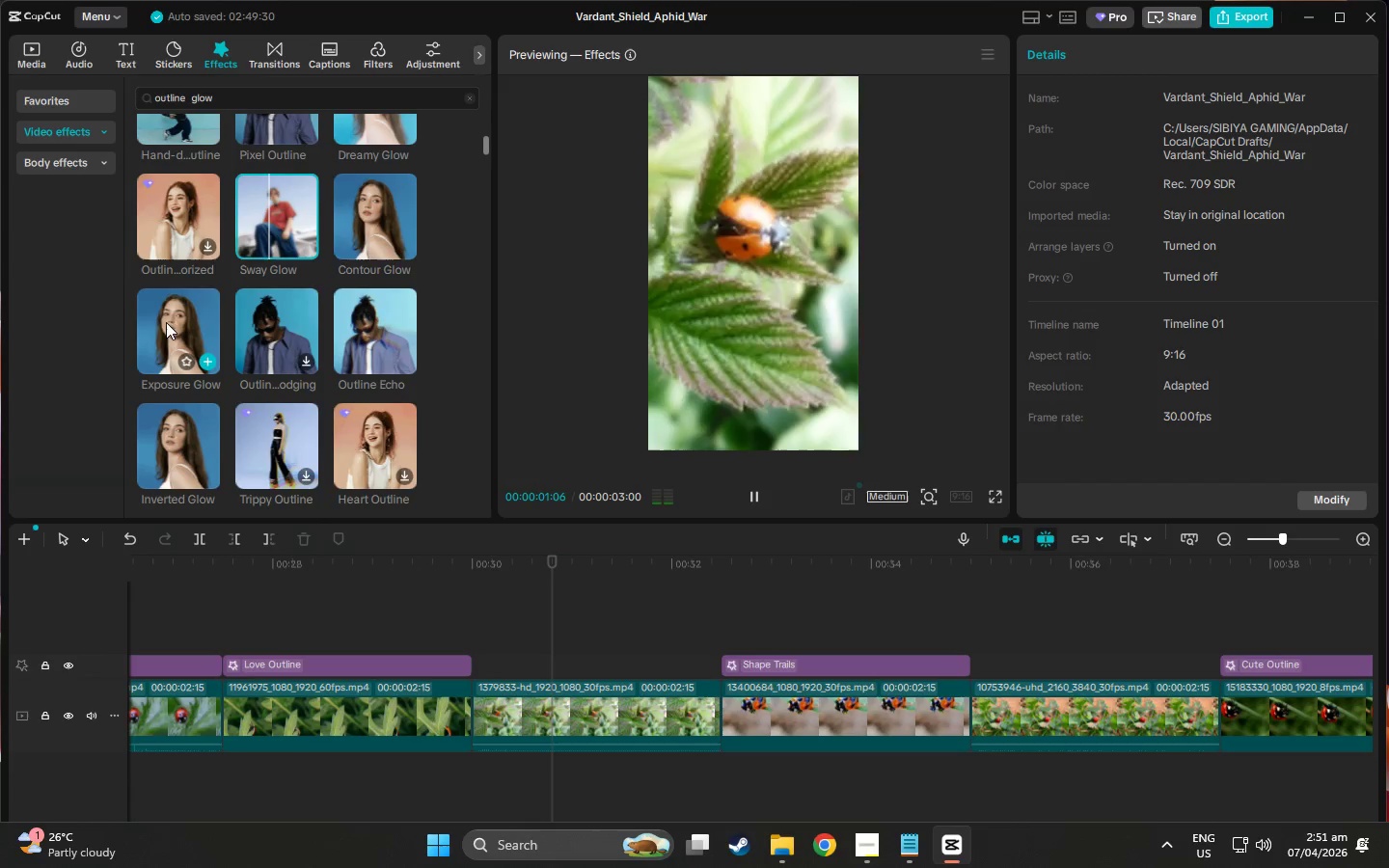 
left_click([271, 328])
 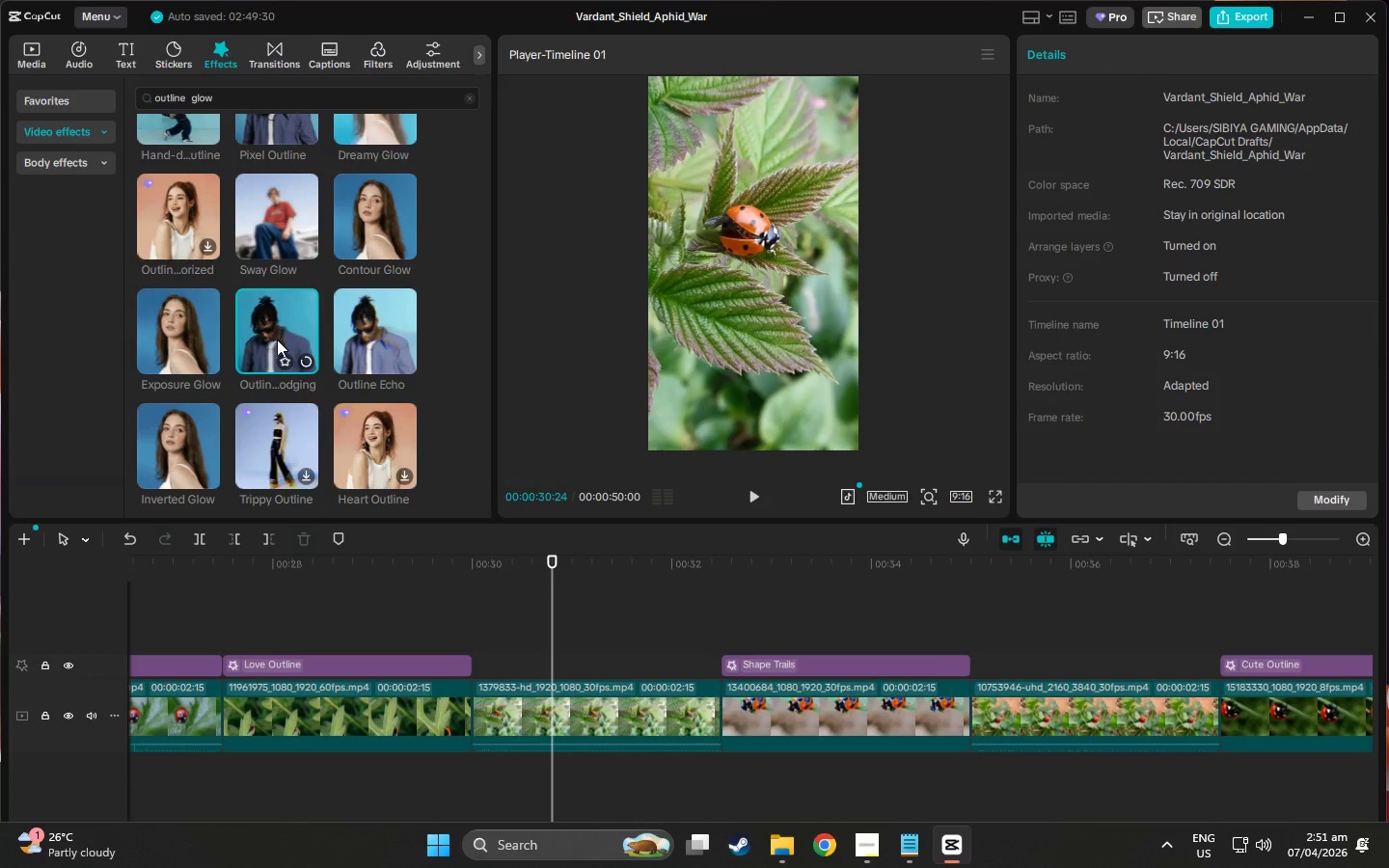 
mouse_move([319, 313])
 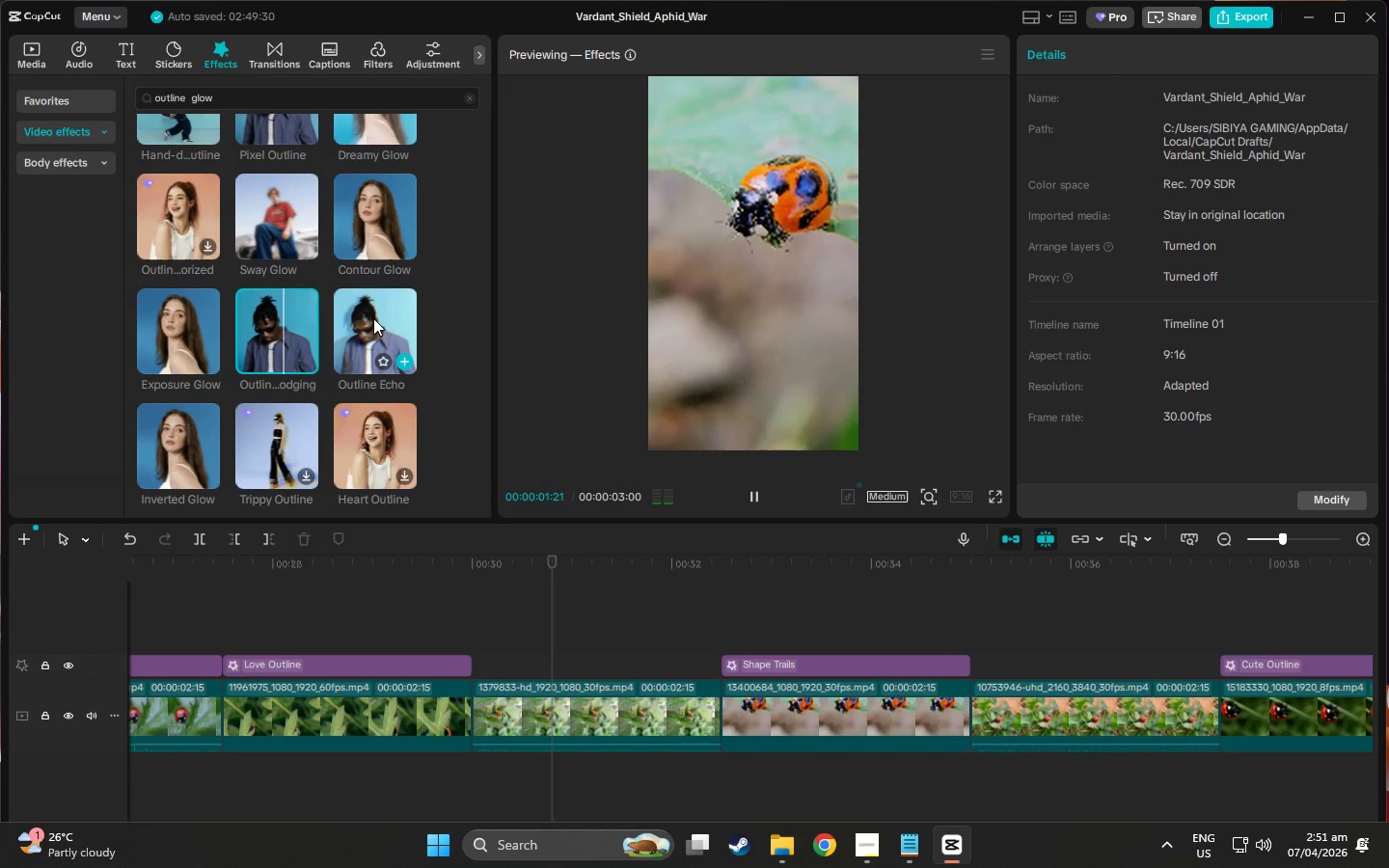 
left_click([373, 318])
 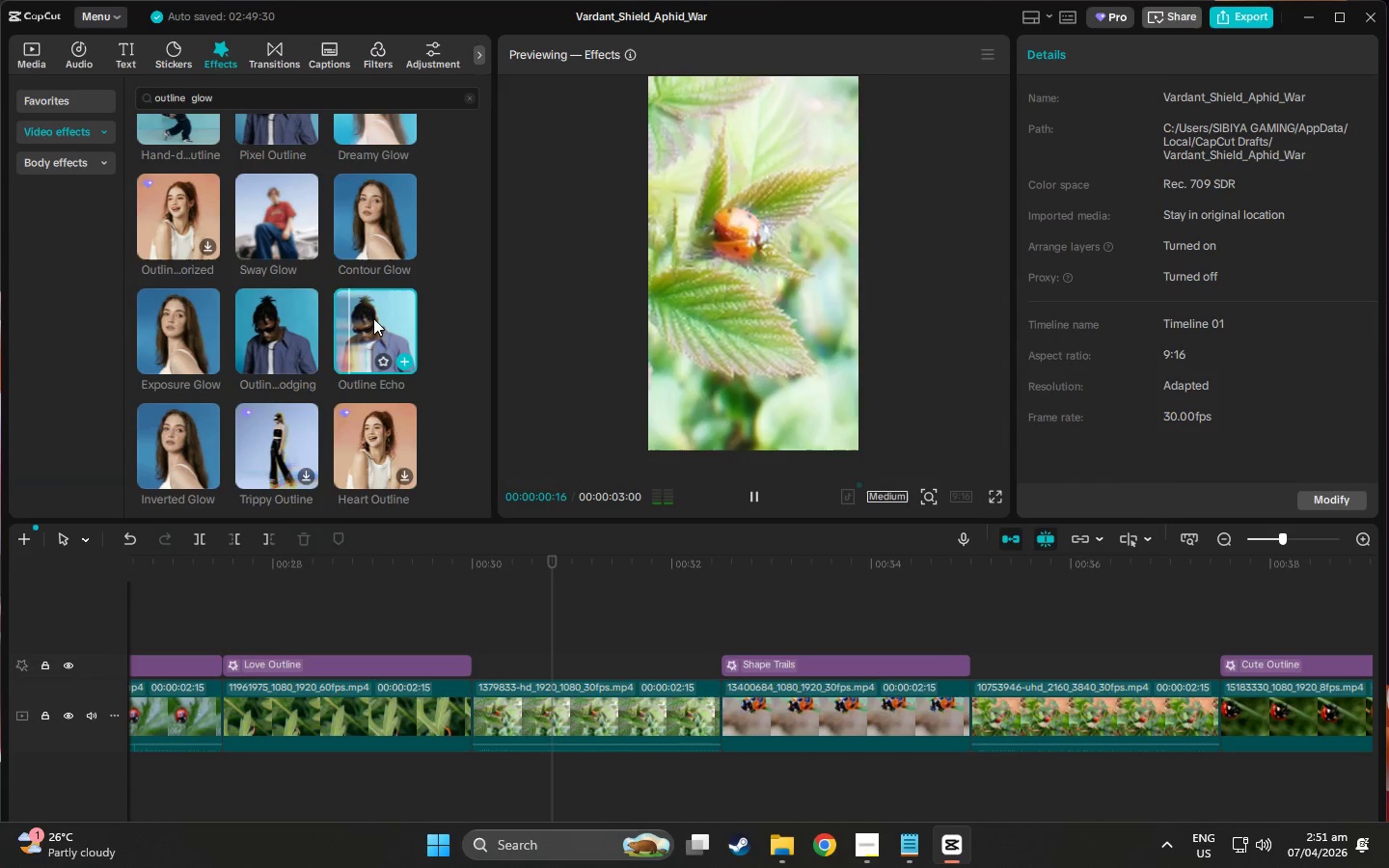 
scroll: coordinate [373, 318], scroll_direction: down, amount: 1.0
 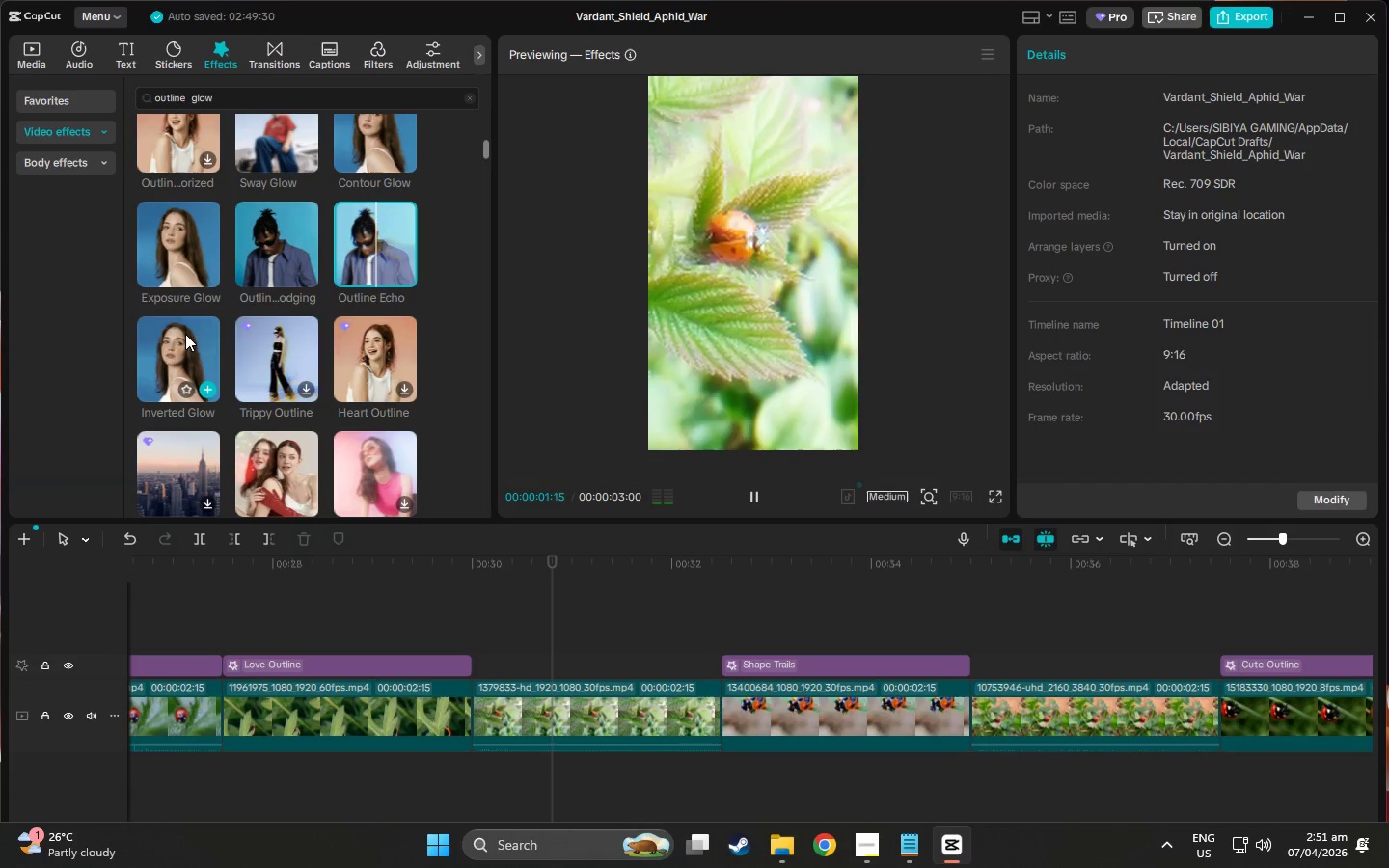 
left_click([160, 335])
 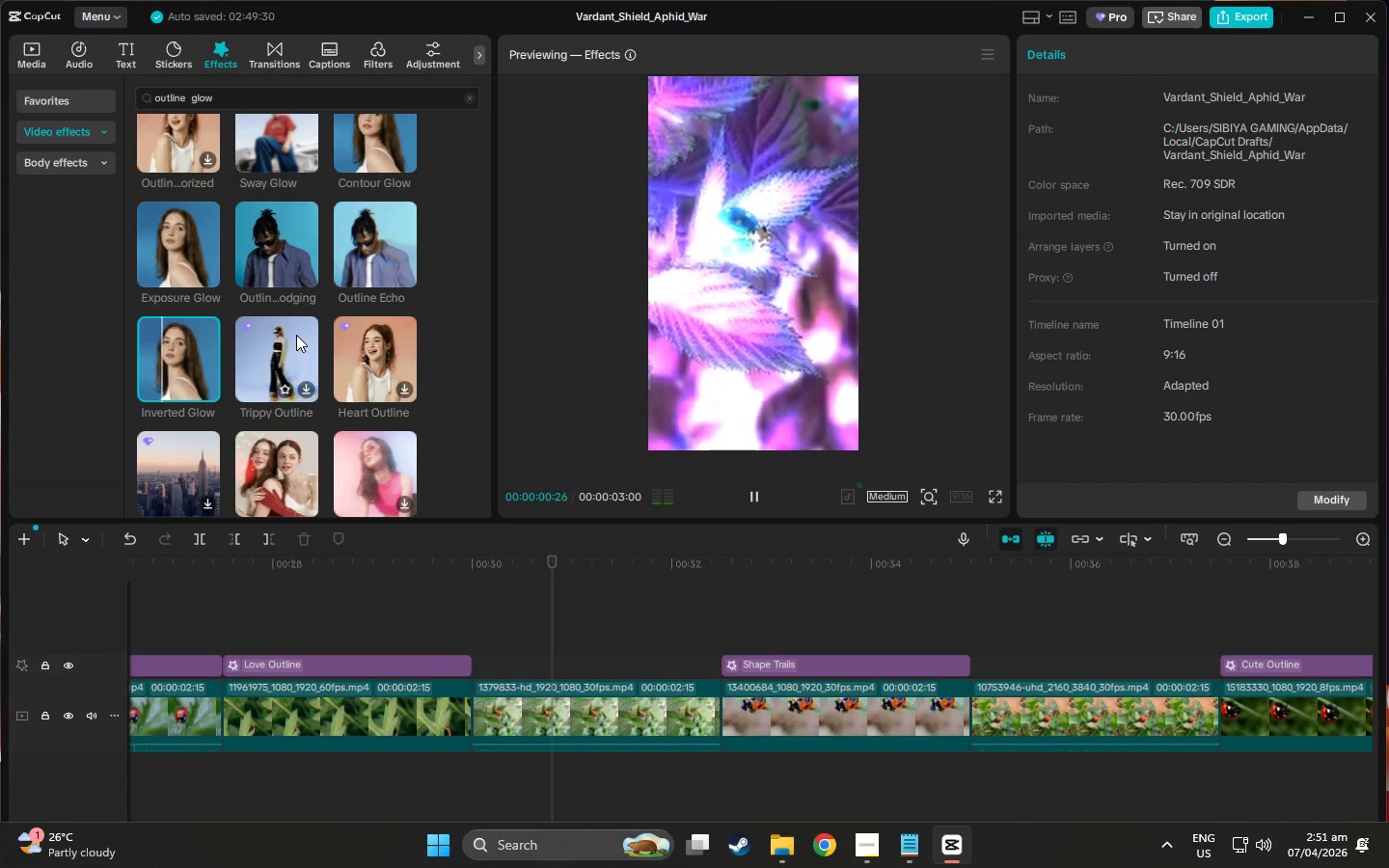 
scroll: coordinate [267, 357], scroll_direction: down, amount: 2.0
 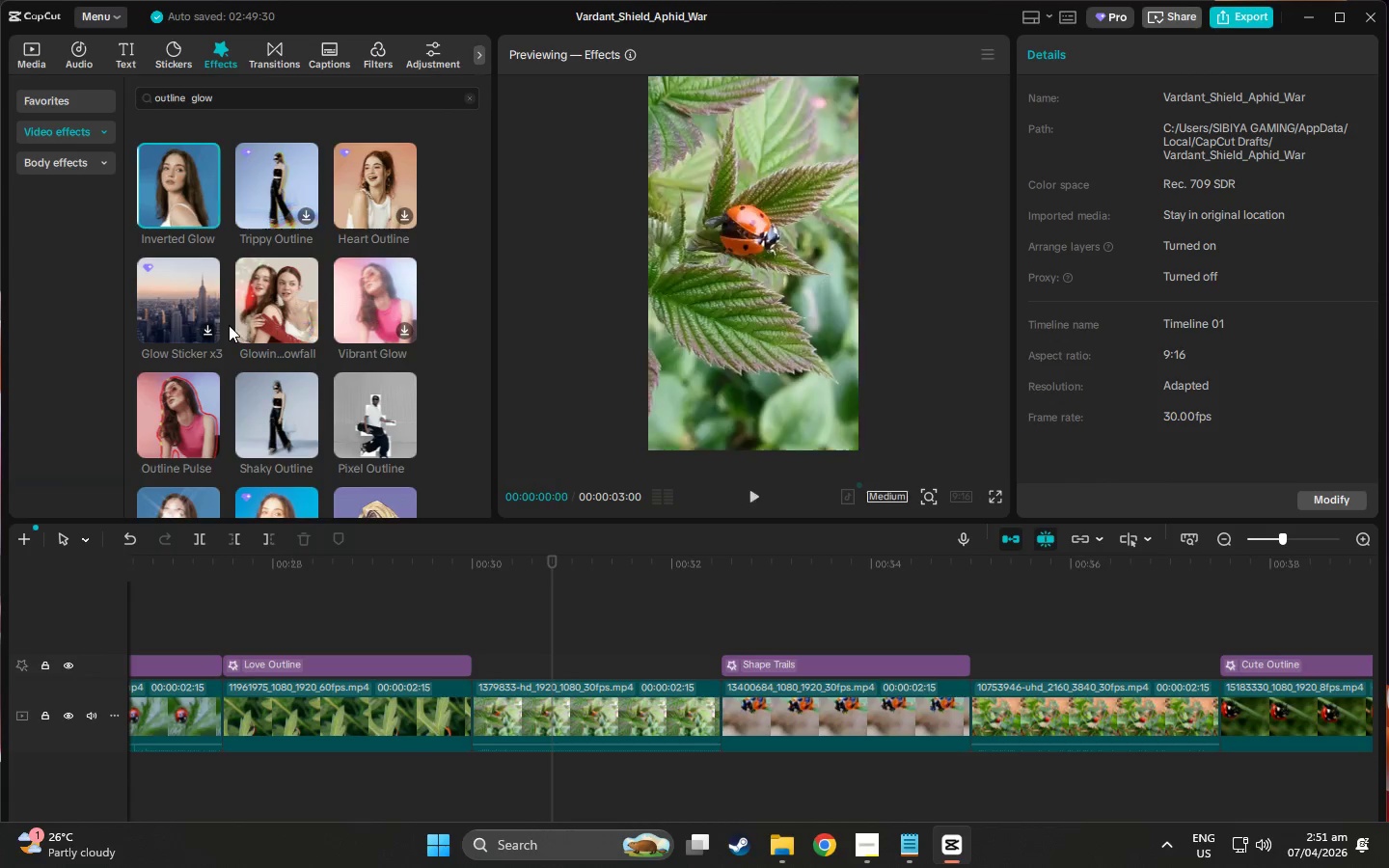 
left_click([255, 325])
 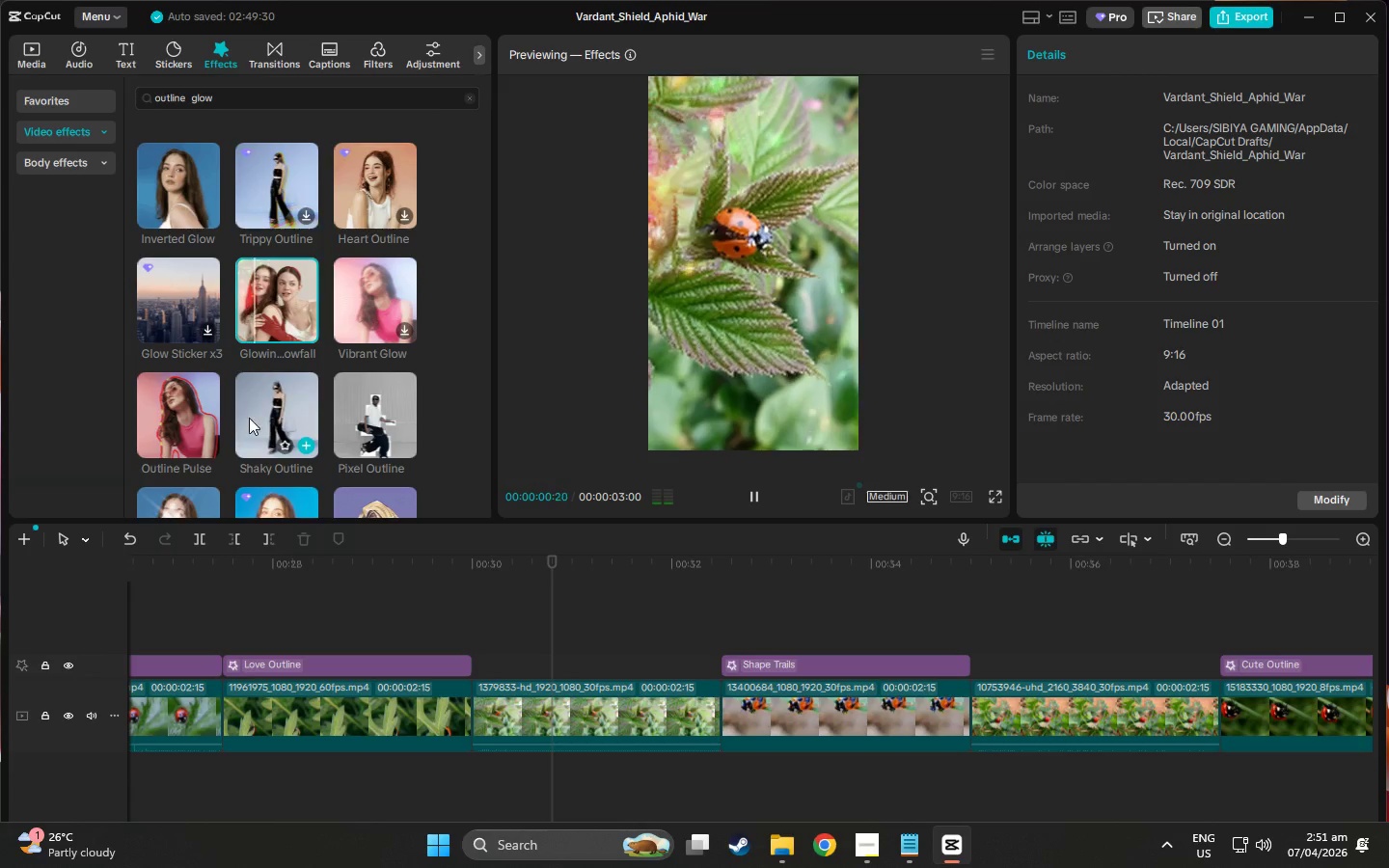 
left_click([285, 421])
 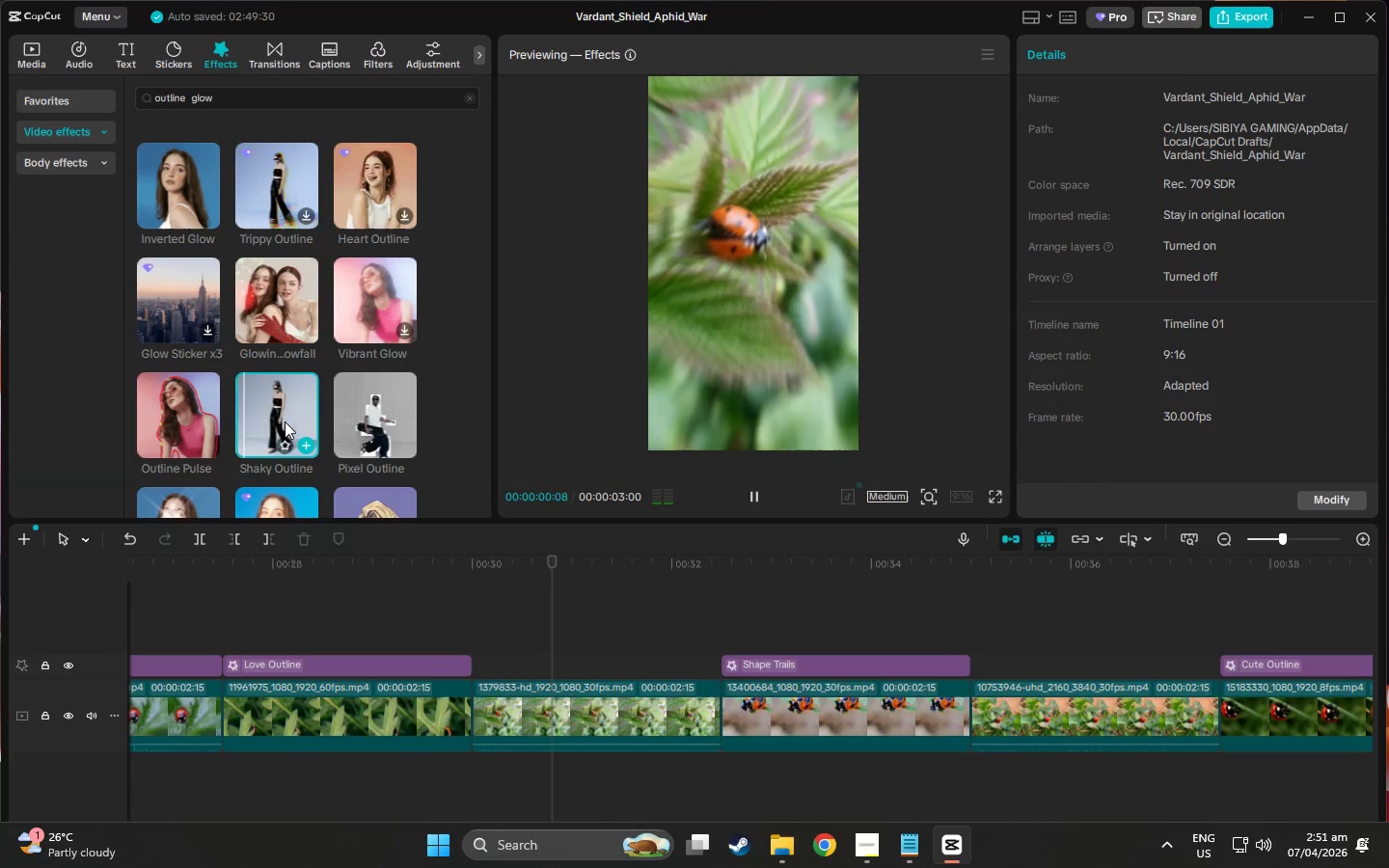 
scroll: coordinate [285, 421], scroll_direction: down, amount: 1.0
 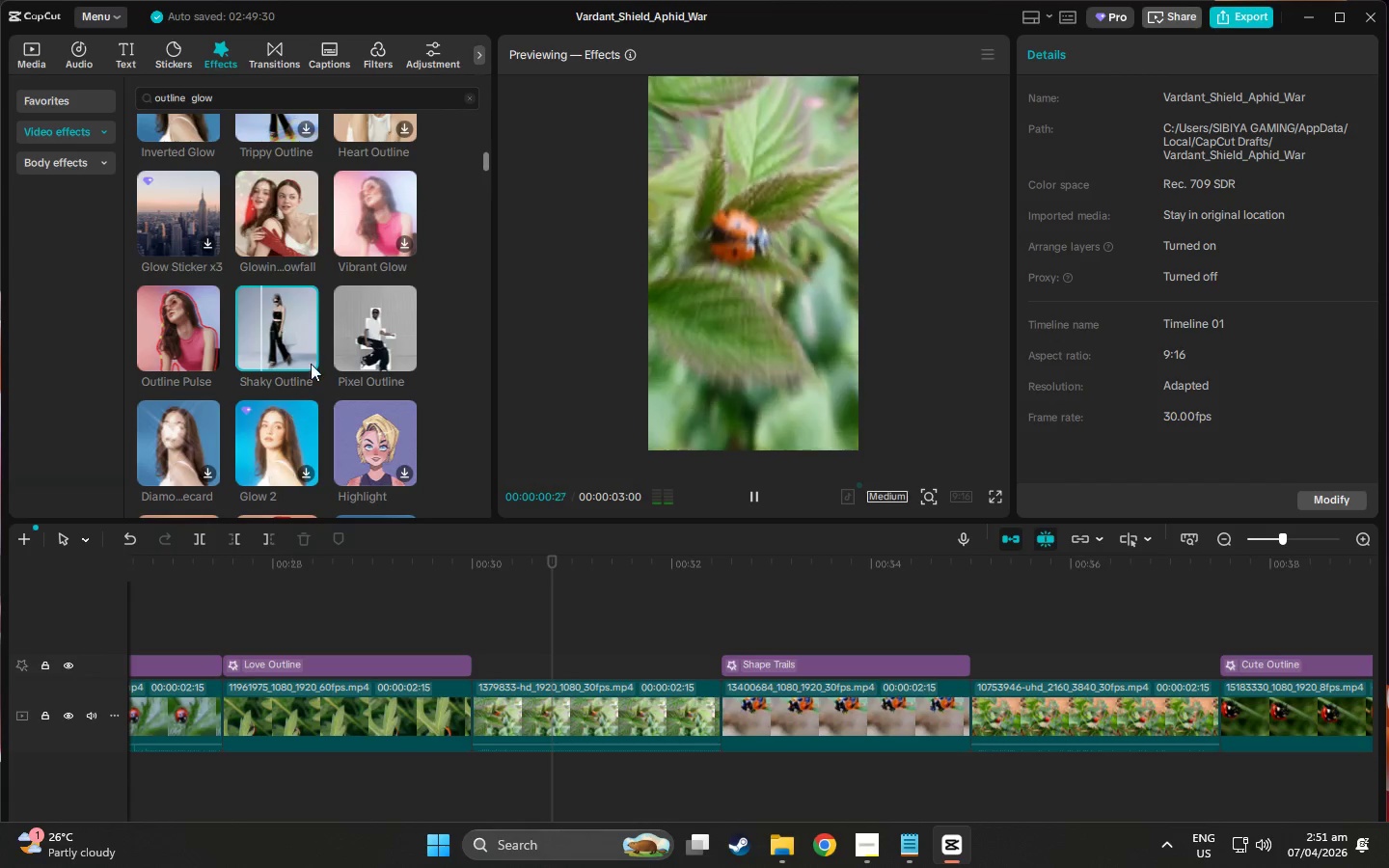 
left_click([359, 297])
 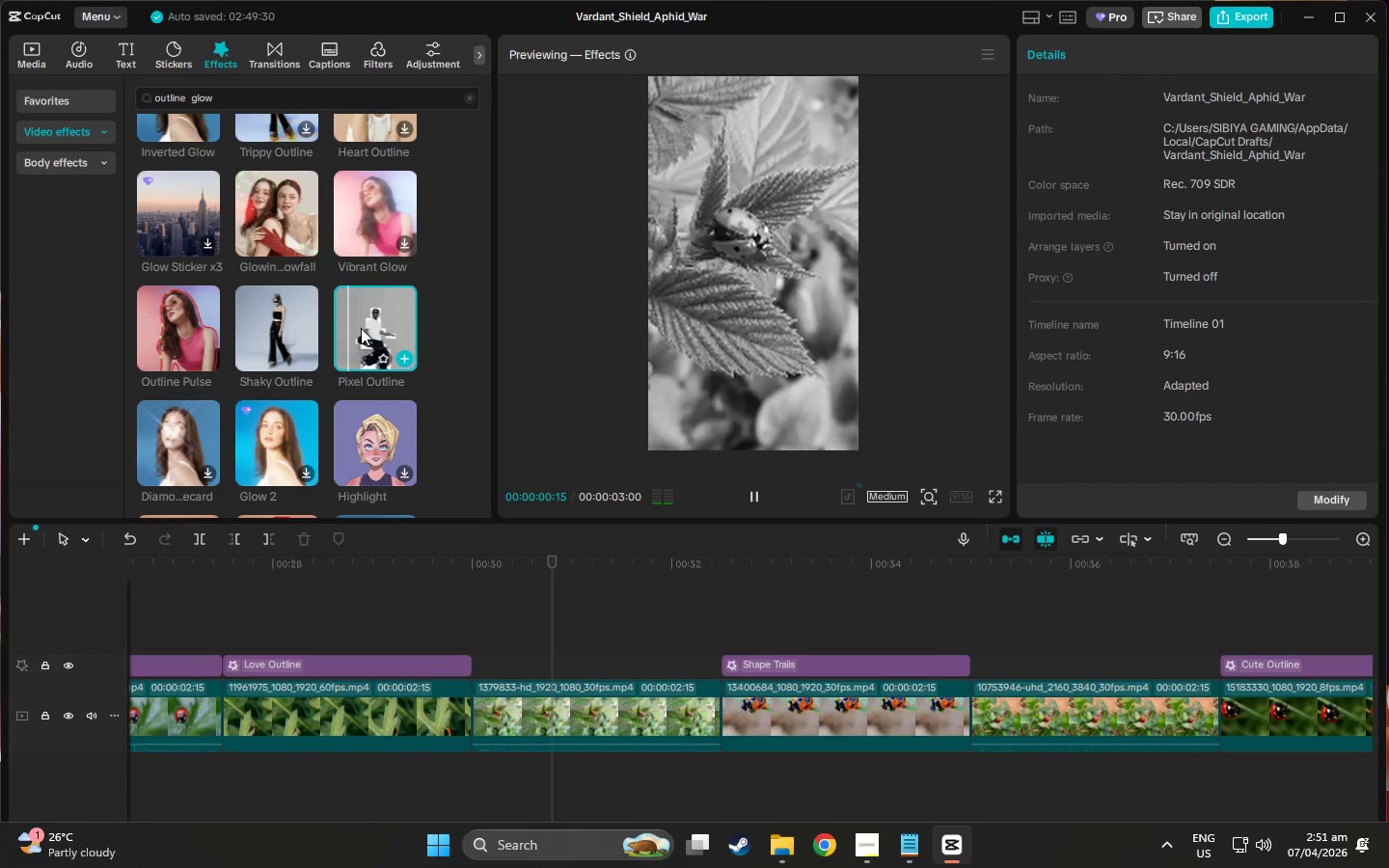 
scroll: coordinate [361, 327], scroll_direction: down, amount: 1.0
 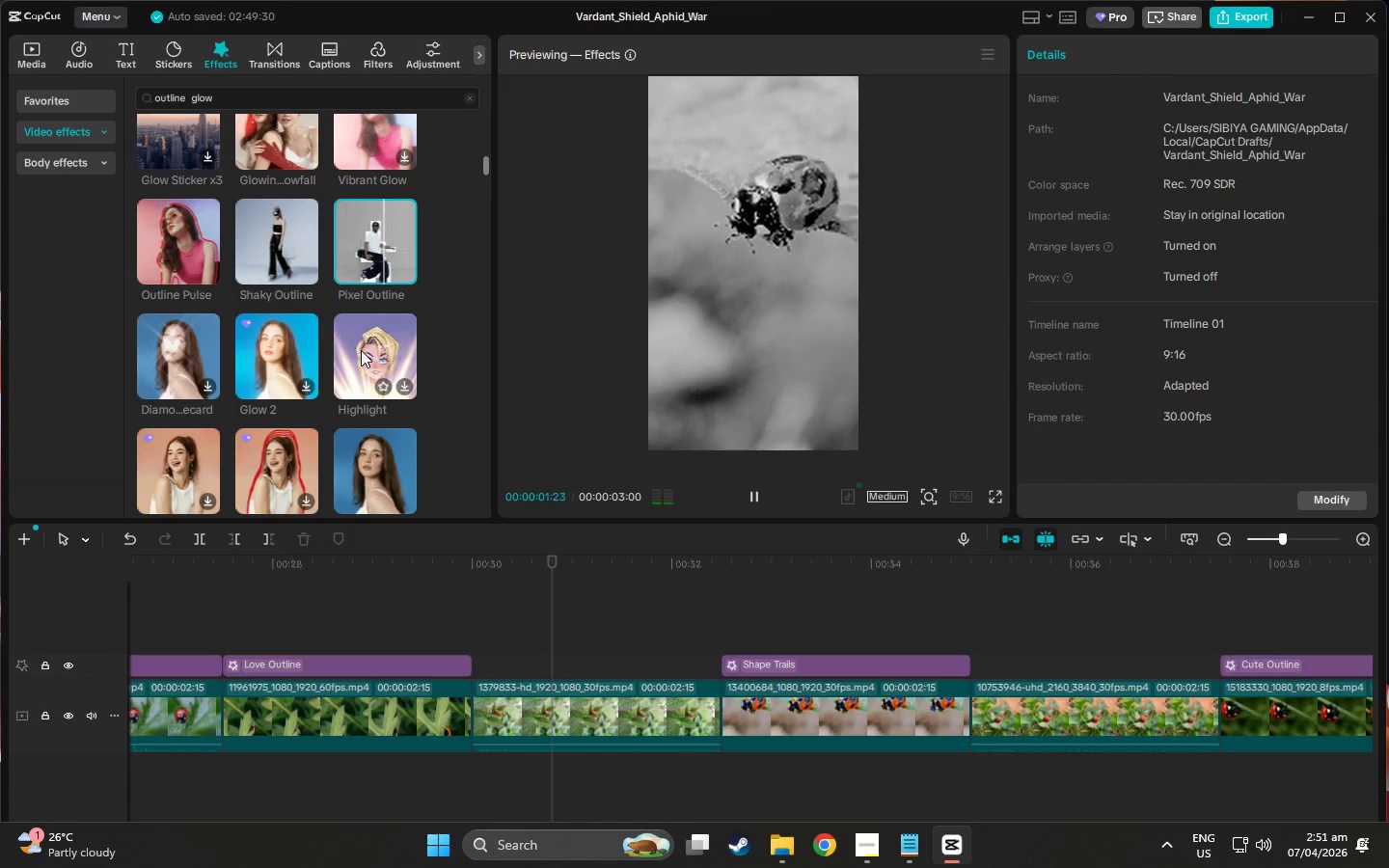 
left_click([369, 339])
 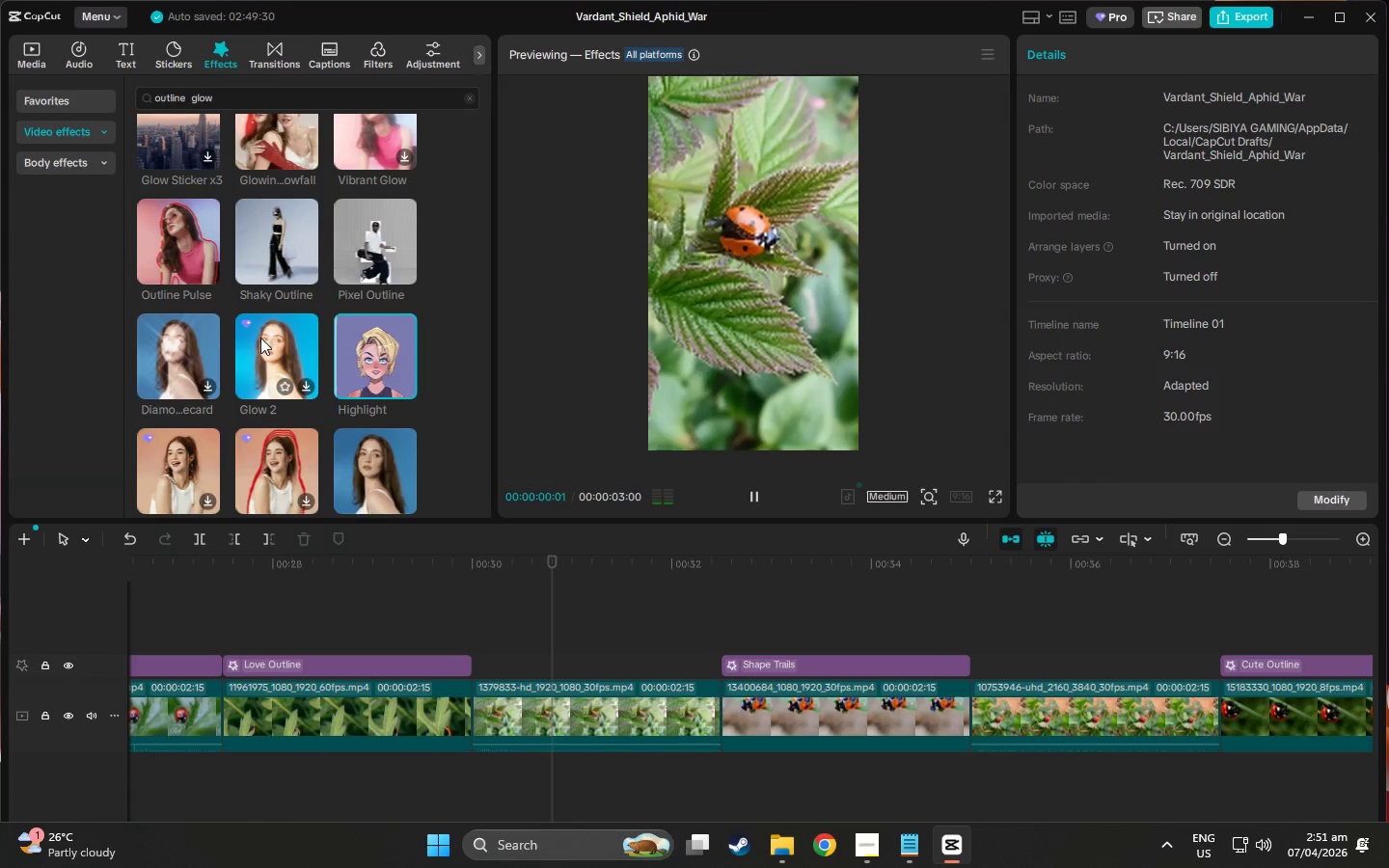 
left_click([252, 335])
 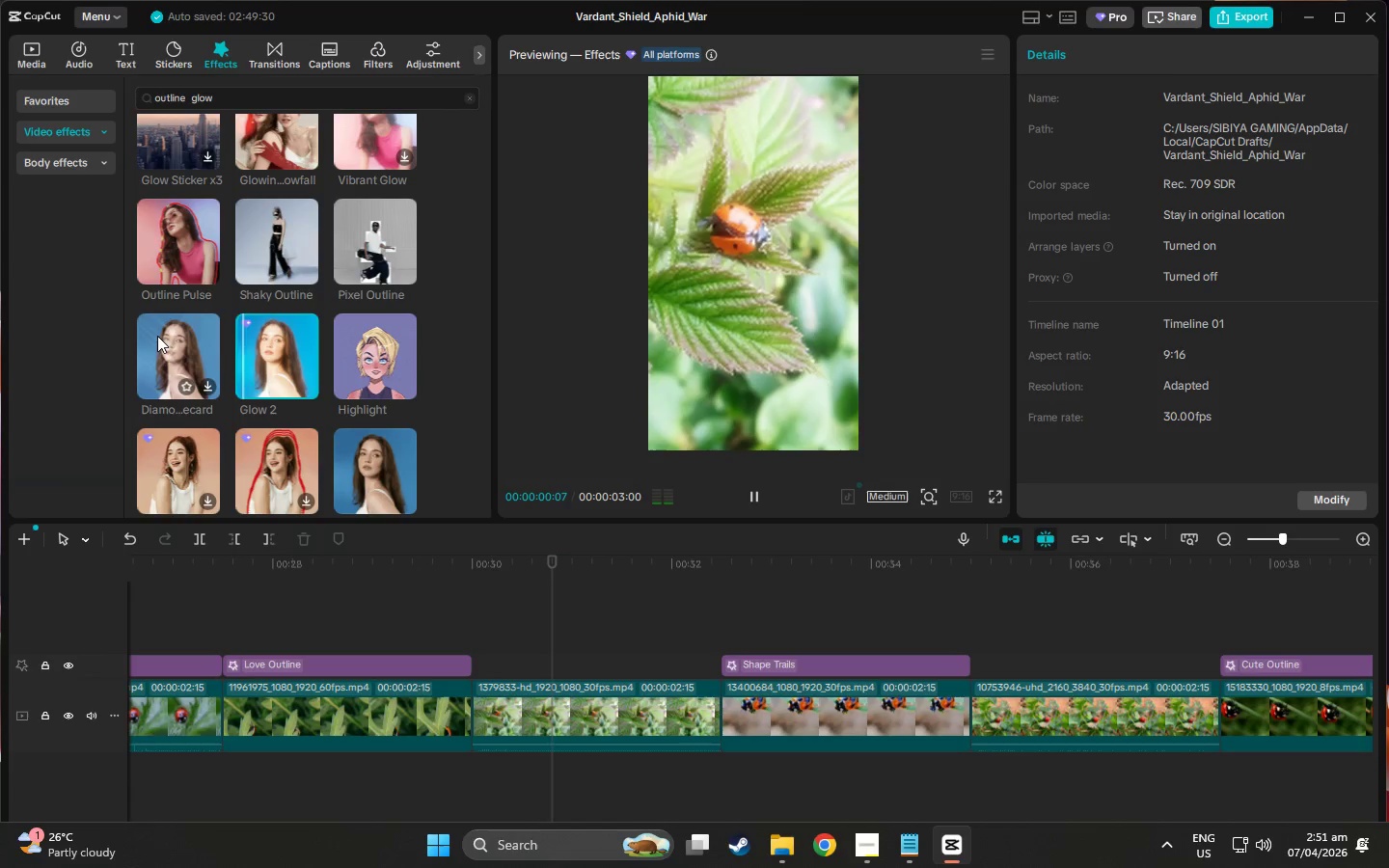 
left_click([157, 336])
 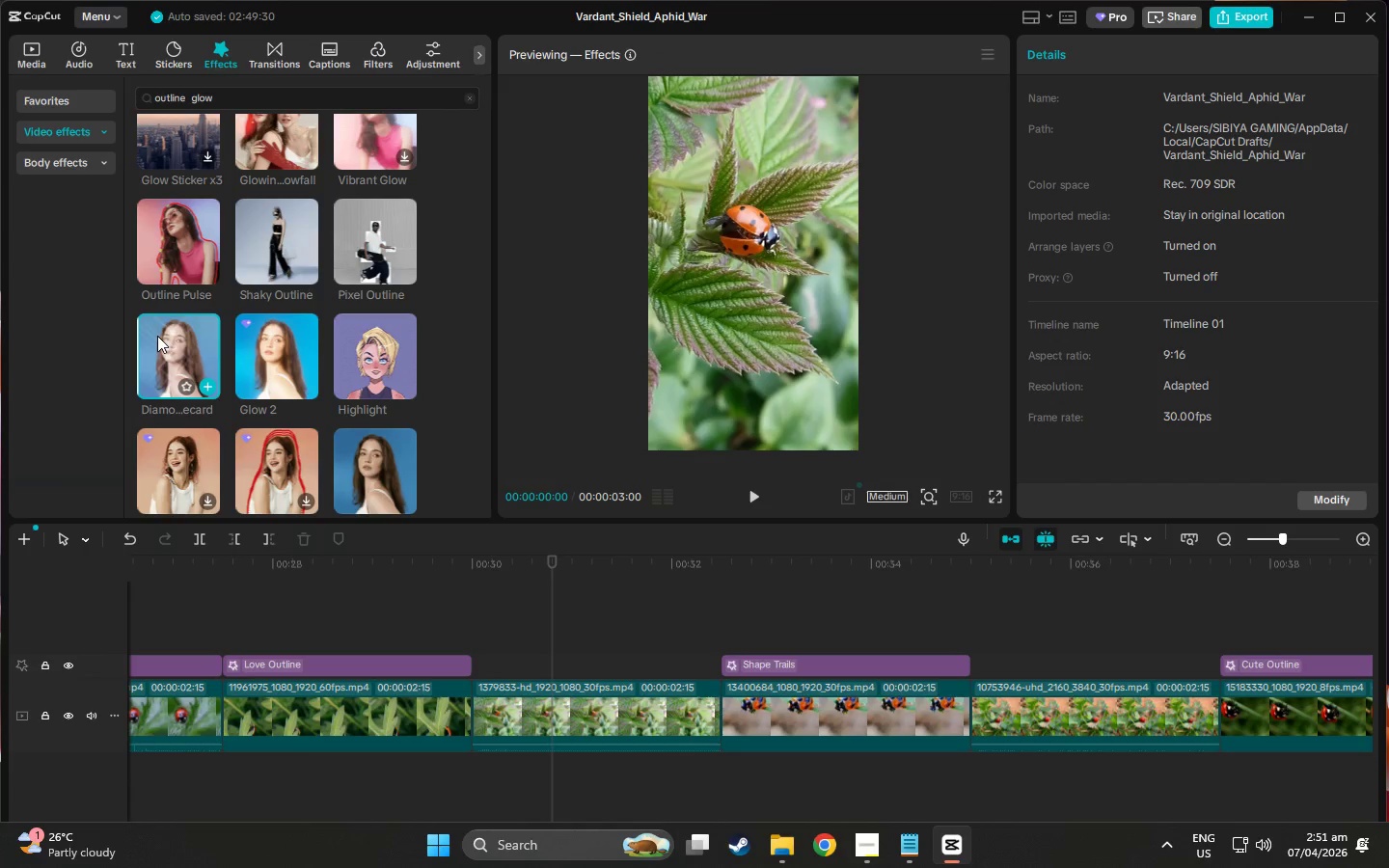 
scroll: coordinate [184, 347], scroll_direction: down, amount: 1.0
 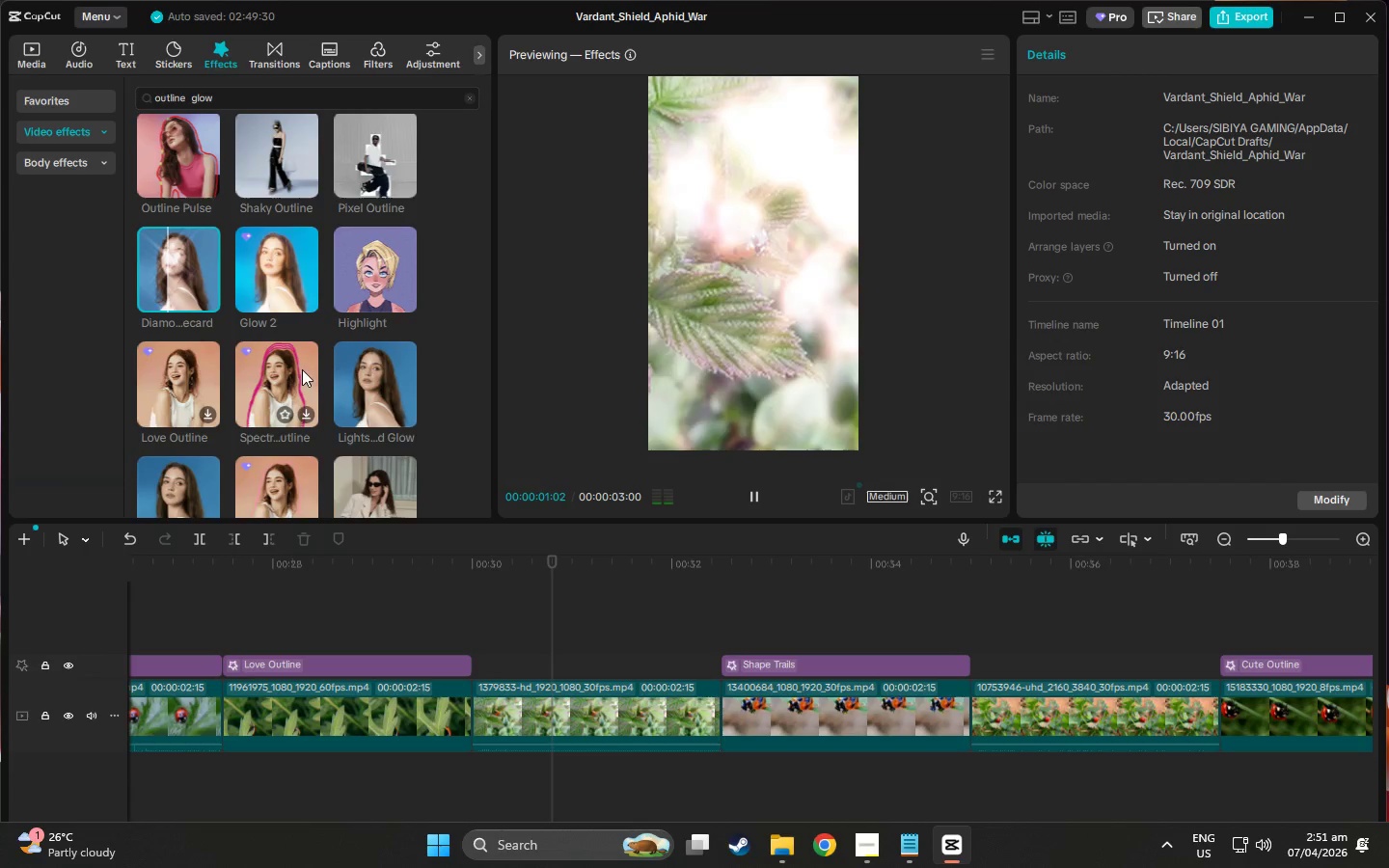 
left_click([362, 373])
 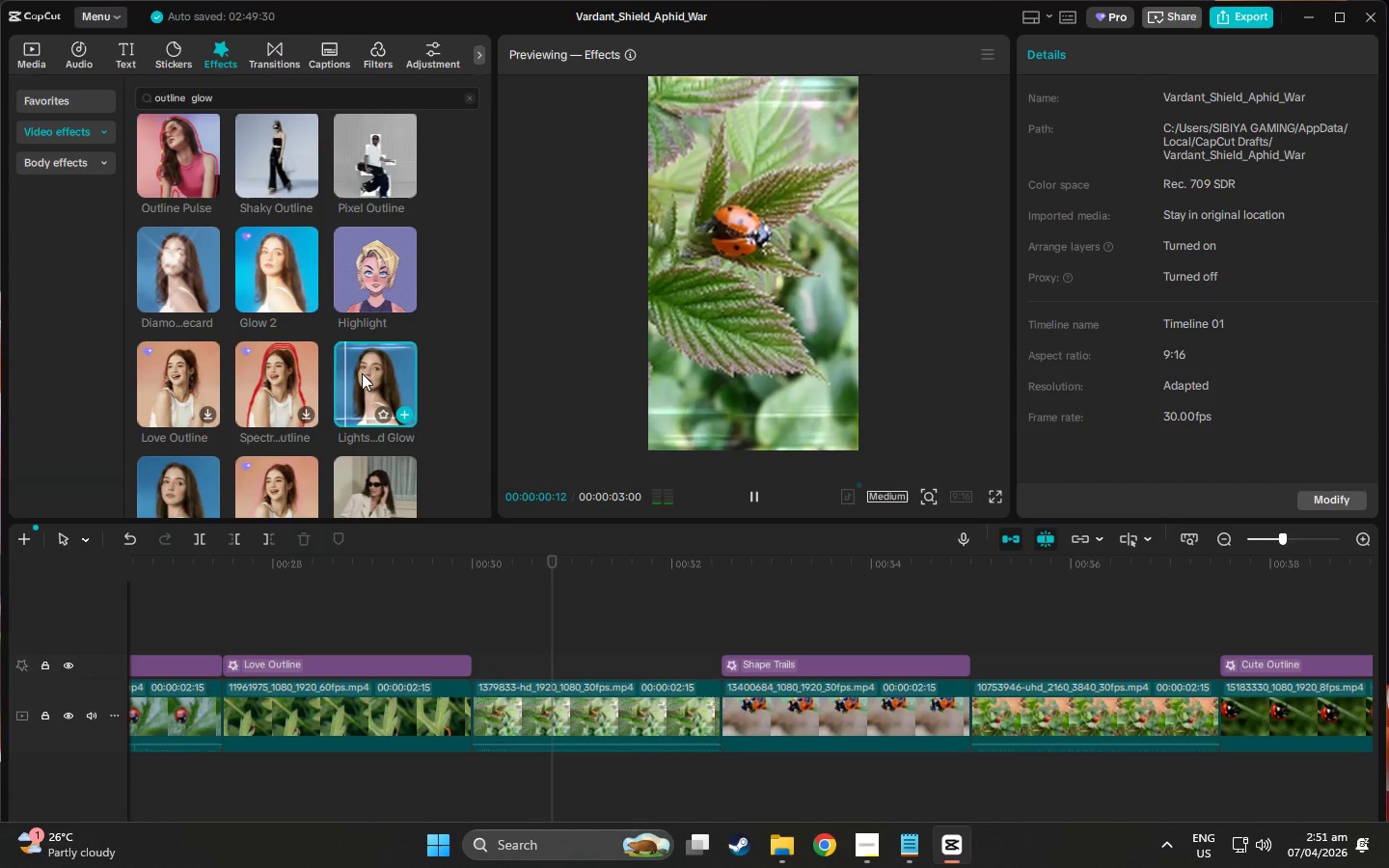 
scroll: coordinate [362, 373], scroll_direction: down, amount: 1.0
 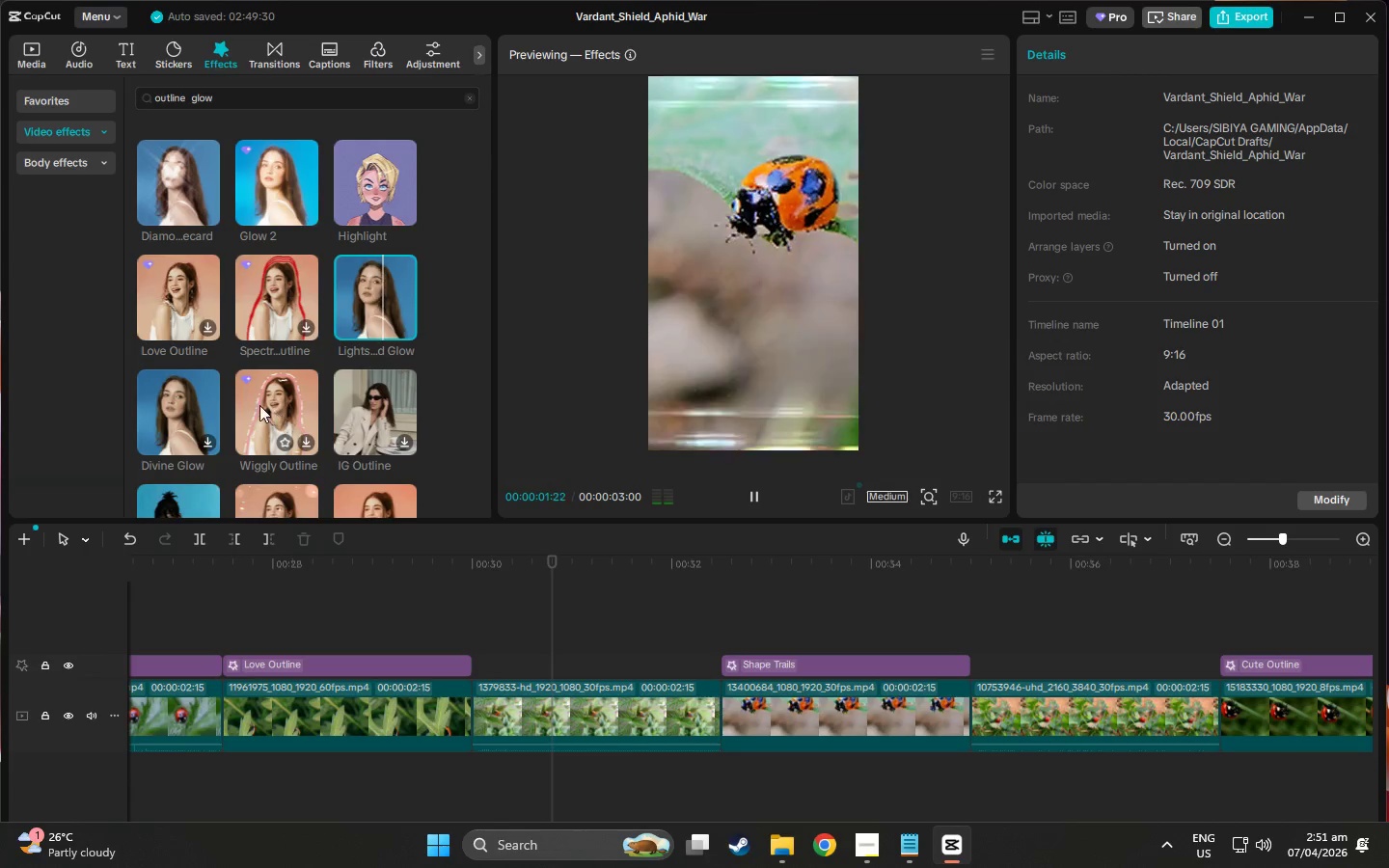 
left_click([178, 408])
 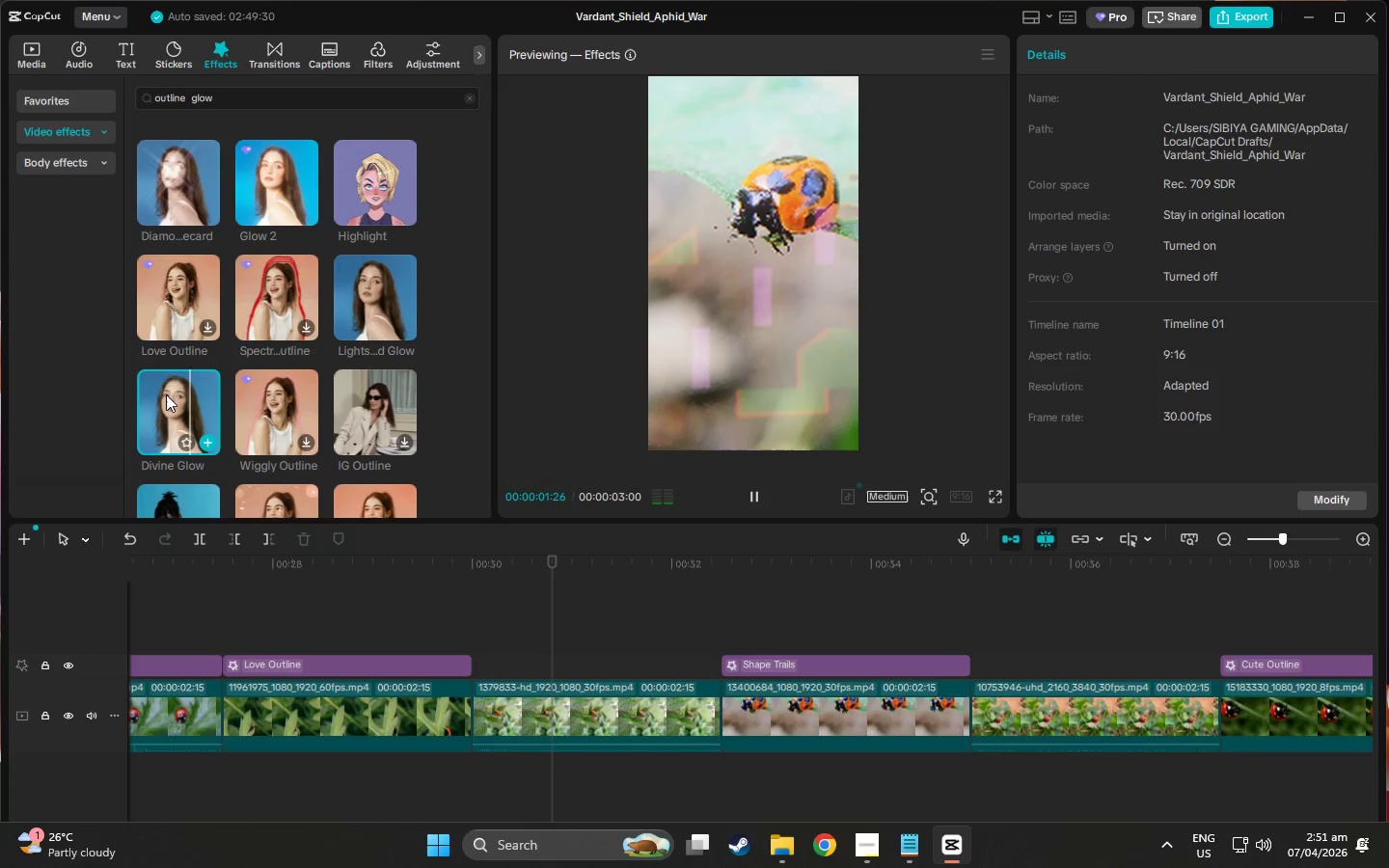 
left_click([365, 398])
 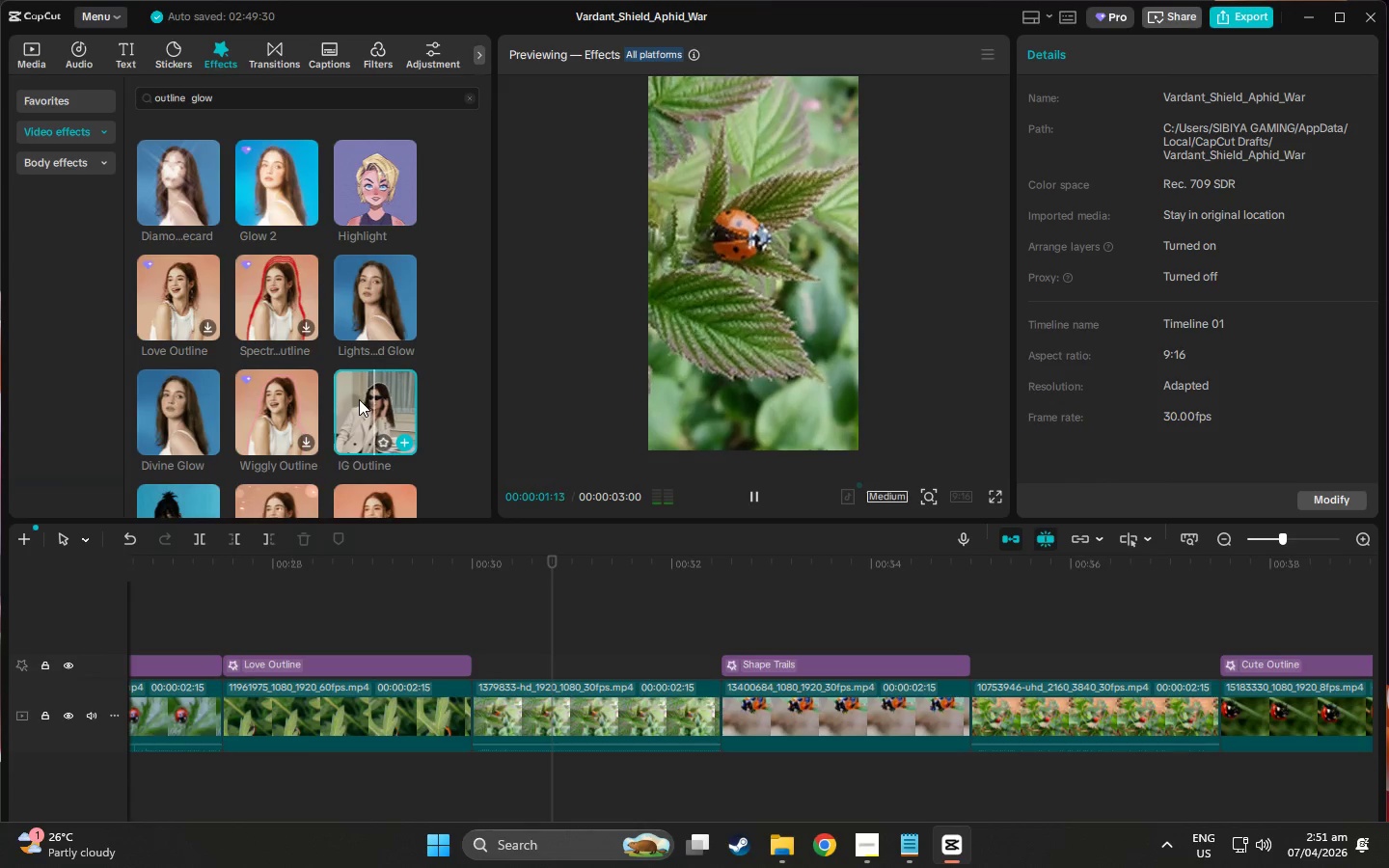 
scroll: coordinate [300, 431], scroll_direction: down, amount: 3.0
 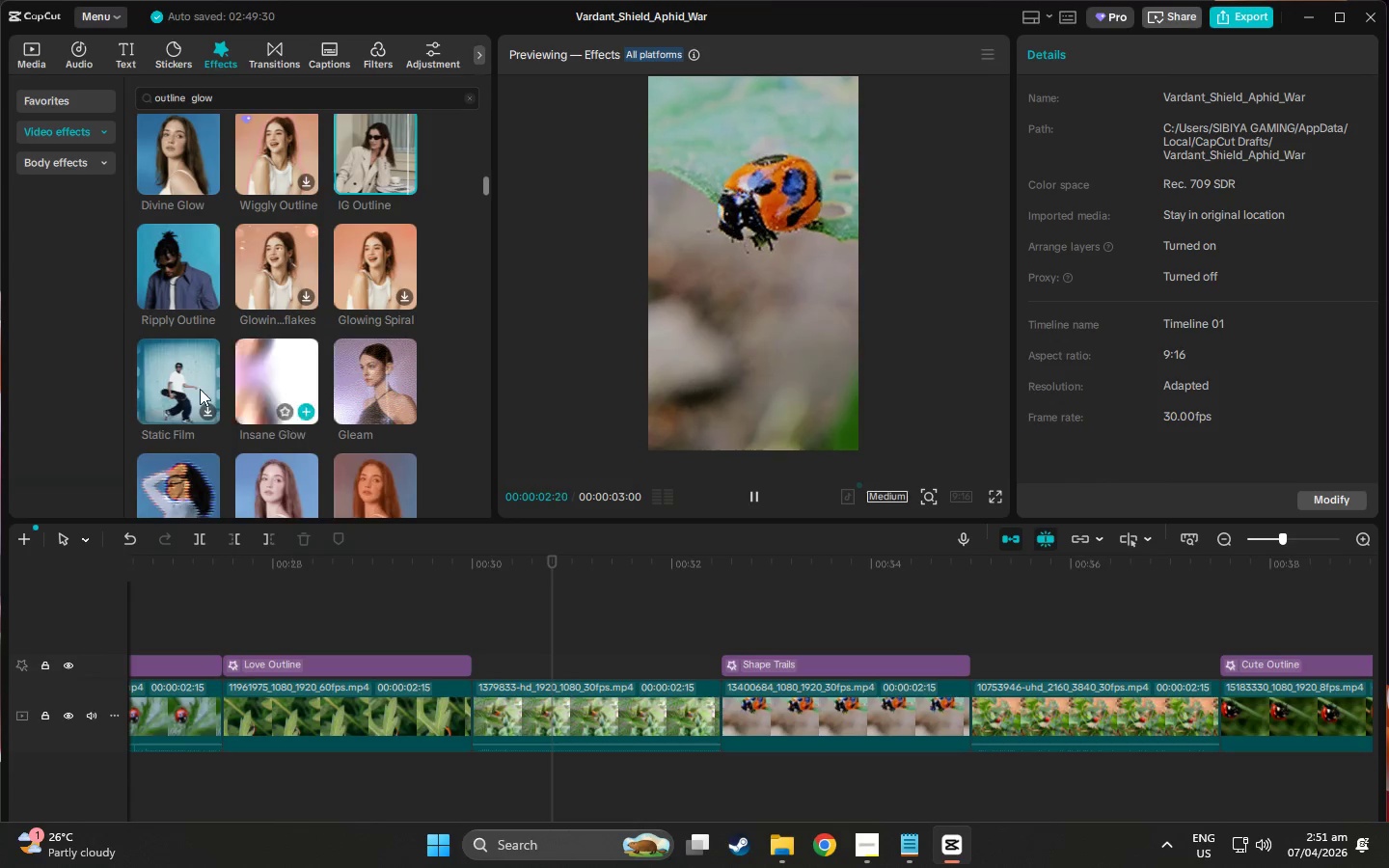 
mouse_move([178, 310])
 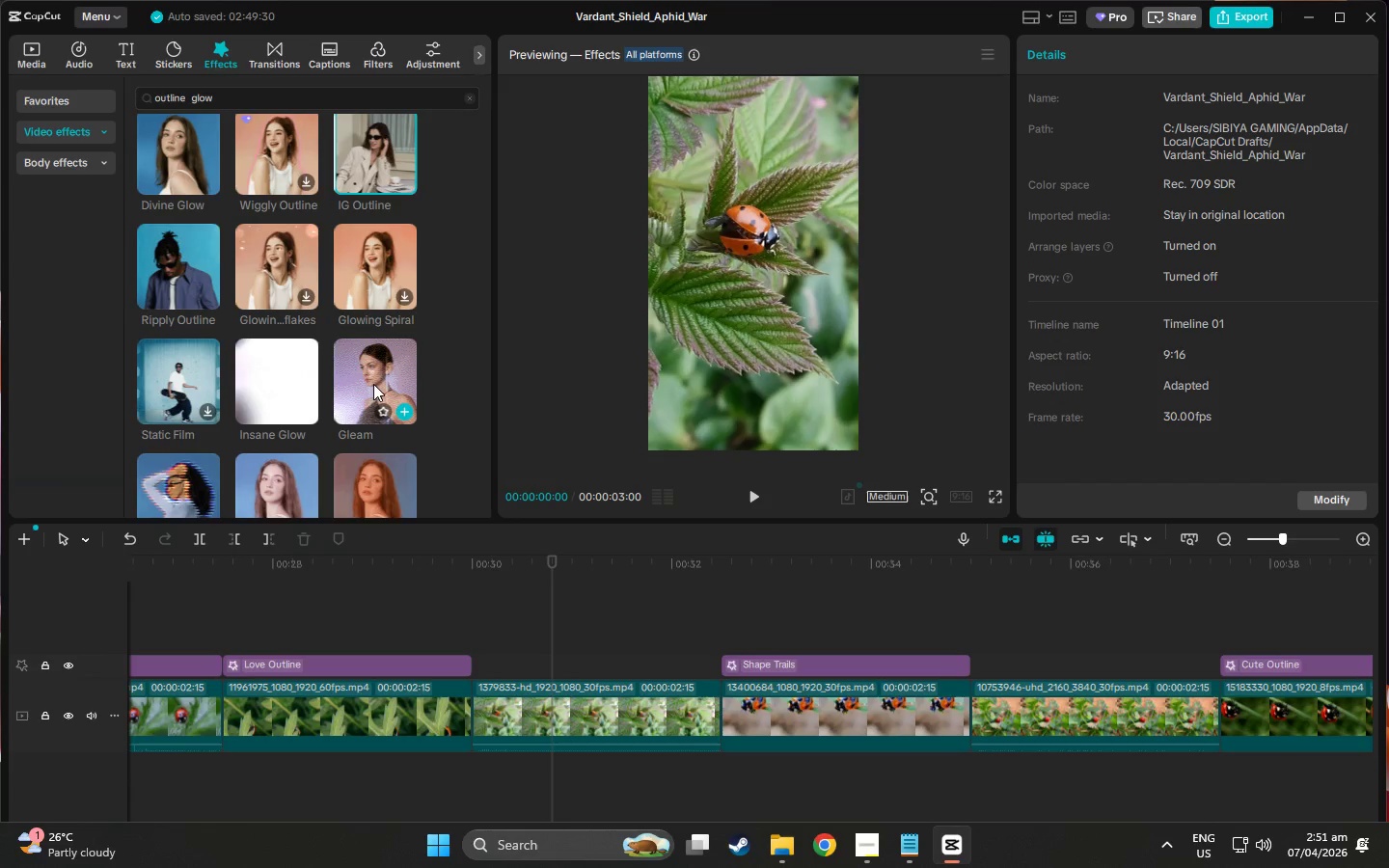 
left_click([373, 384])
 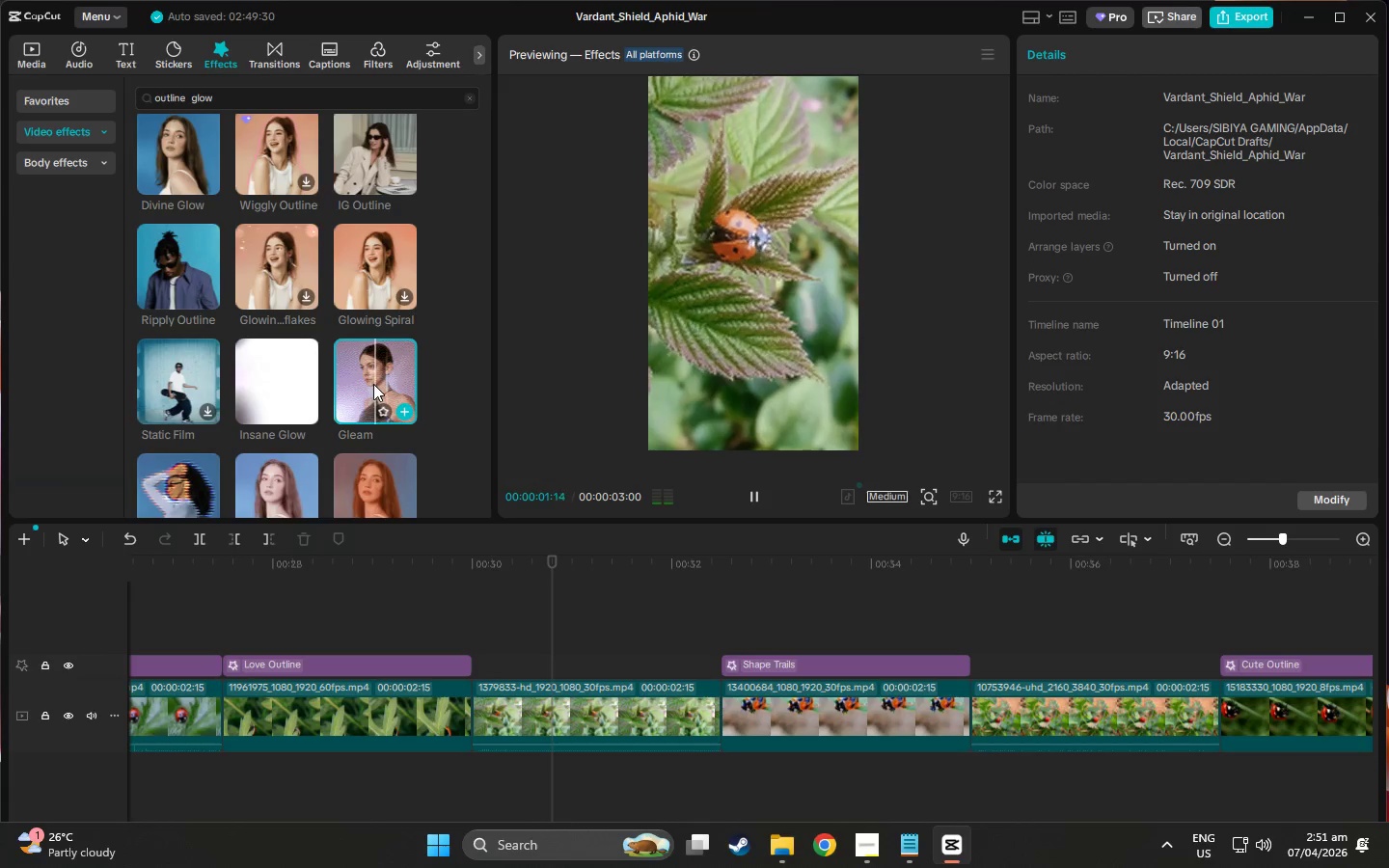 
left_click_drag(start_coordinate=[373, 384], to_coordinate=[473, 670])
 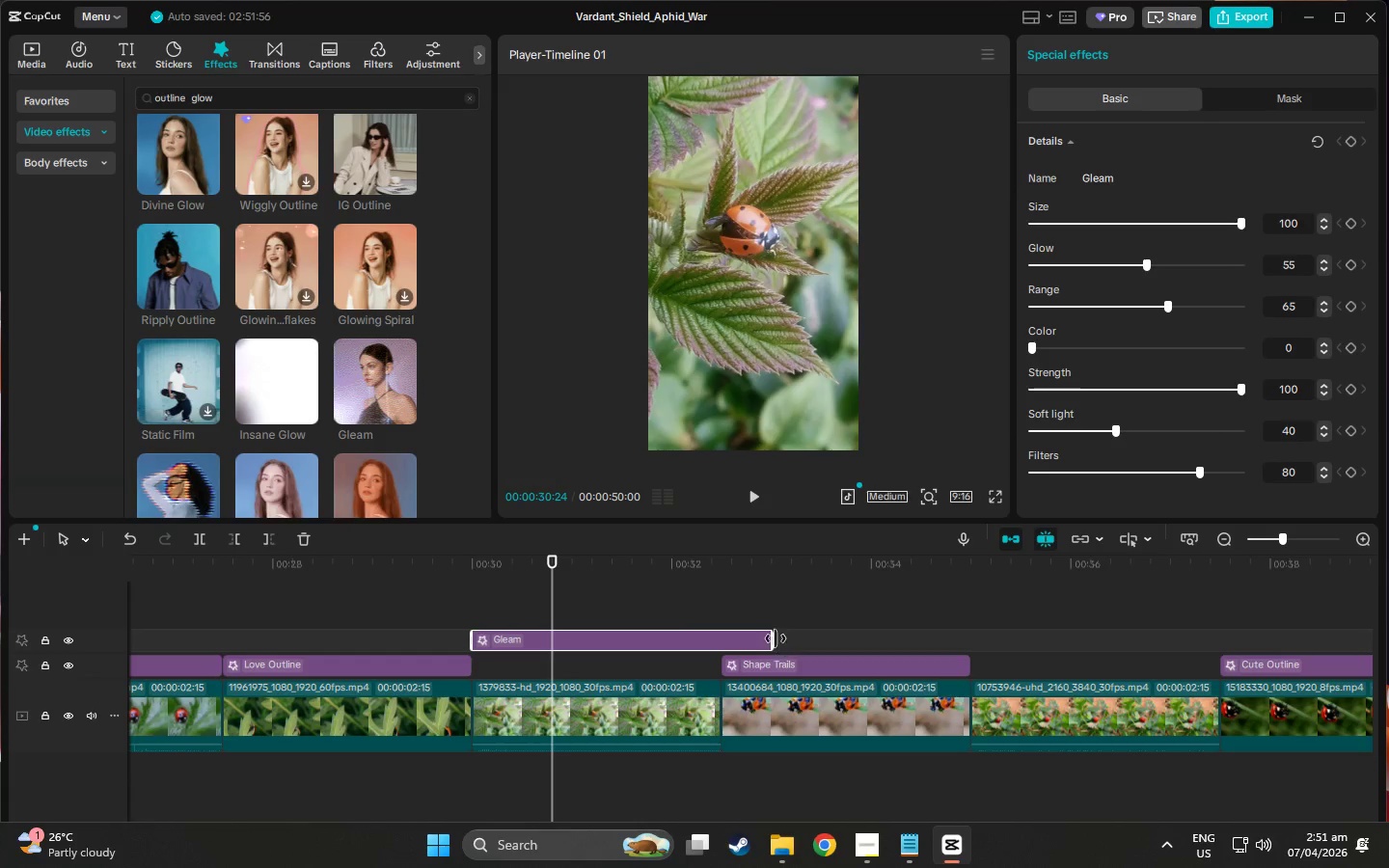 
left_click_drag(start_coordinate=[775, 637], to_coordinate=[718, 646])
 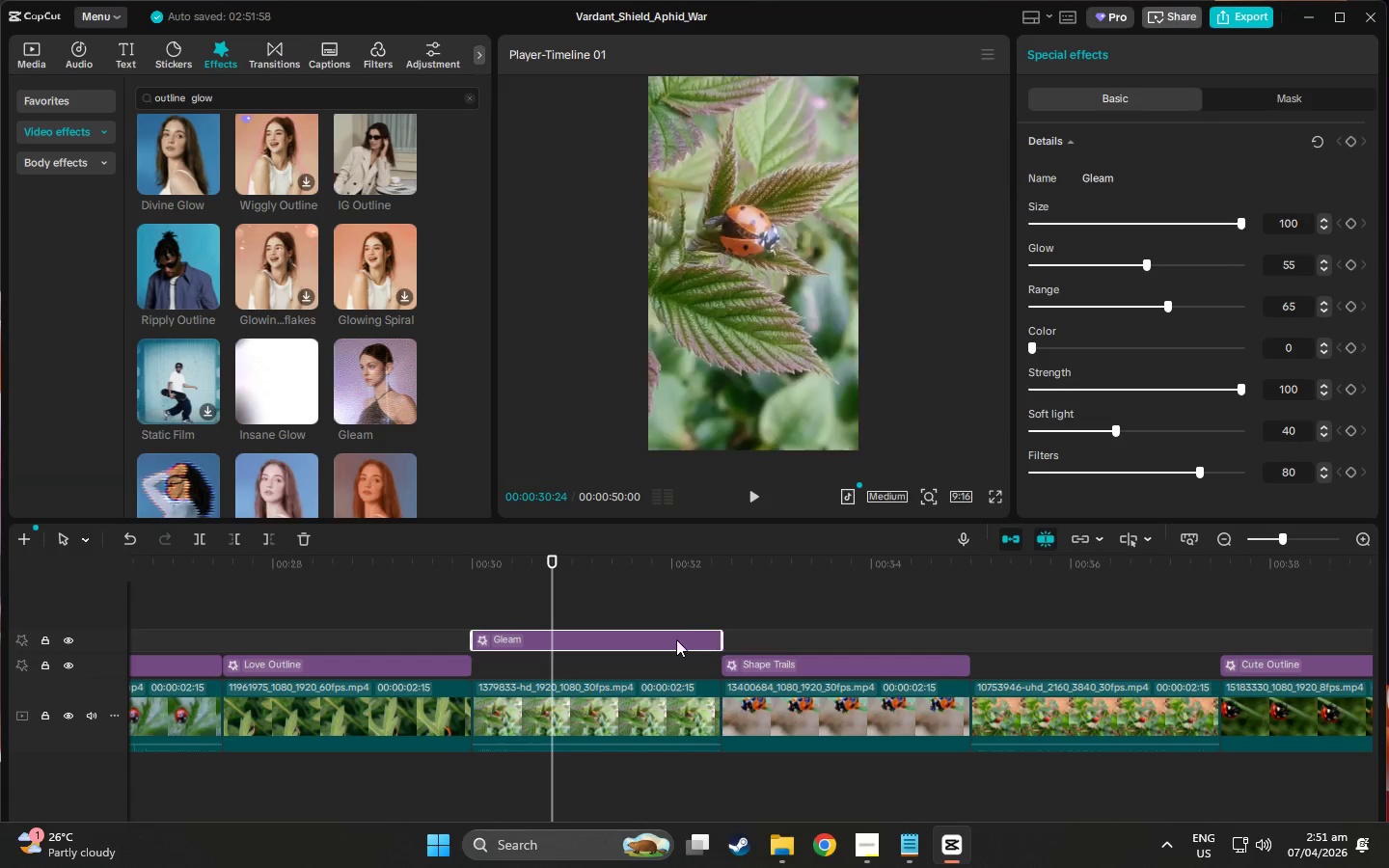 
left_click_drag(start_coordinate=[676, 638], to_coordinate=[675, 669])
 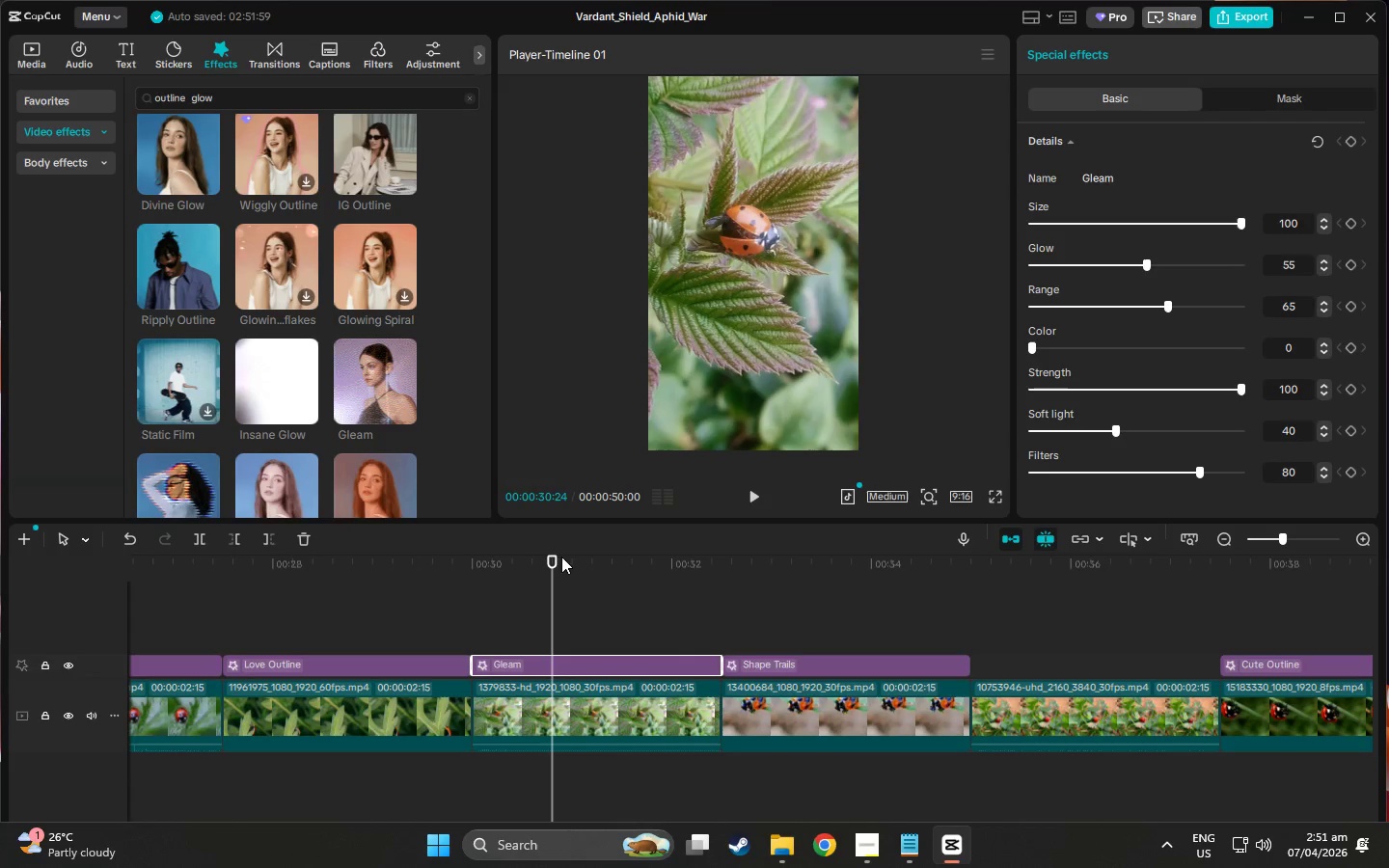 
left_click_drag(start_coordinate=[530, 557], to_coordinate=[0, 594])
 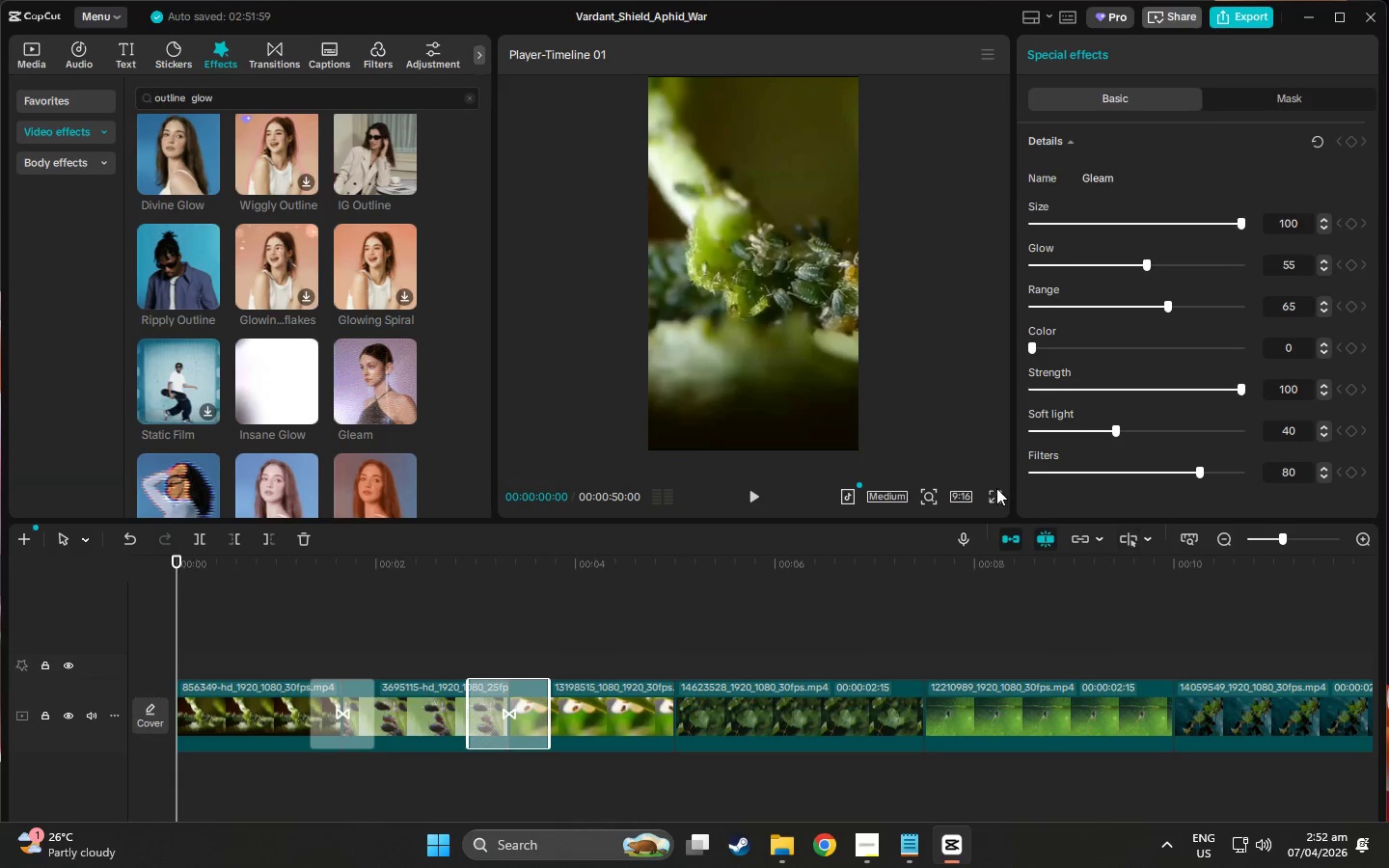 
left_click([998, 489])
 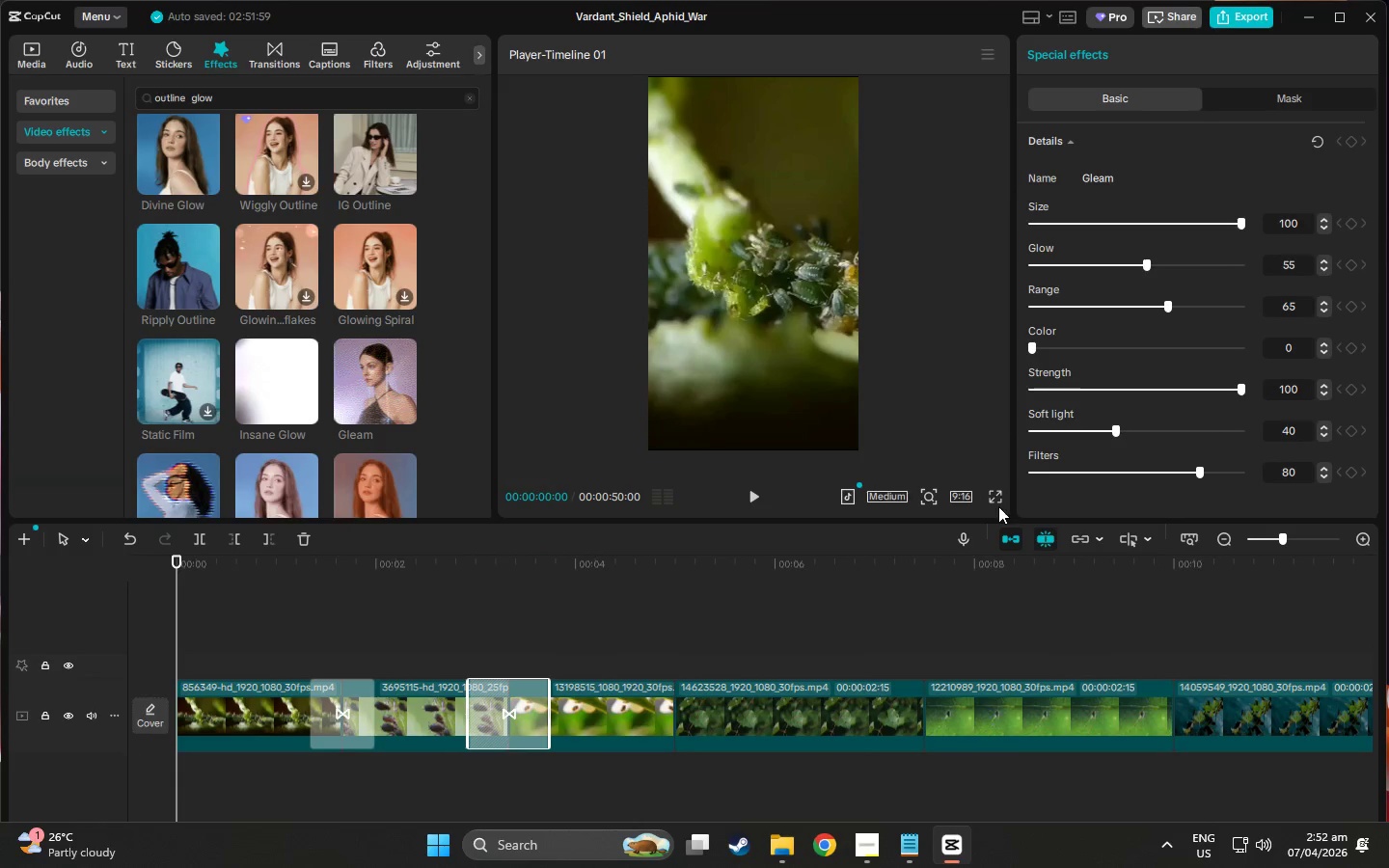 
left_click([995, 498])
 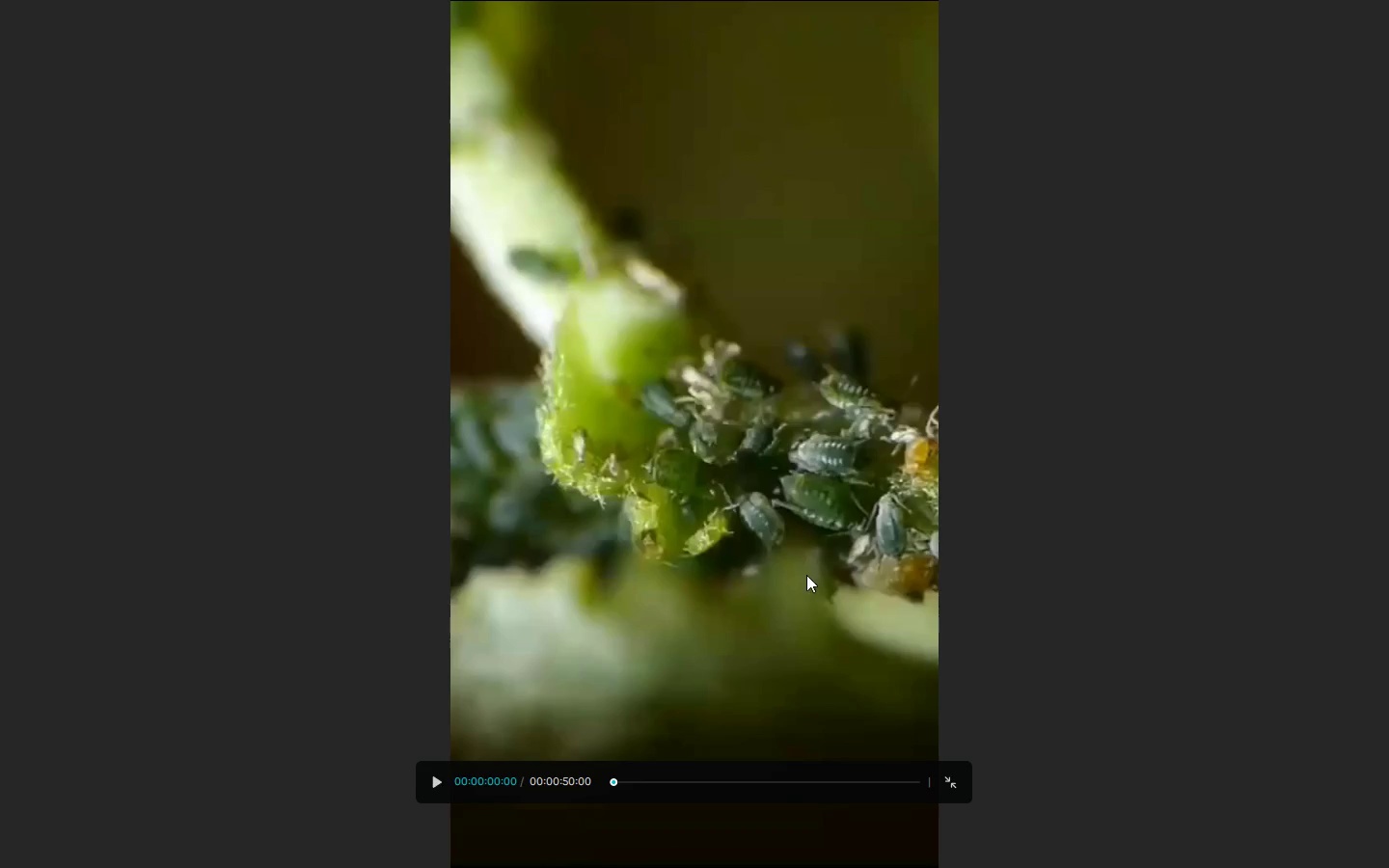 
left_click([758, 575])
 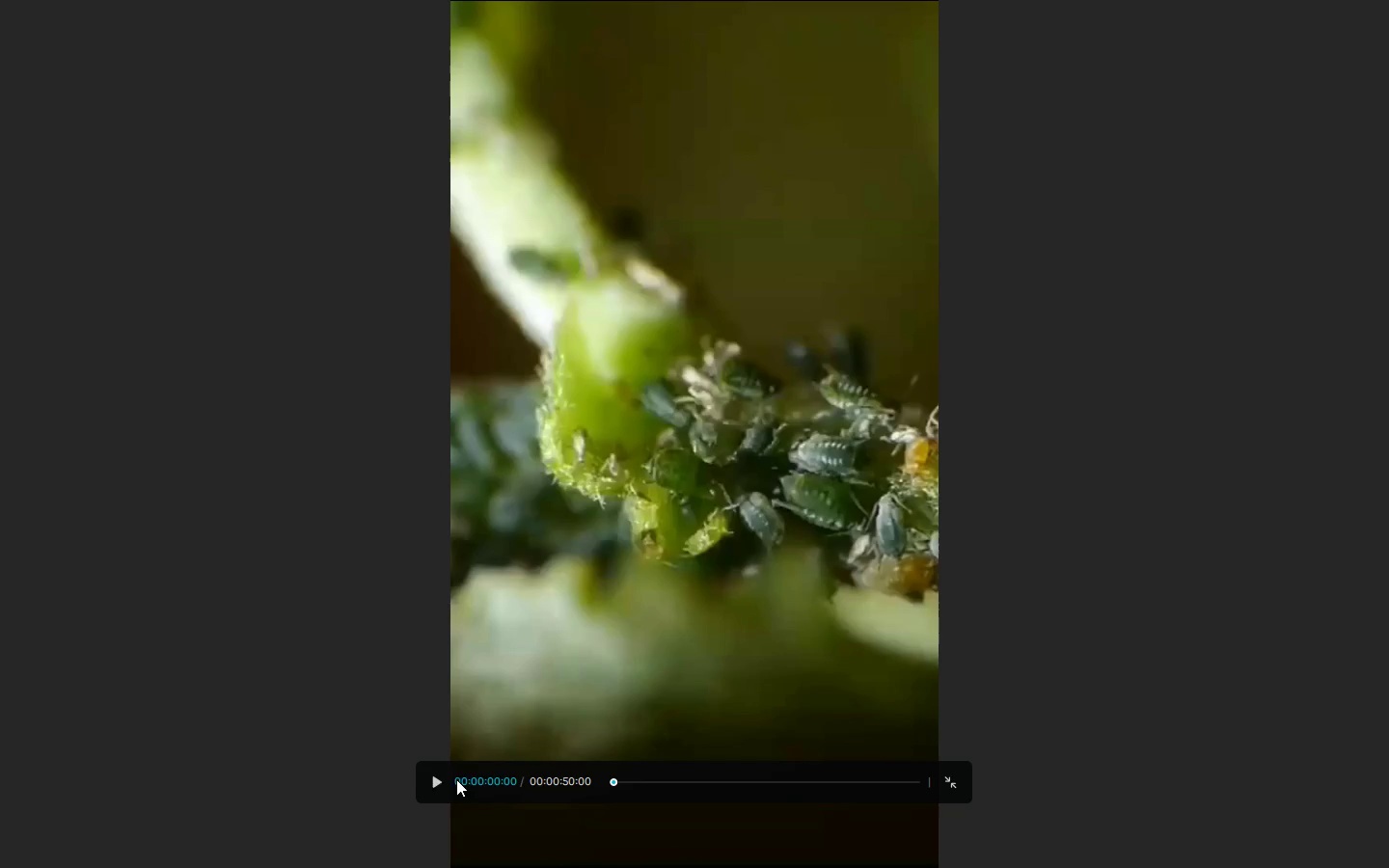 
left_click([429, 779])
 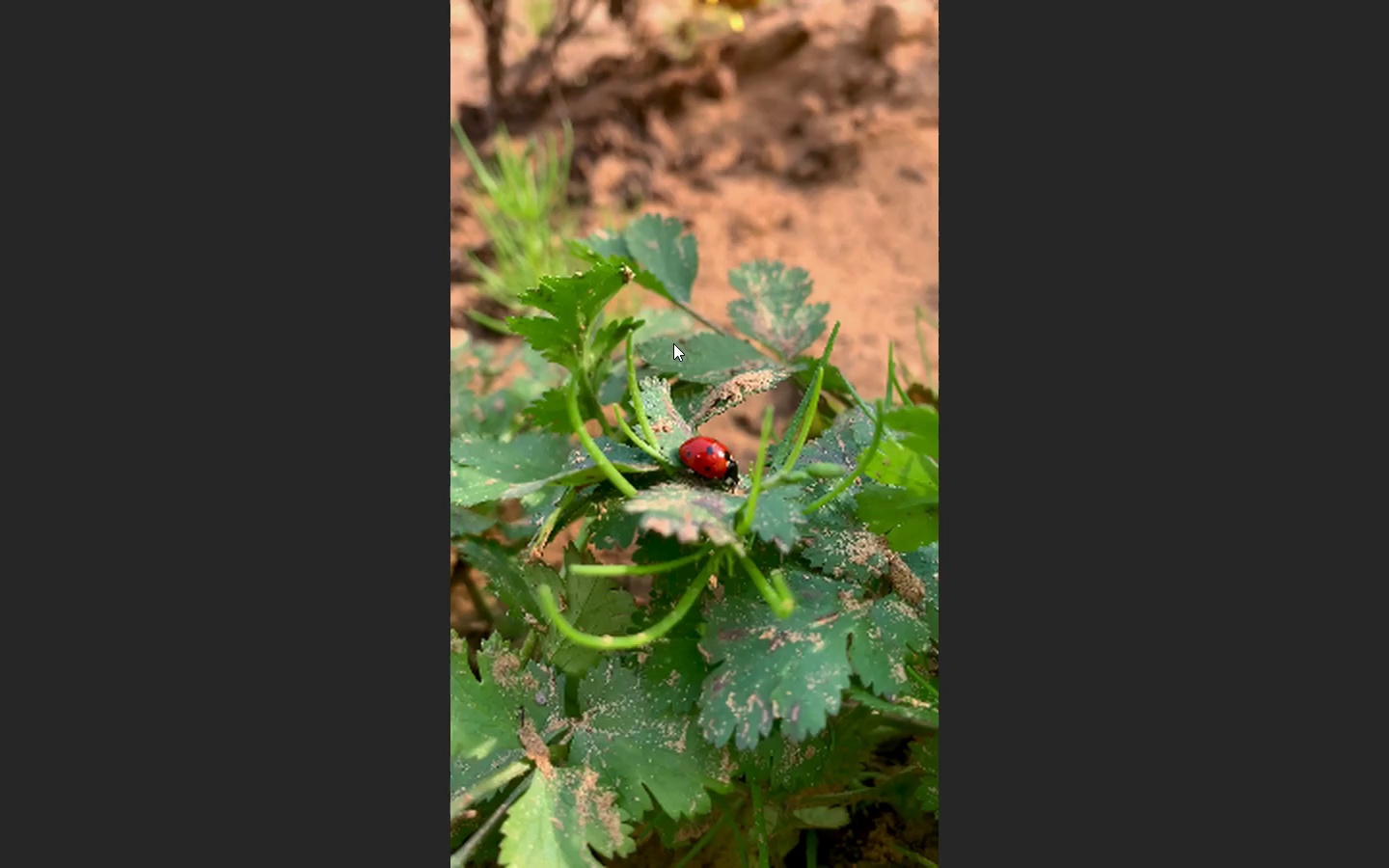 
wait(41.5)
 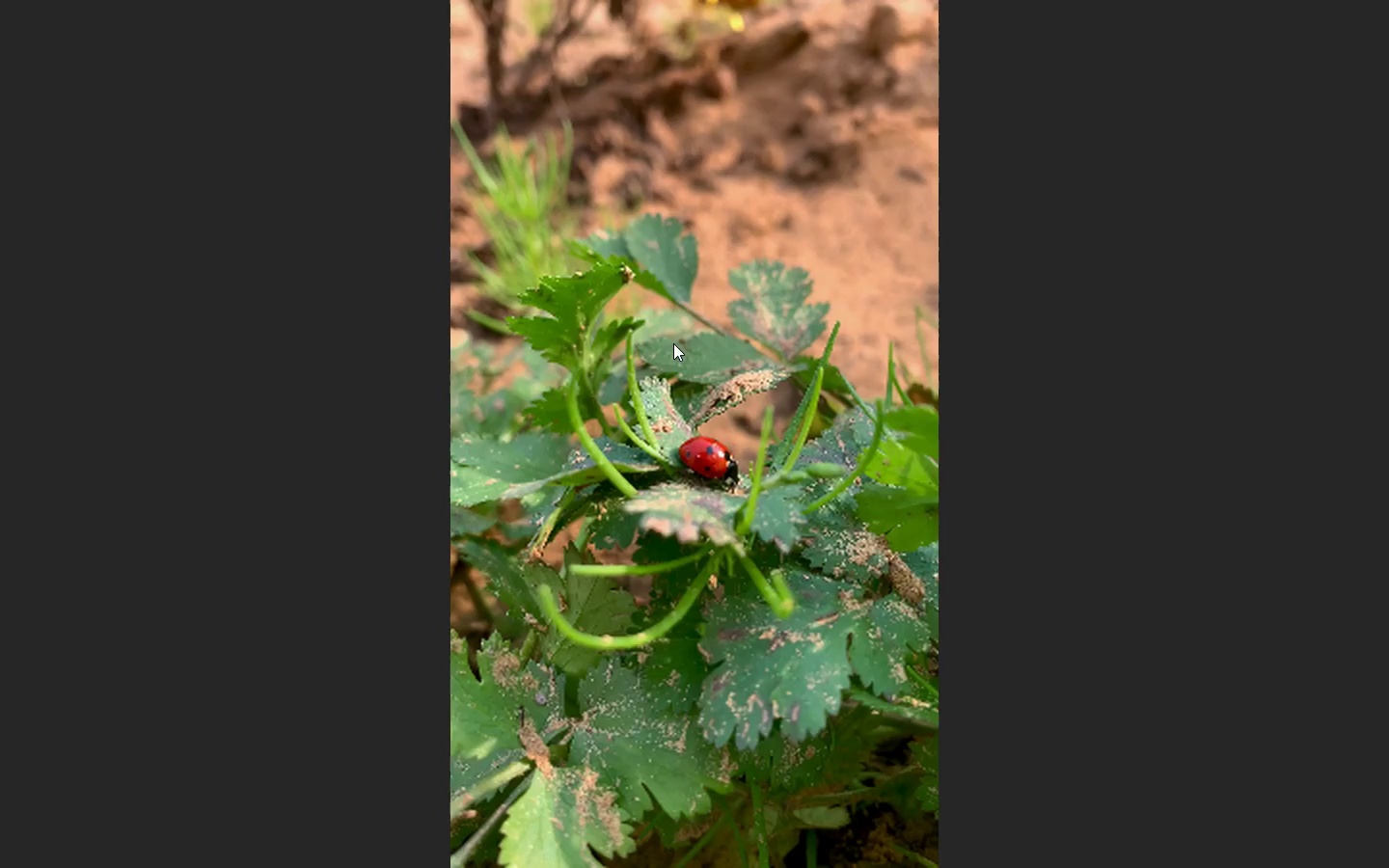 
key(Escape)
 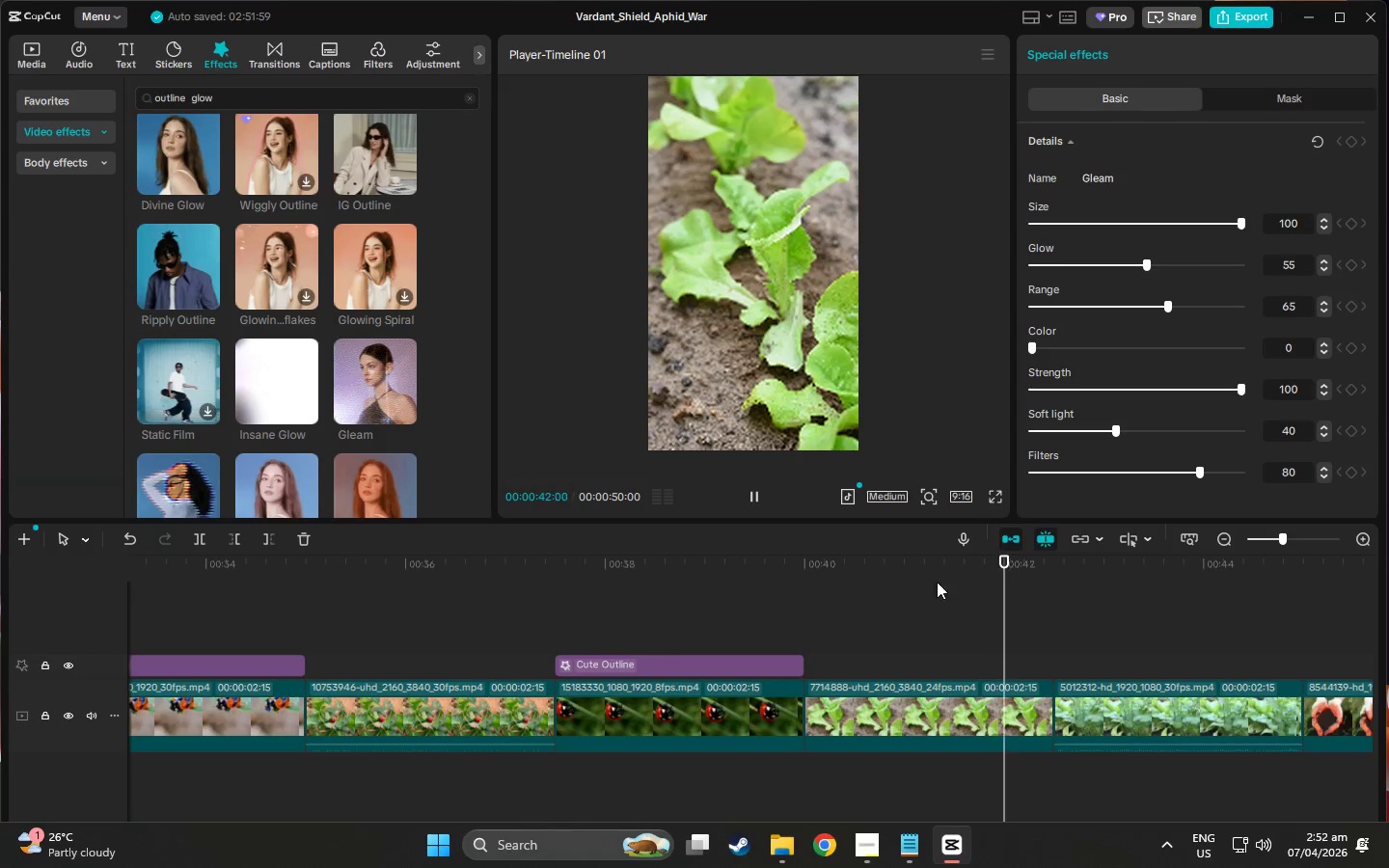 
left_click_drag(start_coordinate=[1050, 575], to_coordinate=[1256, 678])
 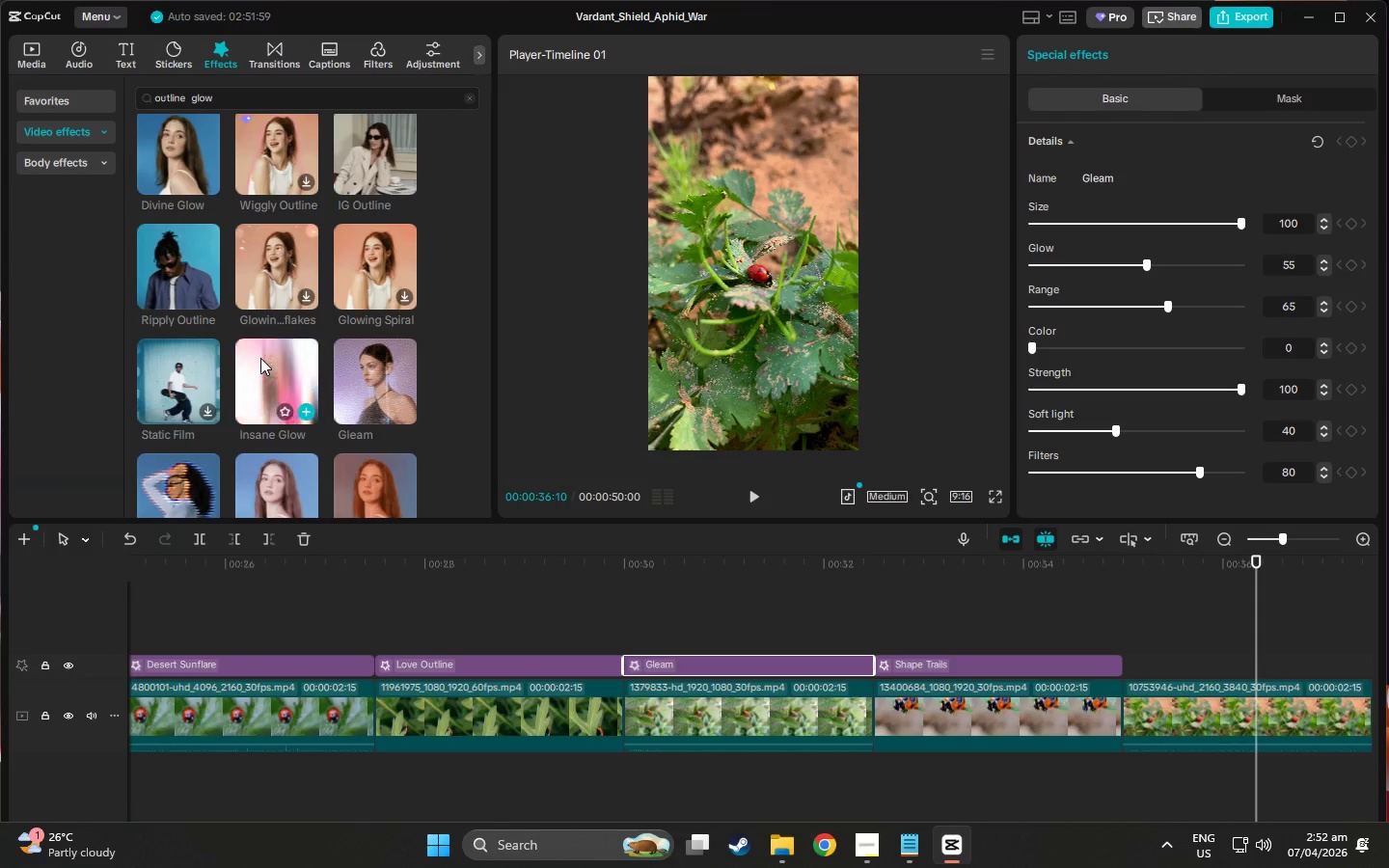 
scroll: coordinate [260, 358], scroll_direction: down, amount: 2.0
 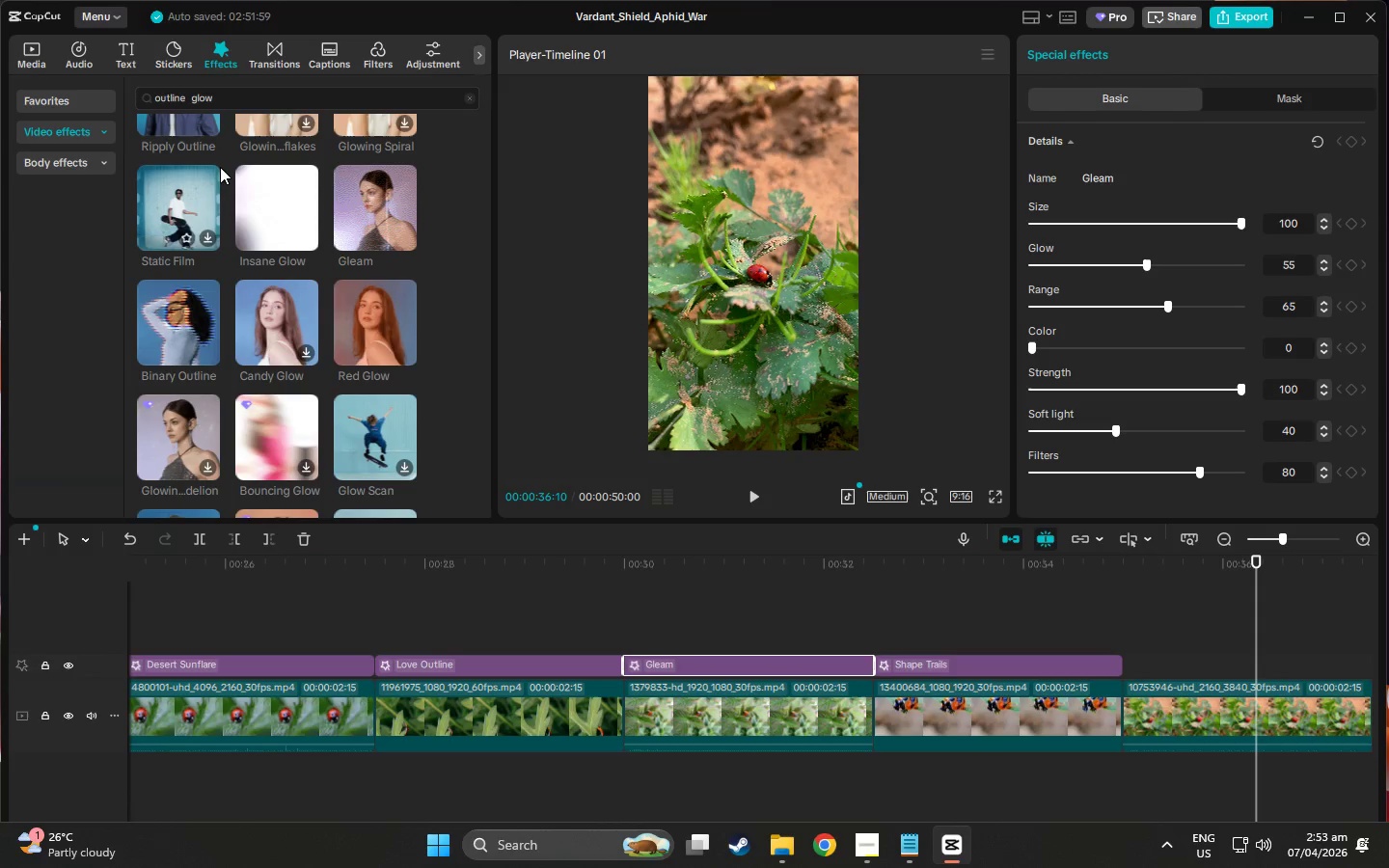 
left_click([55, 167])
 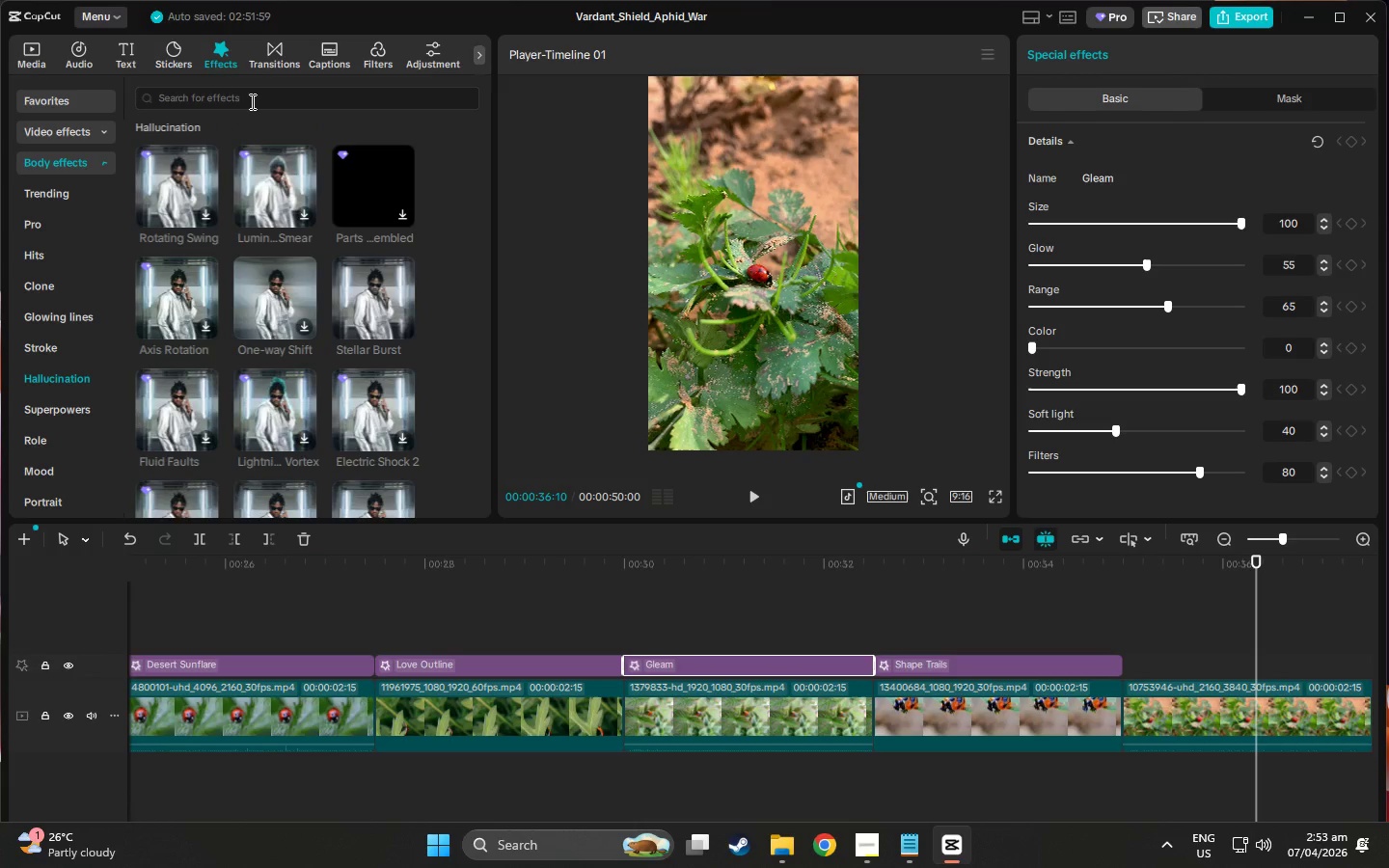 
left_click([251, 100])
 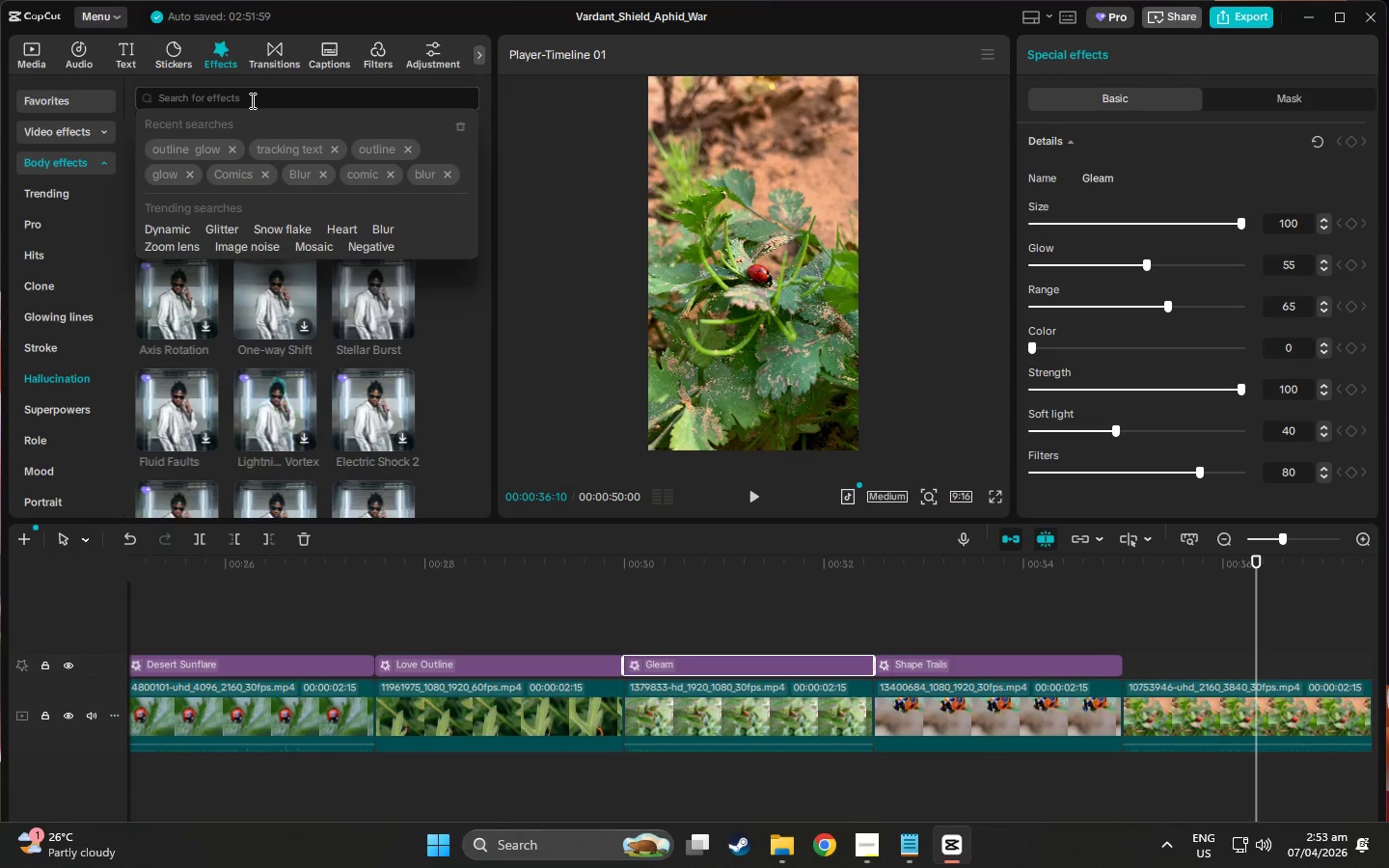 
type(op)
key(Backspace)
type(utline)
 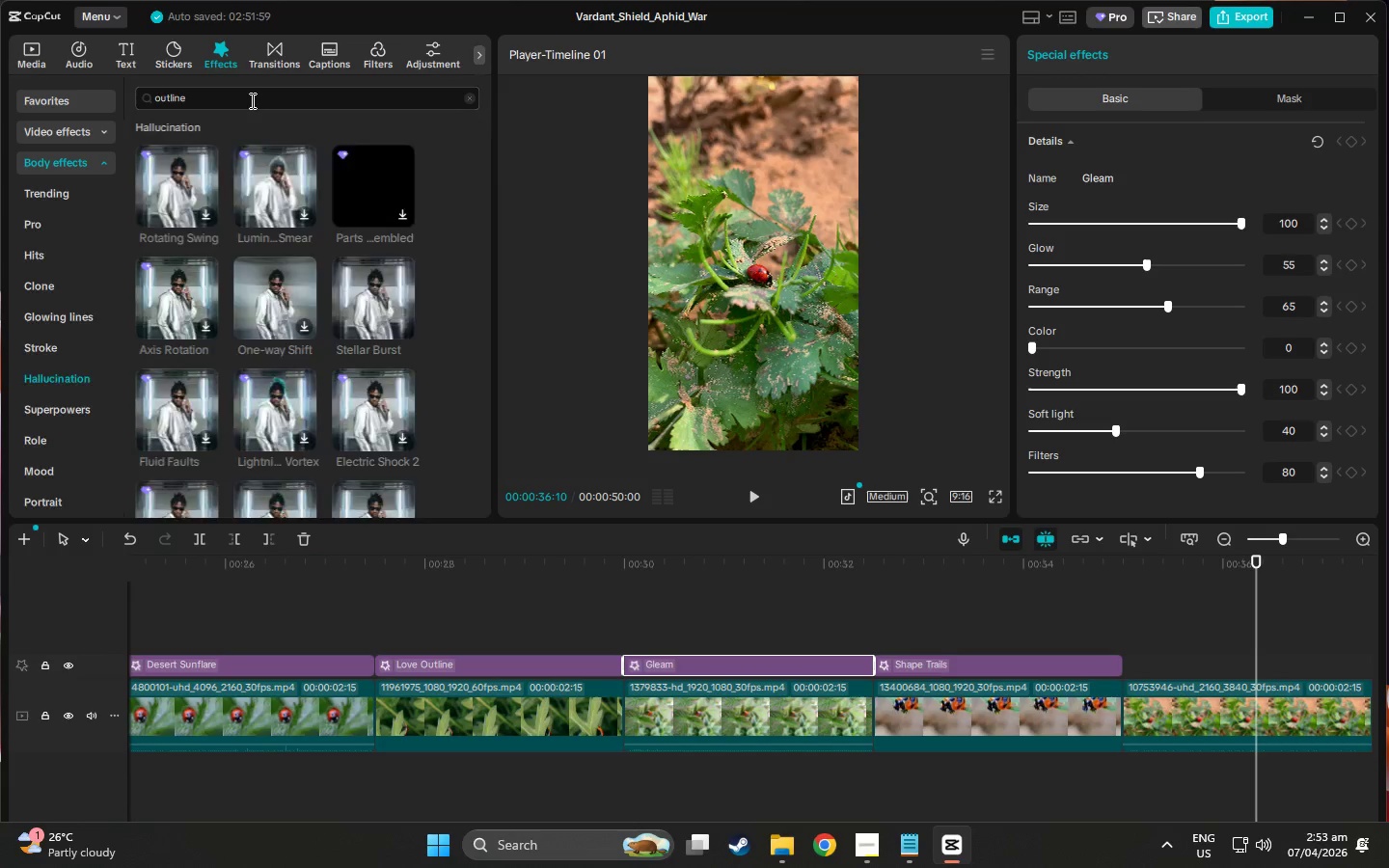 
key(Enter)
 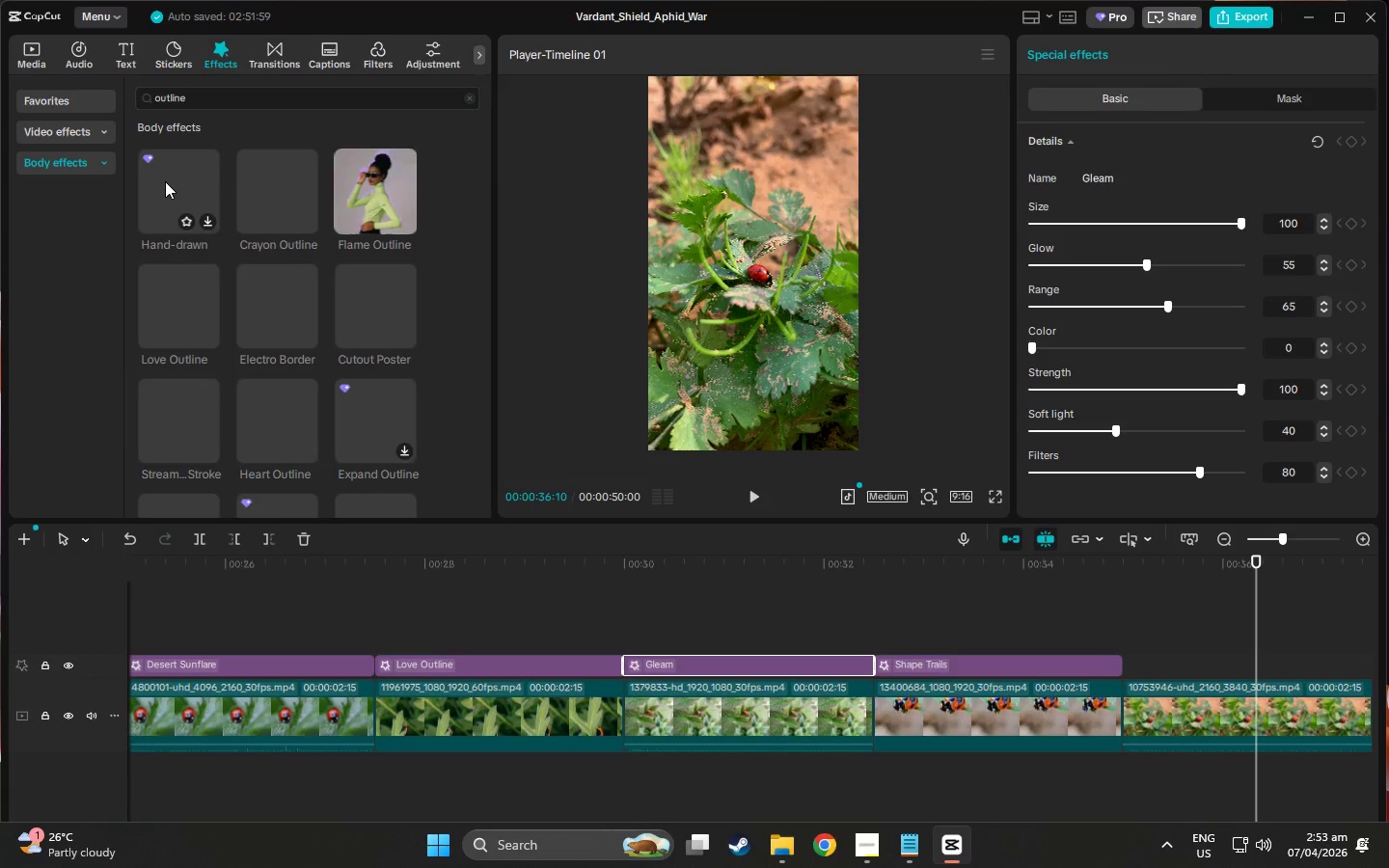 
left_click([256, 175])
 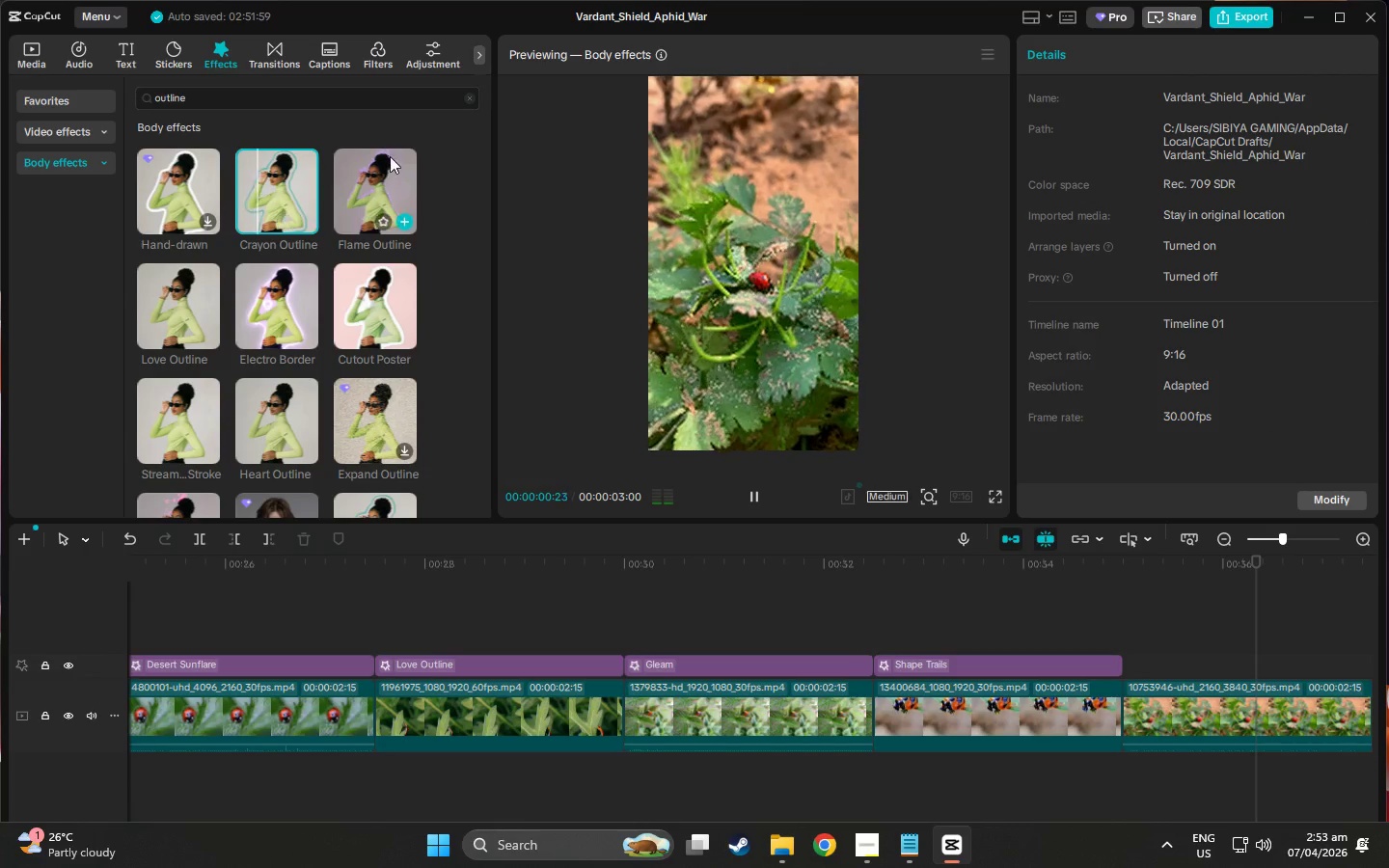 
left_click([363, 170])
 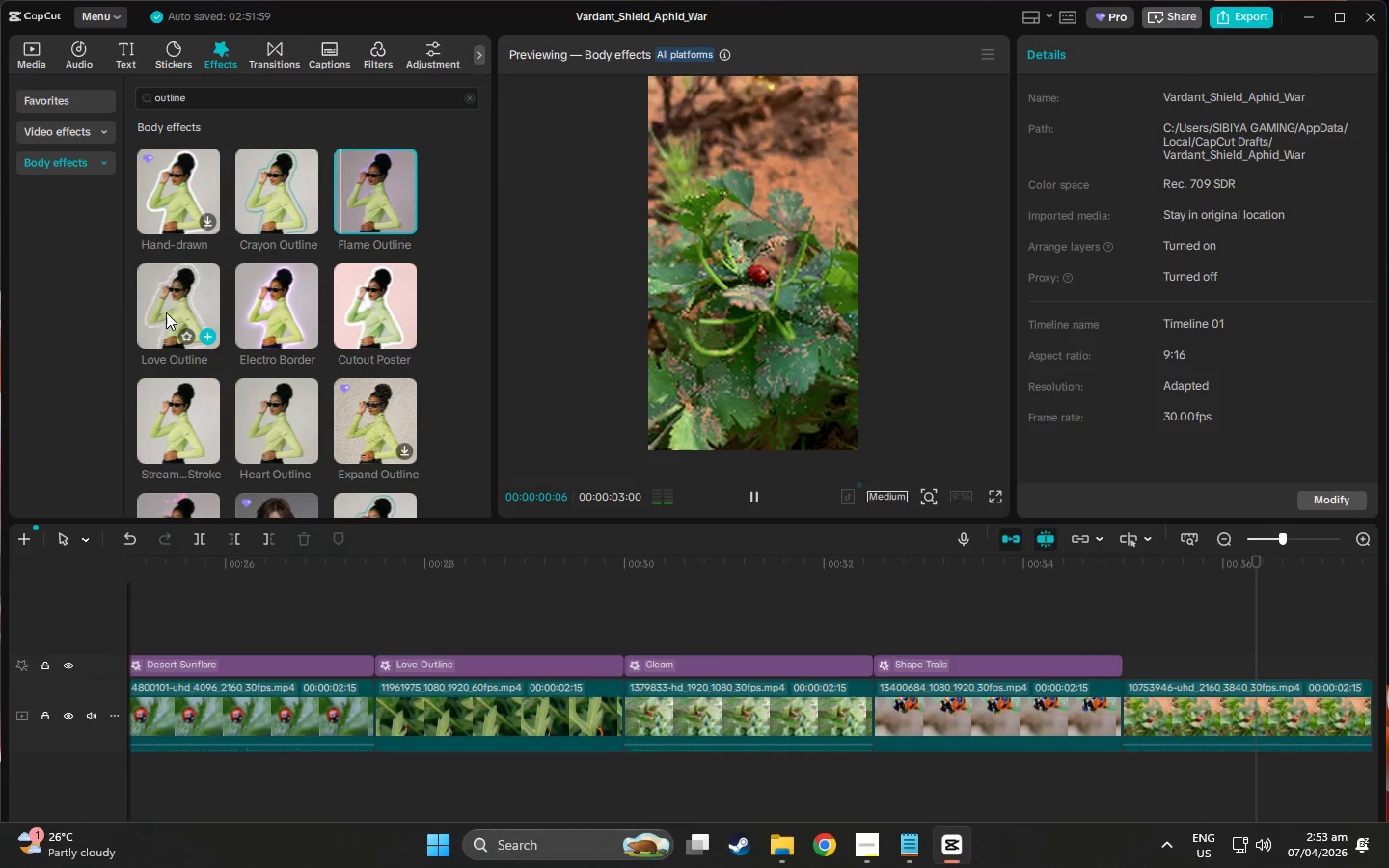 
left_click([168, 310])
 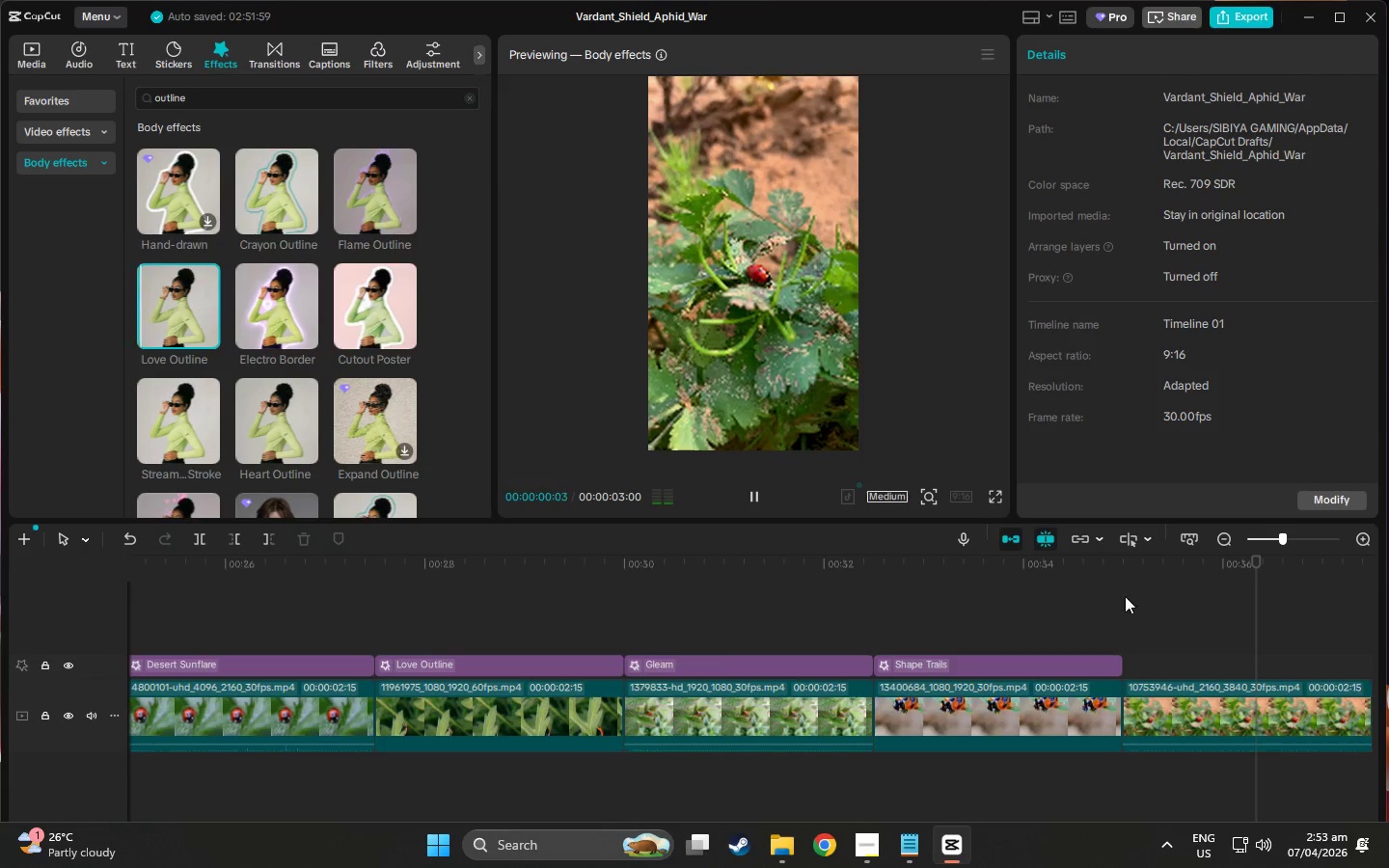 
left_click([1155, 571])
 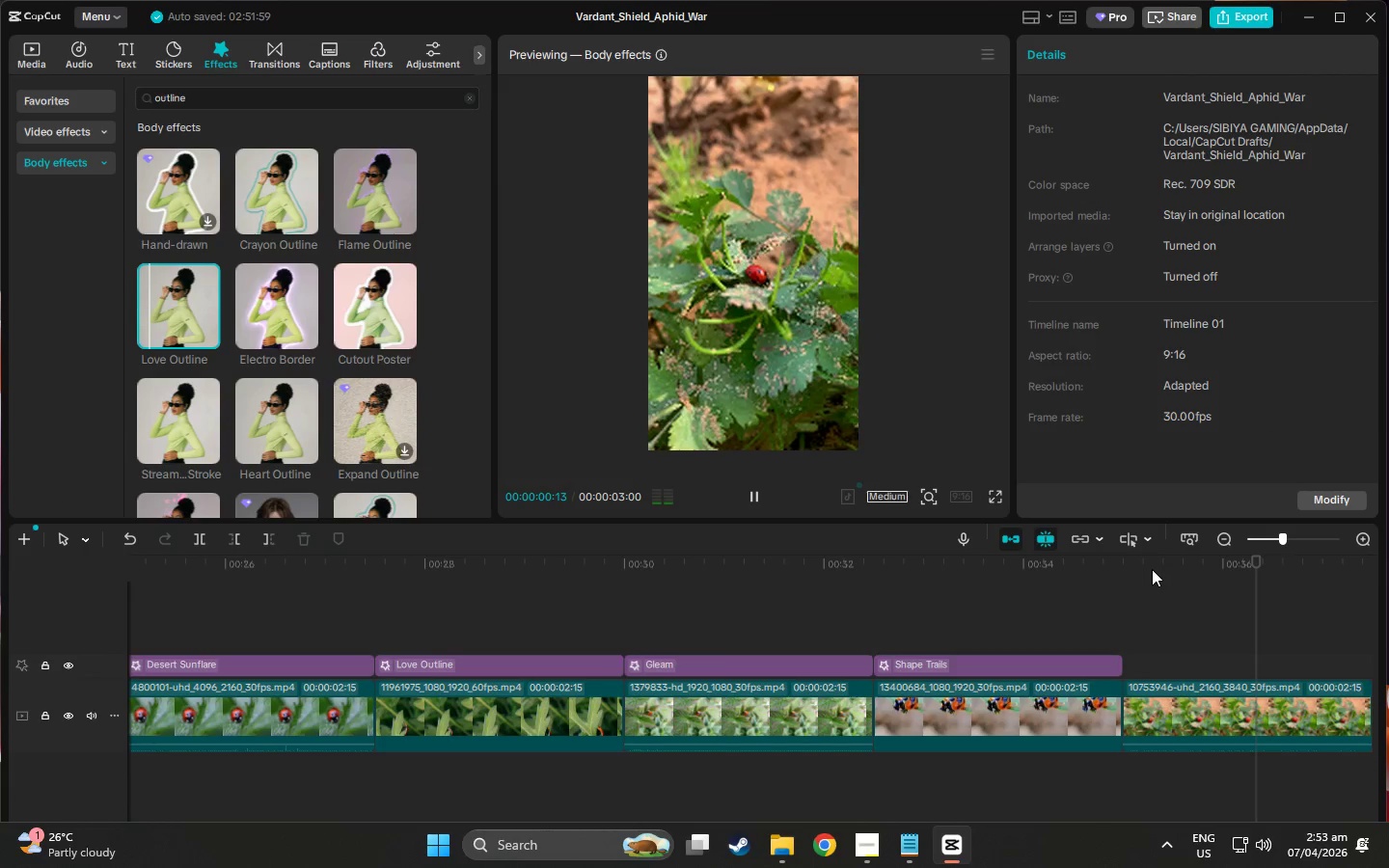 
left_click_drag(start_coordinate=[1152, 569], to_coordinate=[1278, 572])
 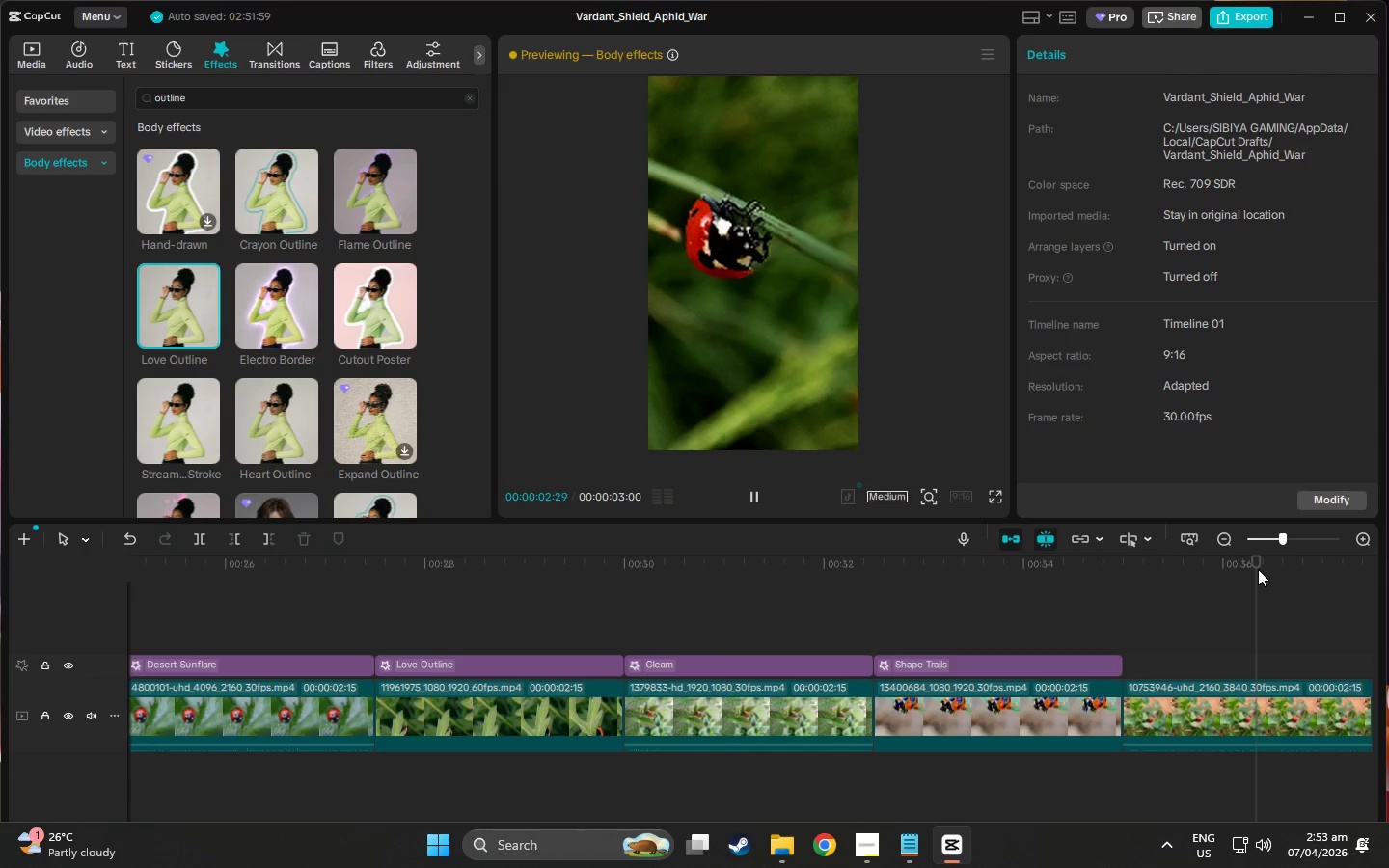 
left_click_drag(start_coordinate=[1254, 567], to_coordinate=[1233, 564])
 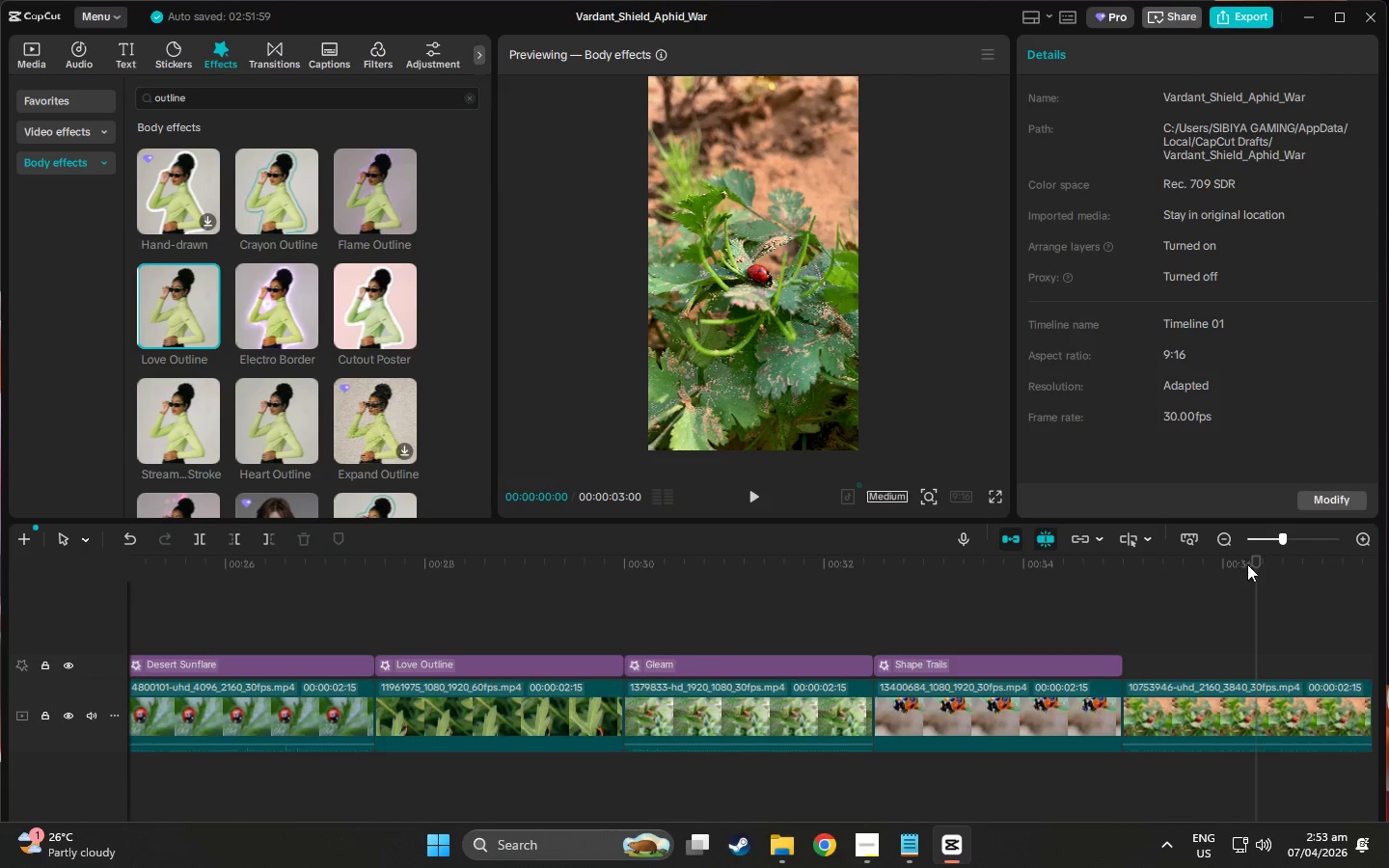 
left_click_drag(start_coordinate=[1247, 564], to_coordinate=[1233, 563])
 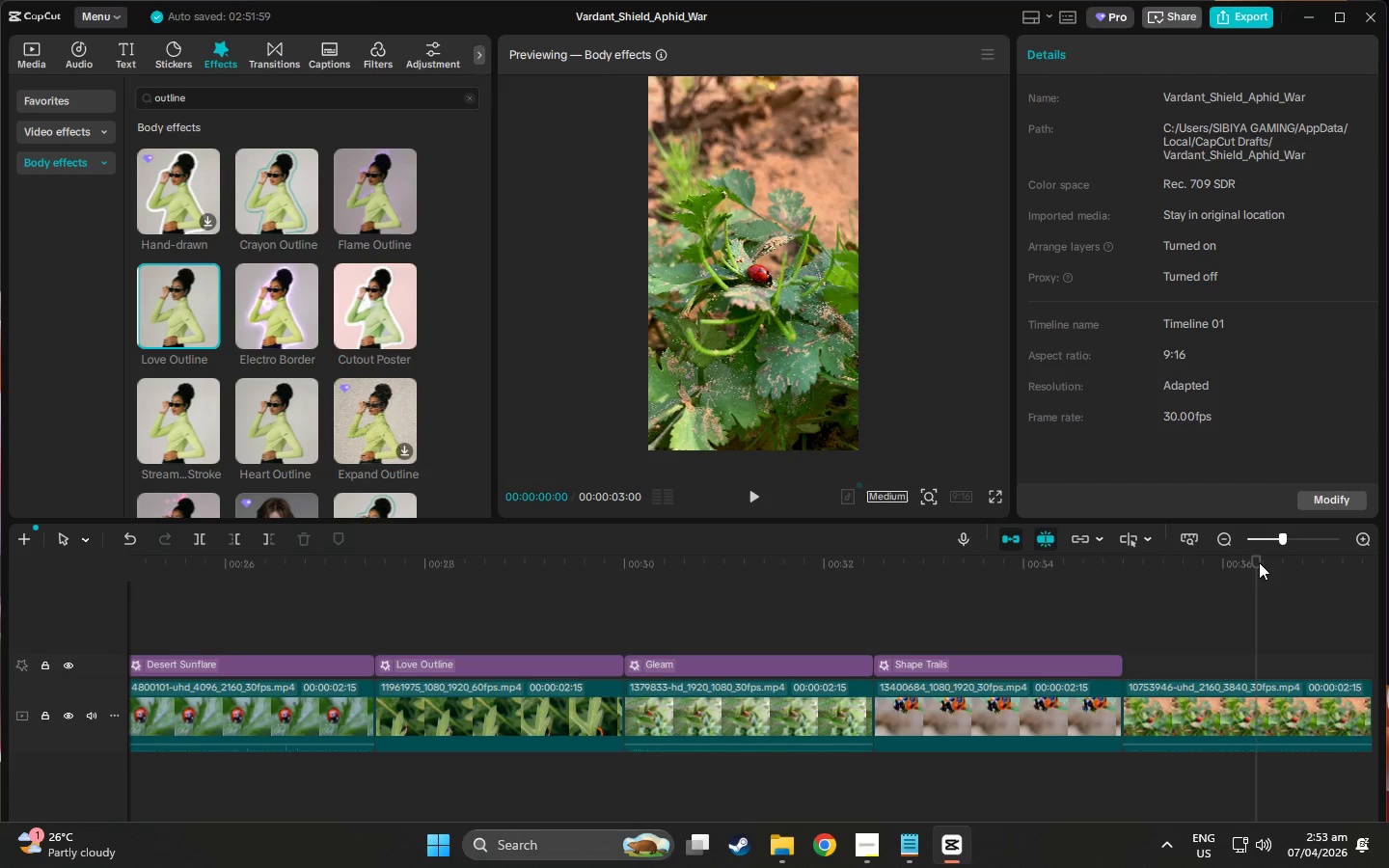 
left_click_drag(start_coordinate=[1259, 562], to_coordinate=[1235, 560])
 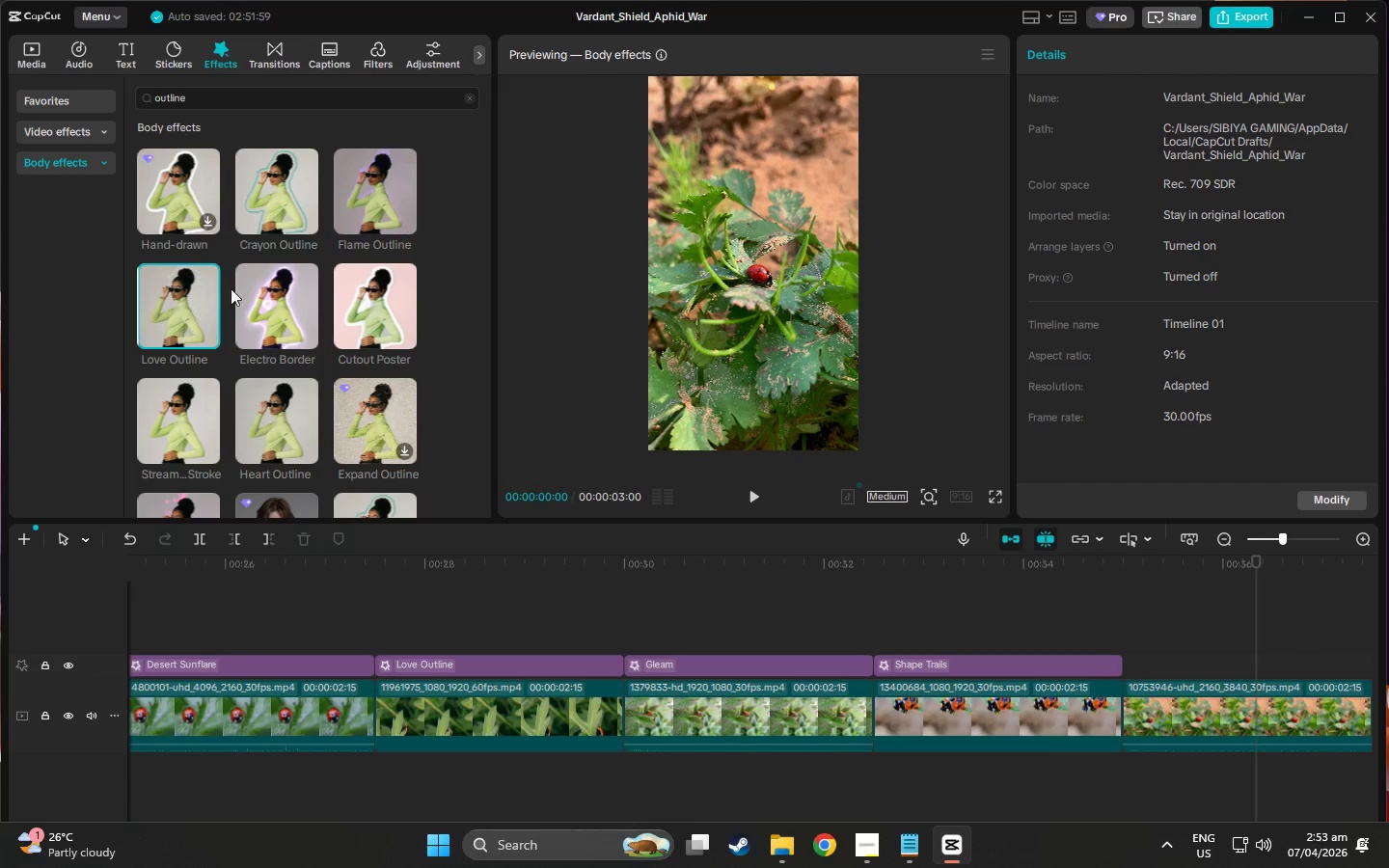 
left_click([277, 303])
 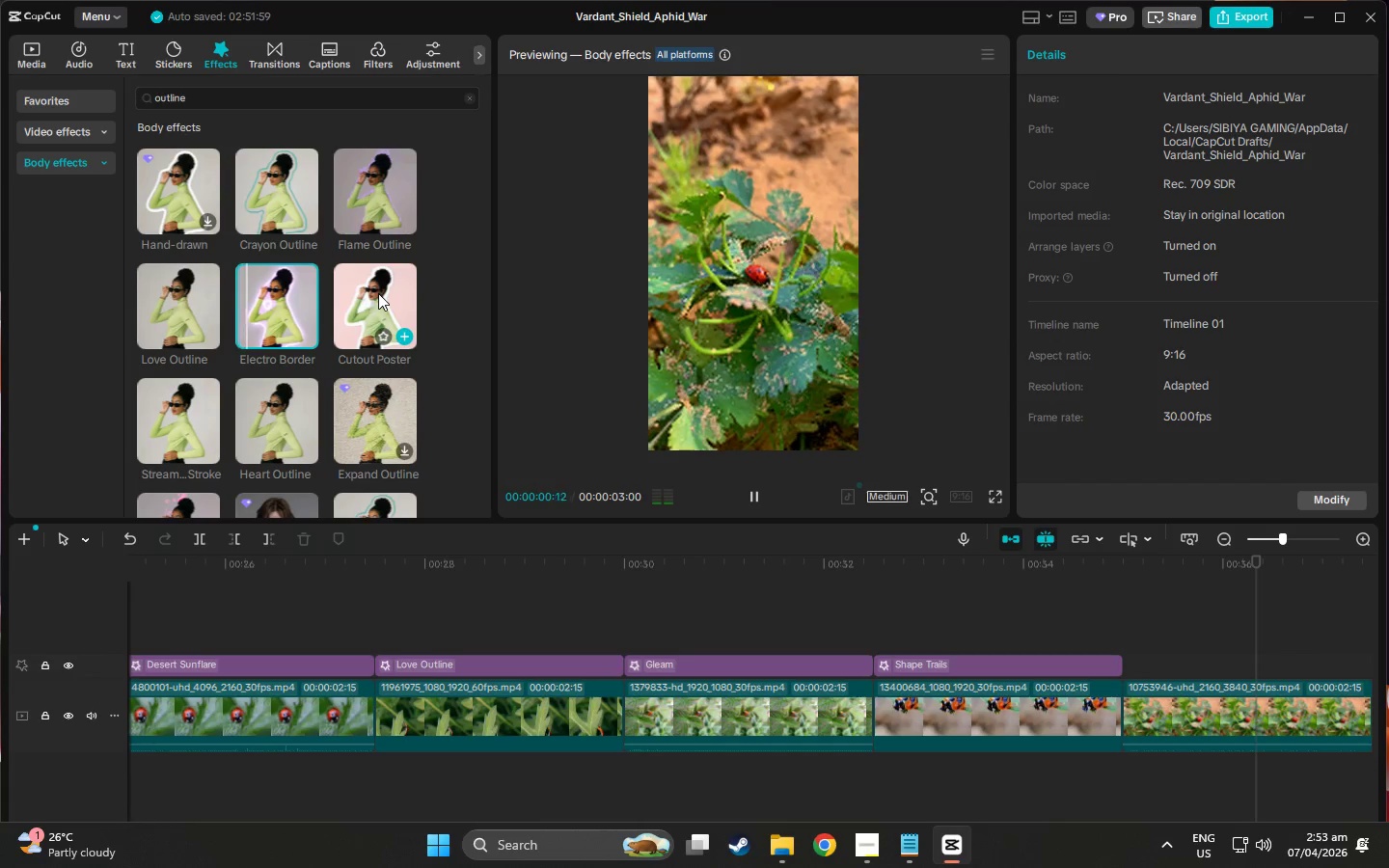 
left_click([371, 294])
 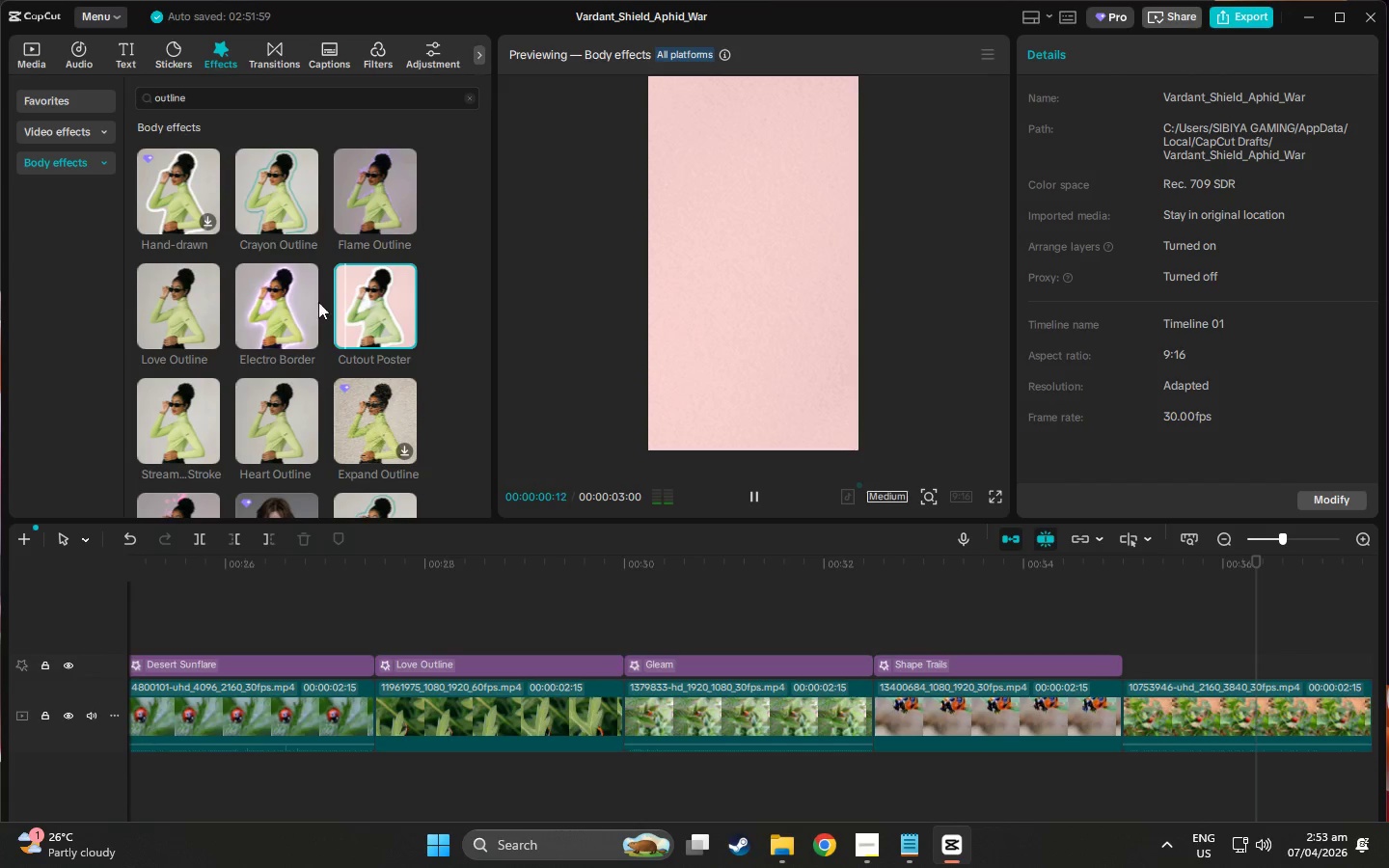 
left_click([170, 405])
 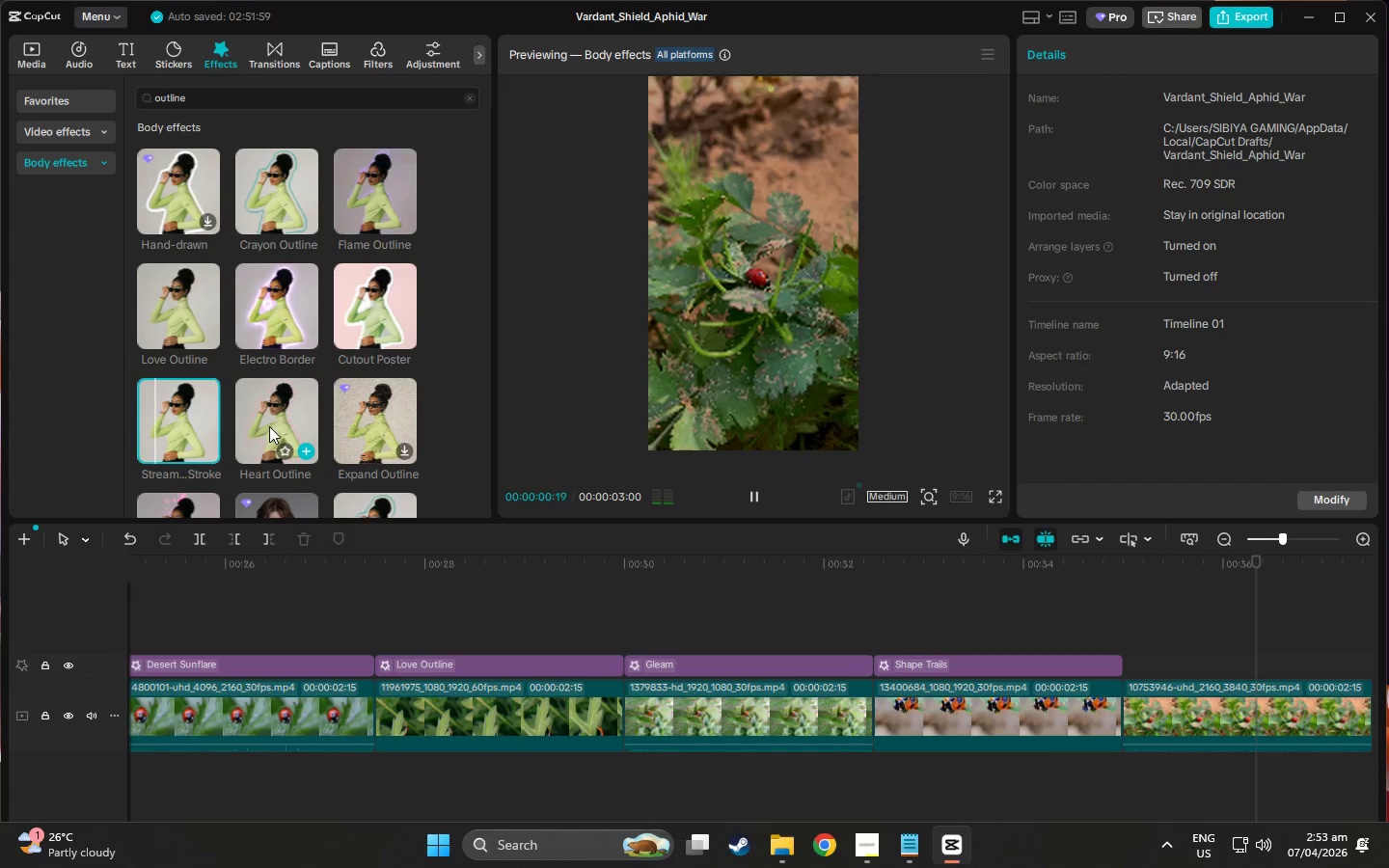 
left_click([272, 420])
 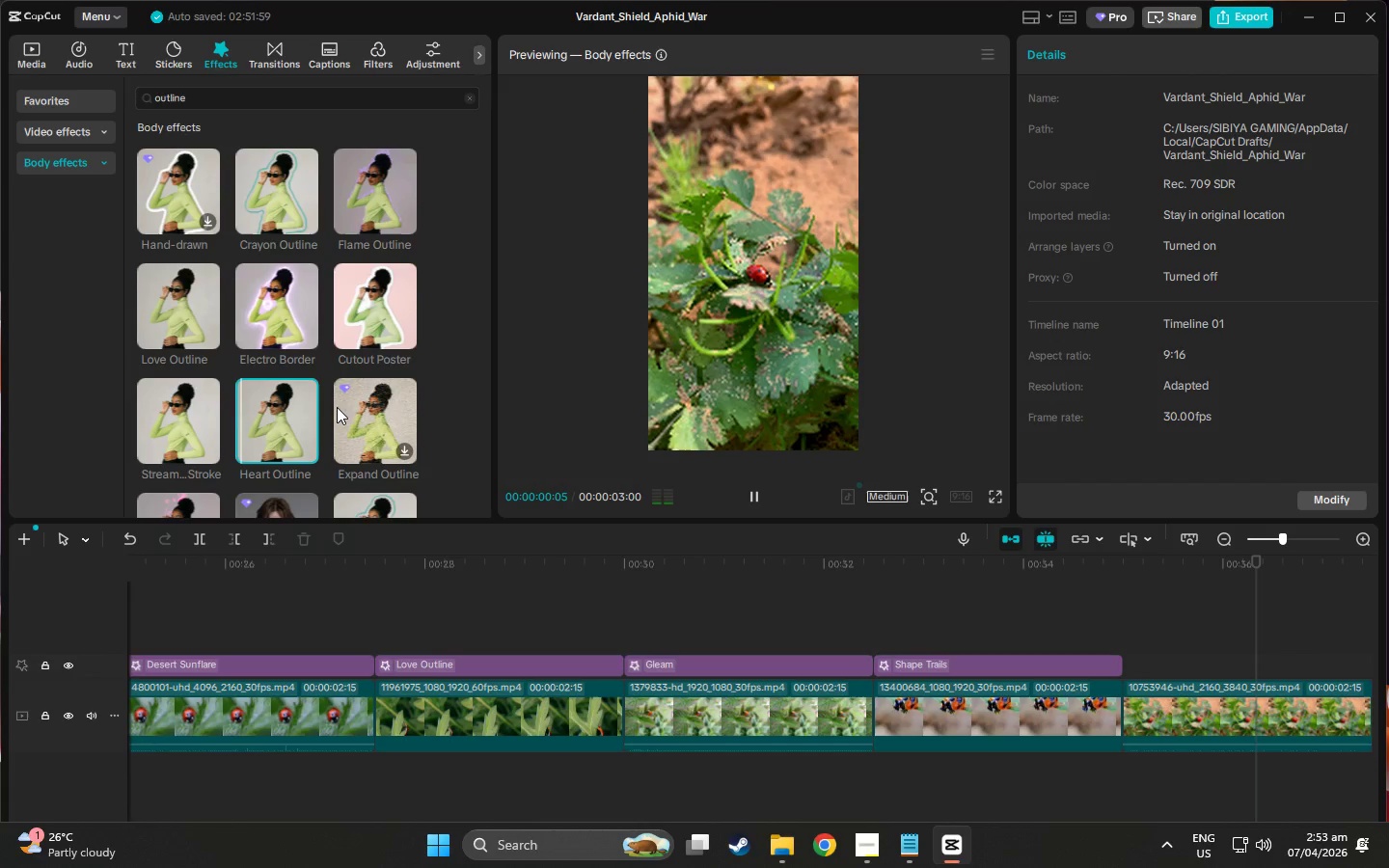 
left_click([365, 410])
 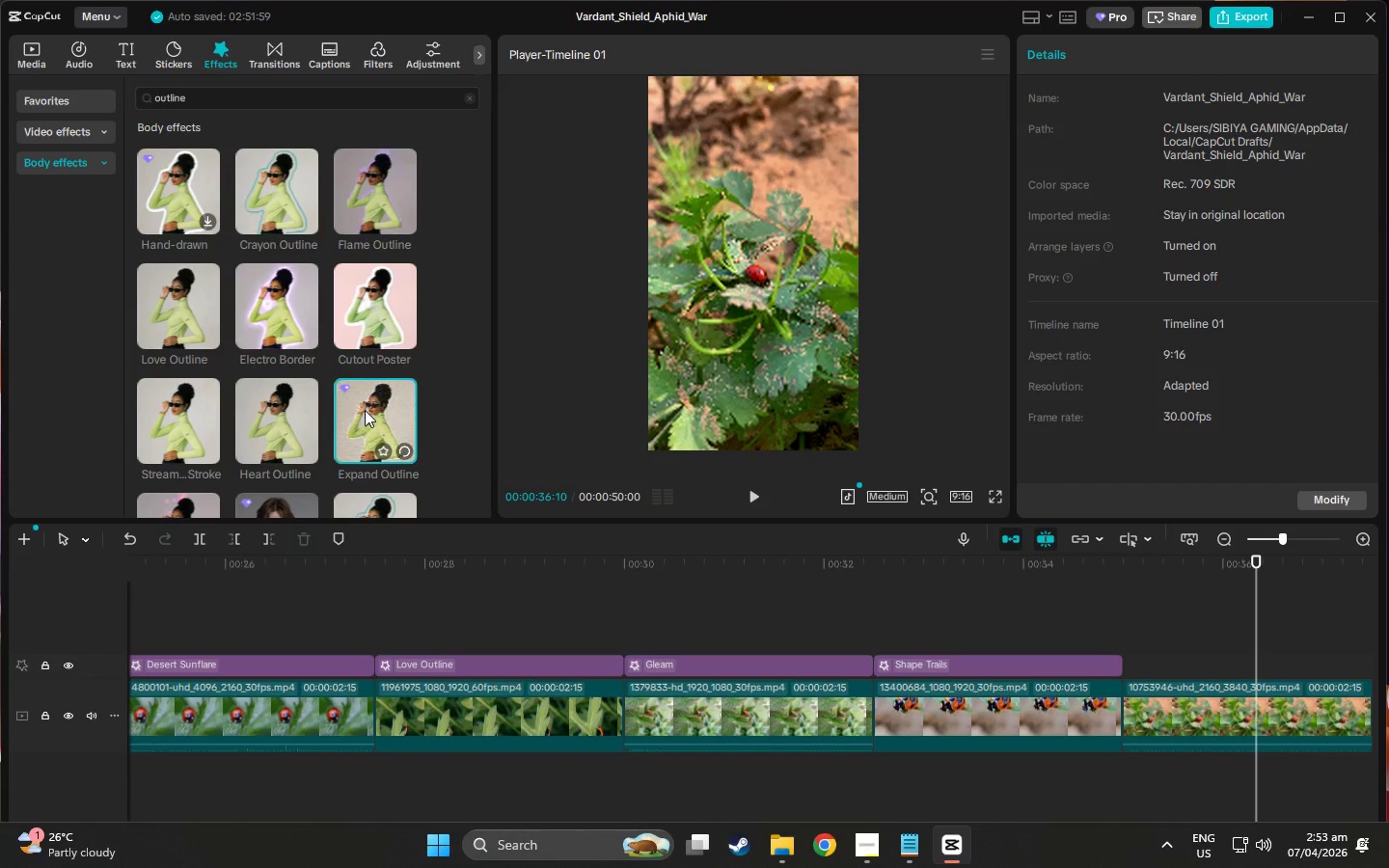 
scroll: coordinate [327, 422], scroll_direction: down, amount: 2.0
 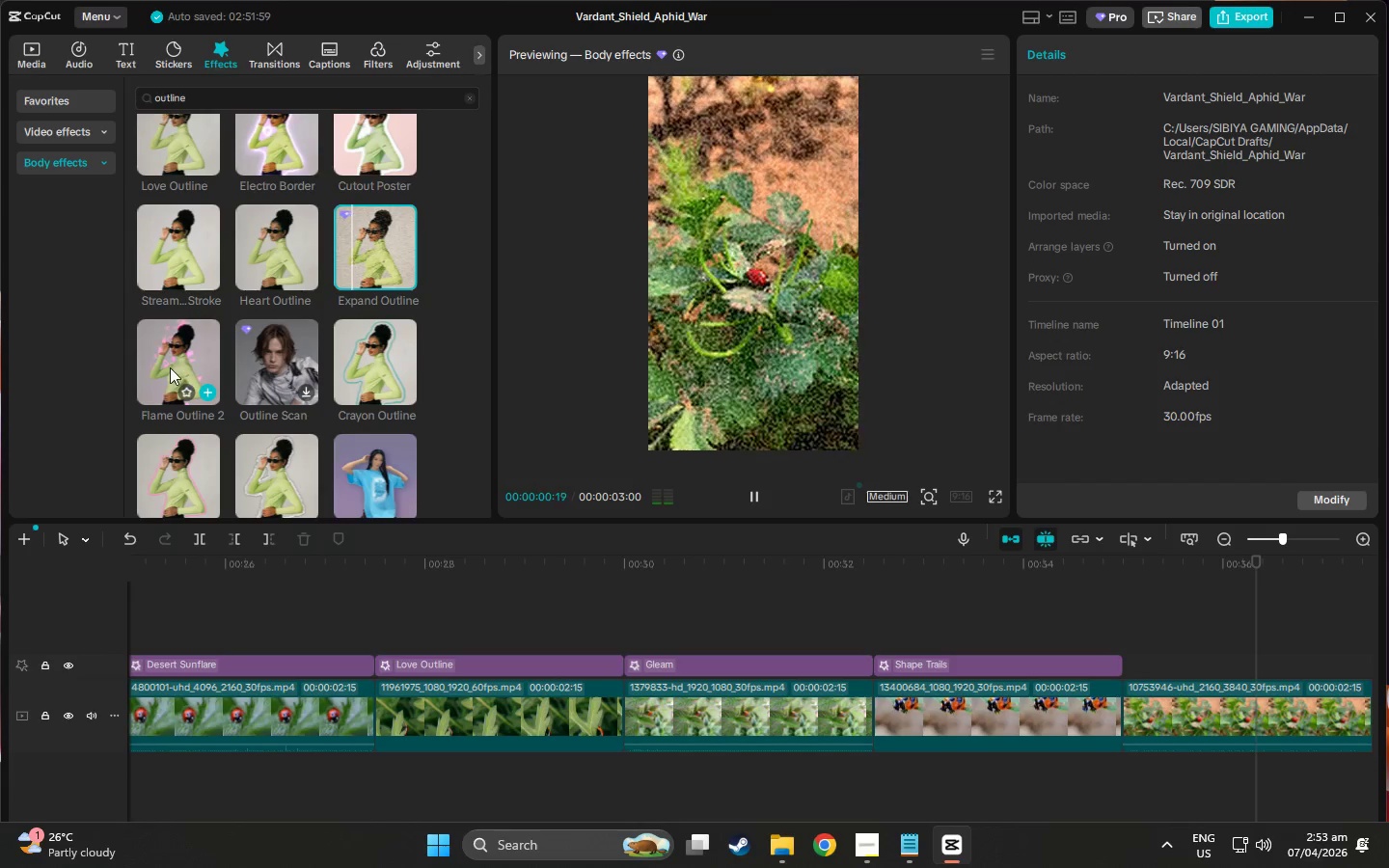 
left_click([165, 358])
 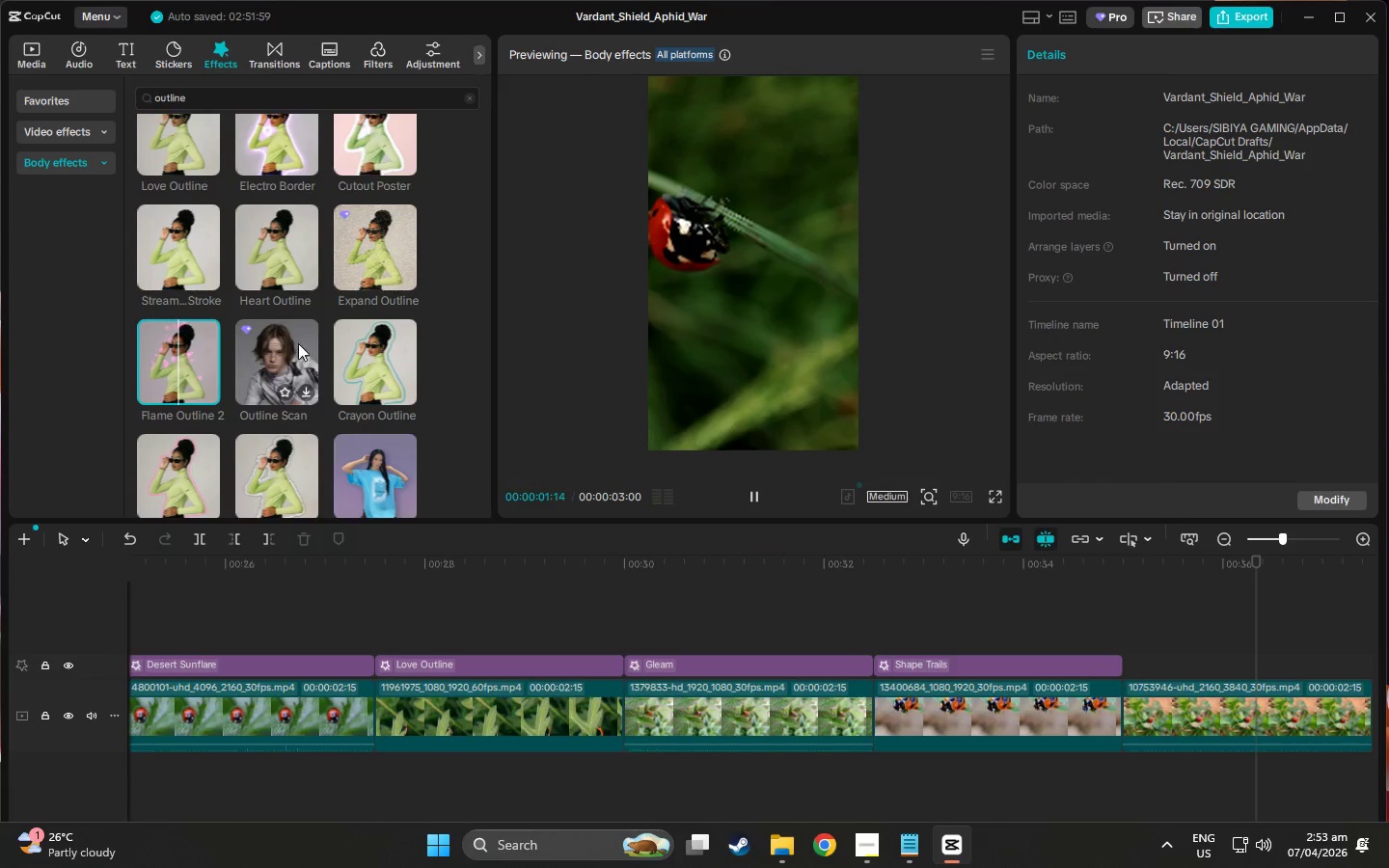 
left_click([372, 359])
 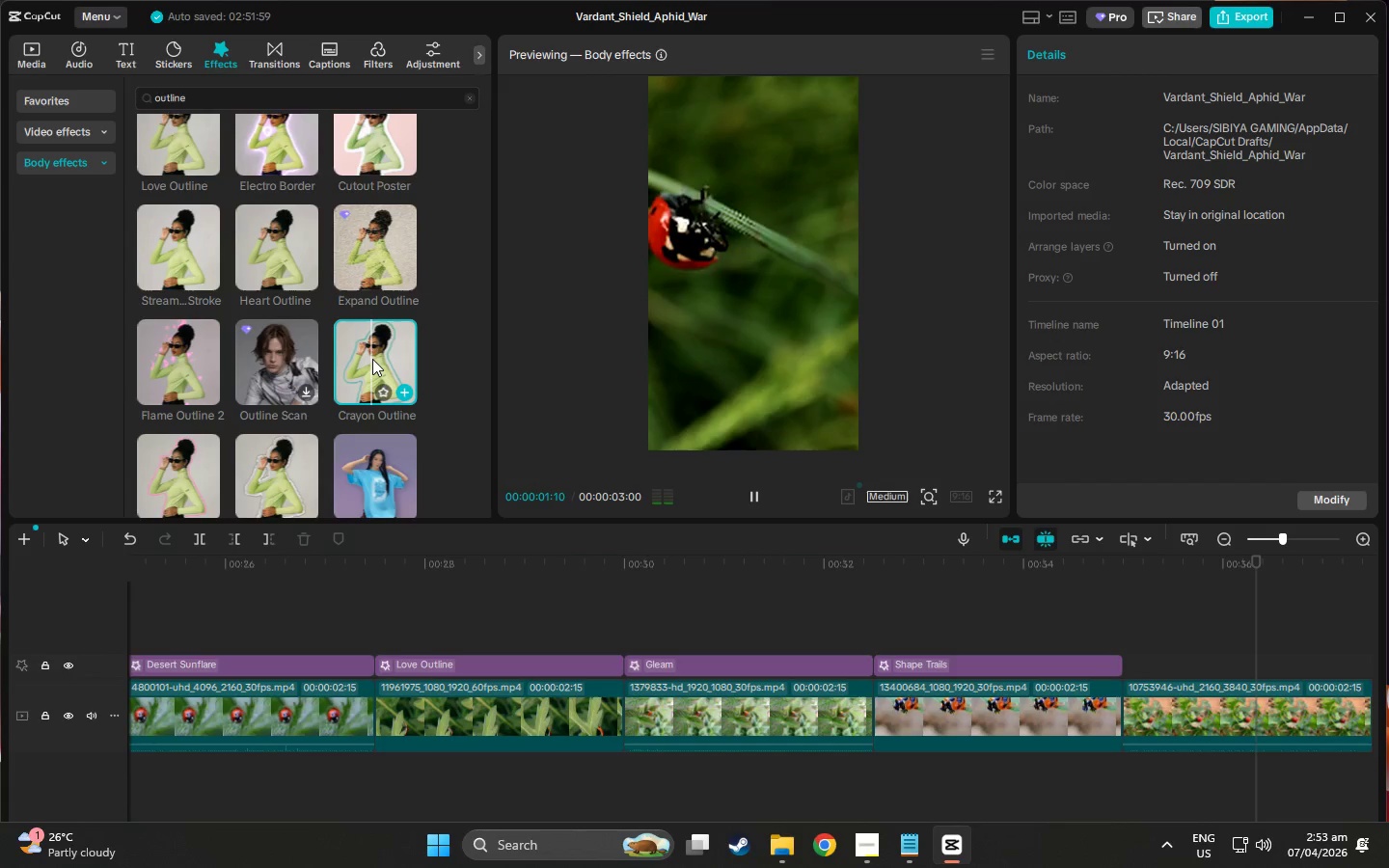 
left_click_drag(start_coordinate=[372, 359], to_coordinate=[1121, 665])
 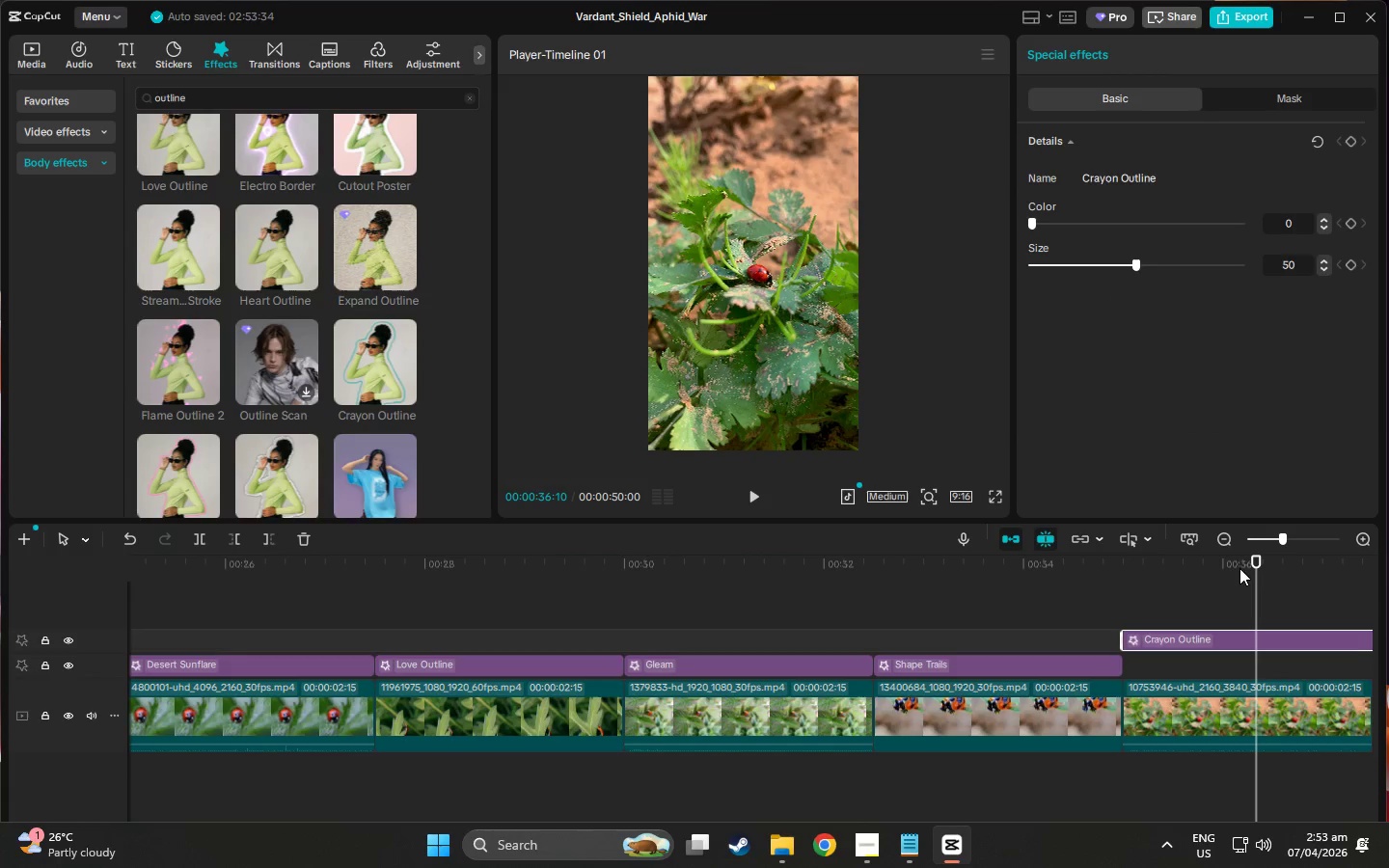 
left_click_drag(start_coordinate=[1261, 565], to_coordinate=[1178, 578])
 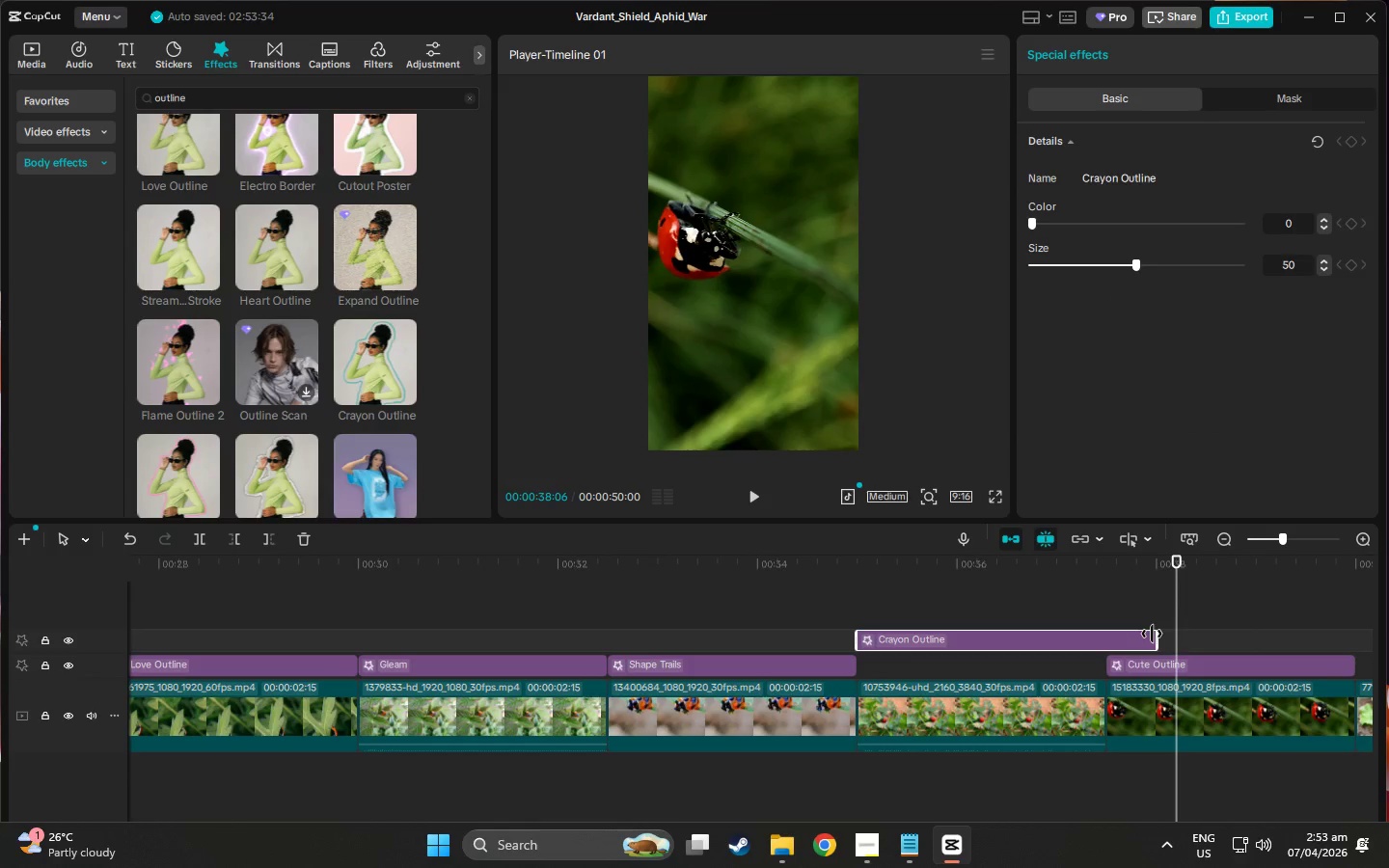 
left_click_drag(start_coordinate=[1152, 634], to_coordinate=[1101, 639])
 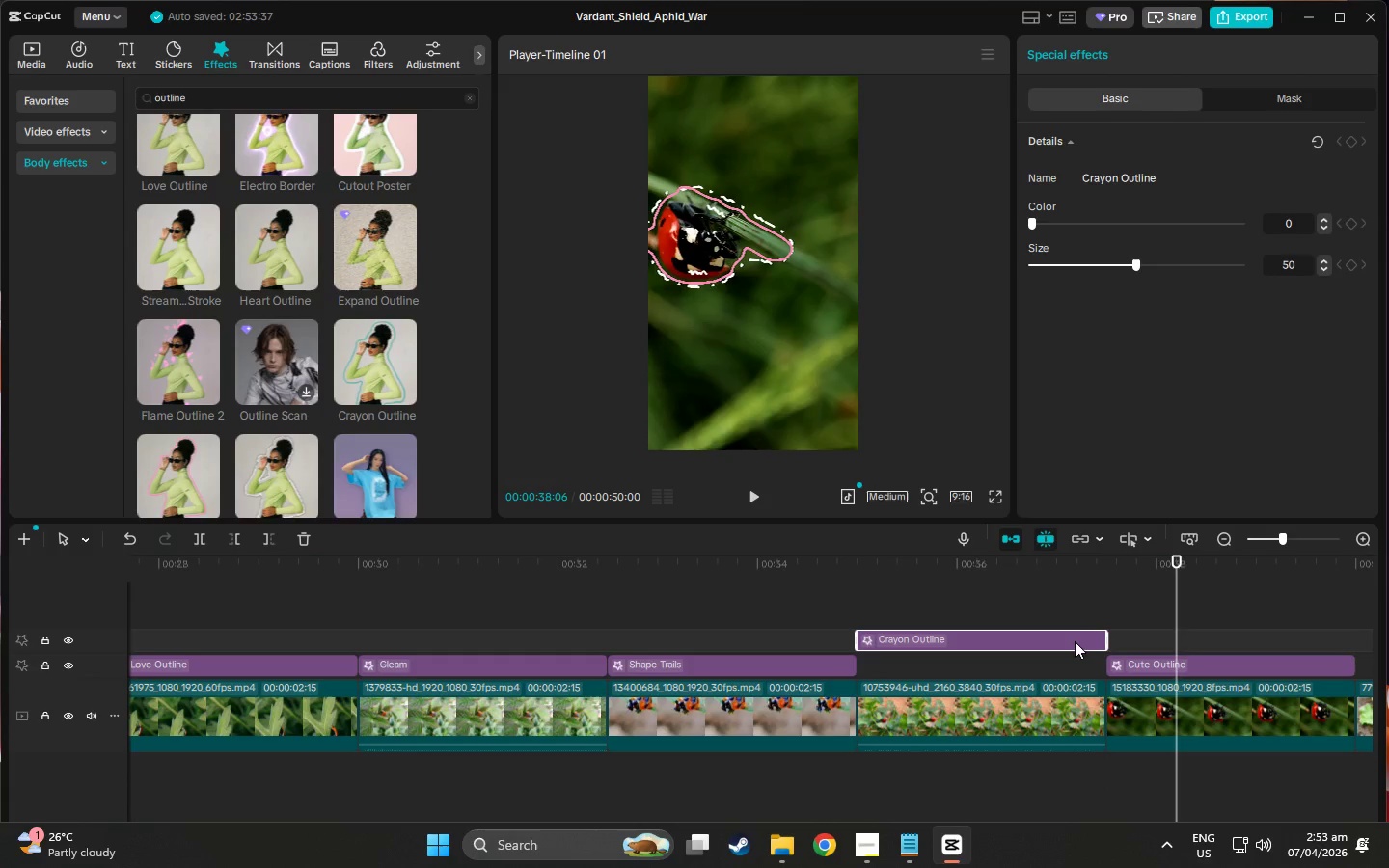 
left_click_drag(start_coordinate=[1073, 642], to_coordinate=[1070, 673])
 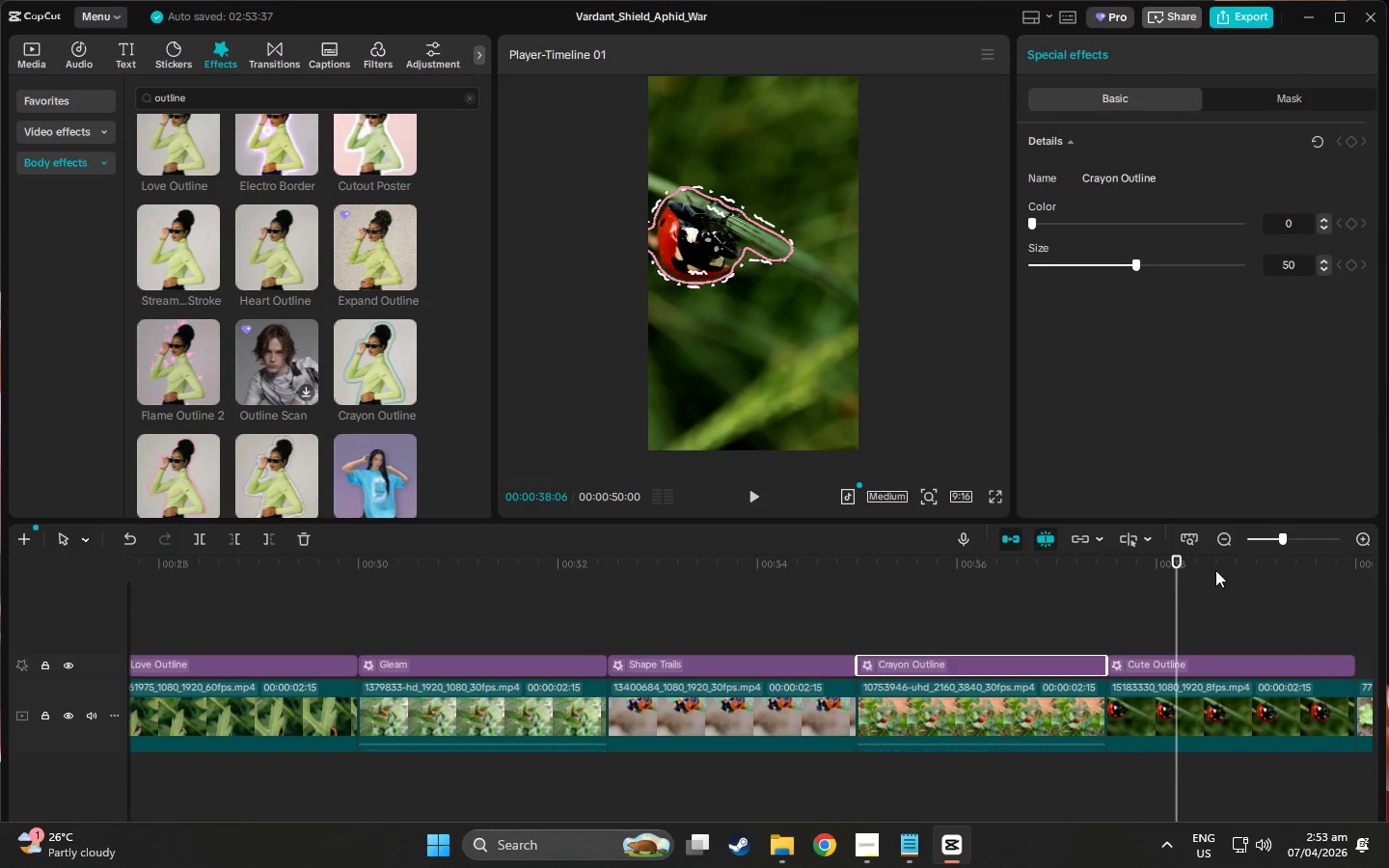 
left_click_drag(start_coordinate=[1178, 562], to_coordinate=[967, 558])
 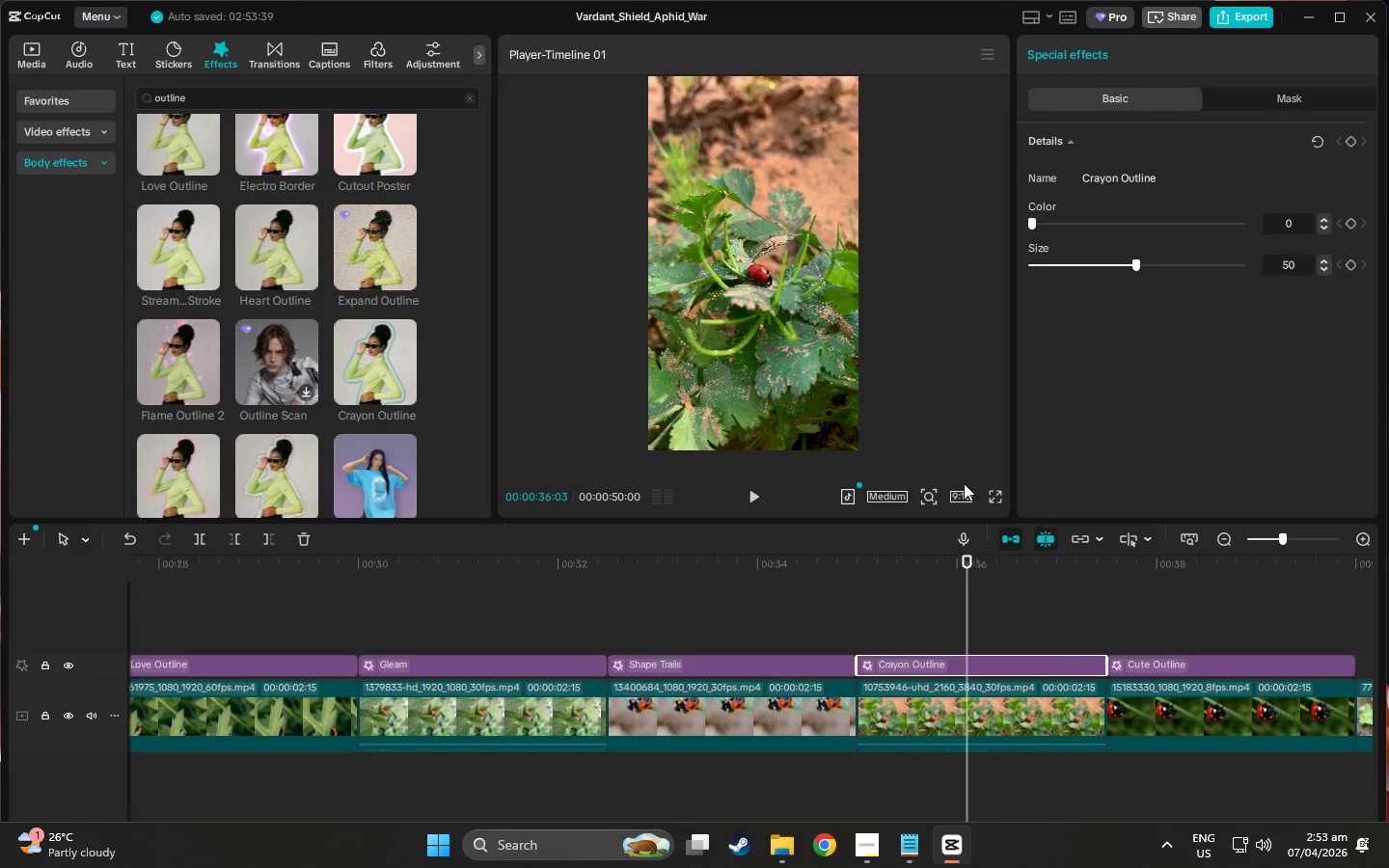 
left_click([1001, 496])
 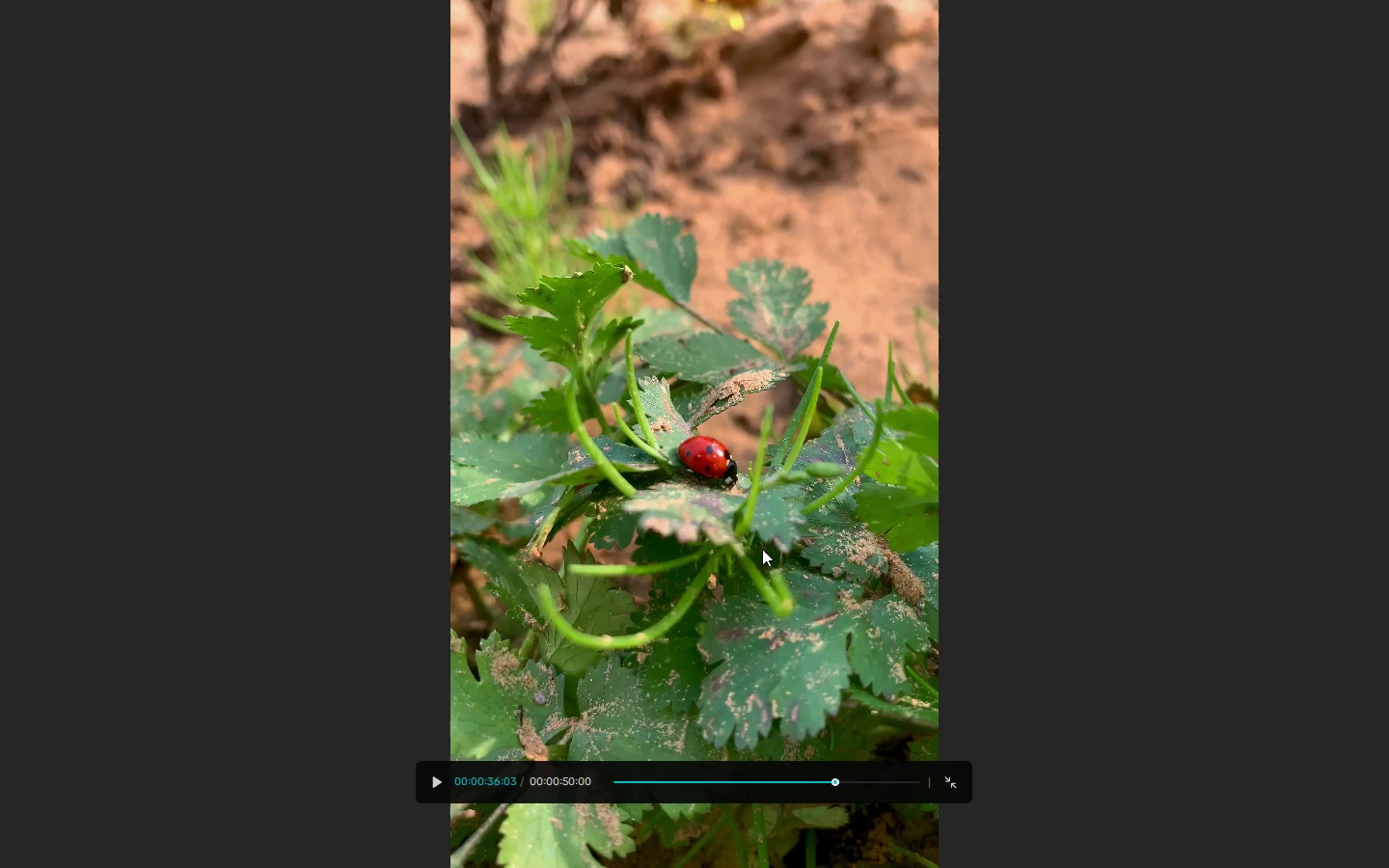 
left_click([694, 606])
 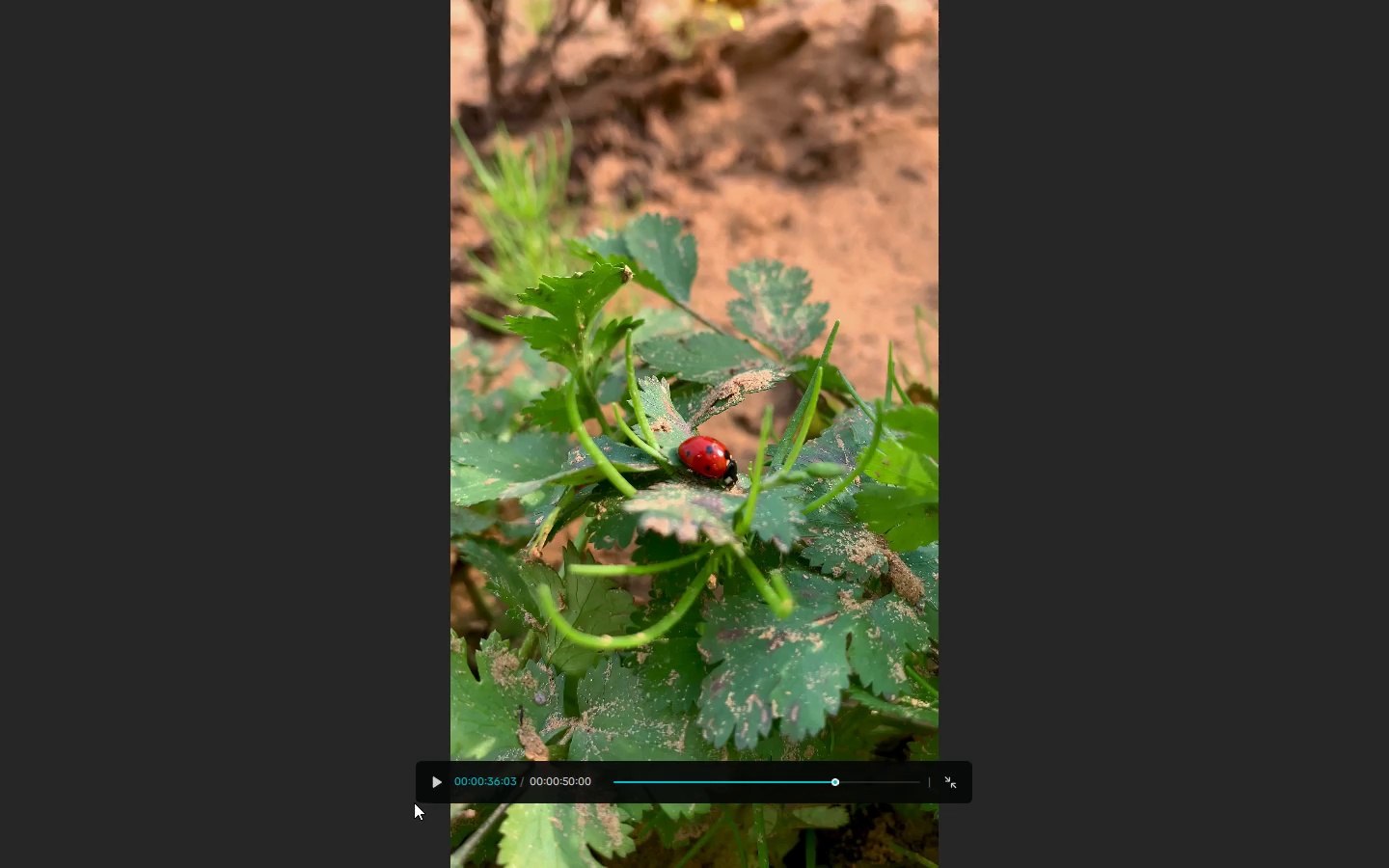 
left_click([423, 787])
 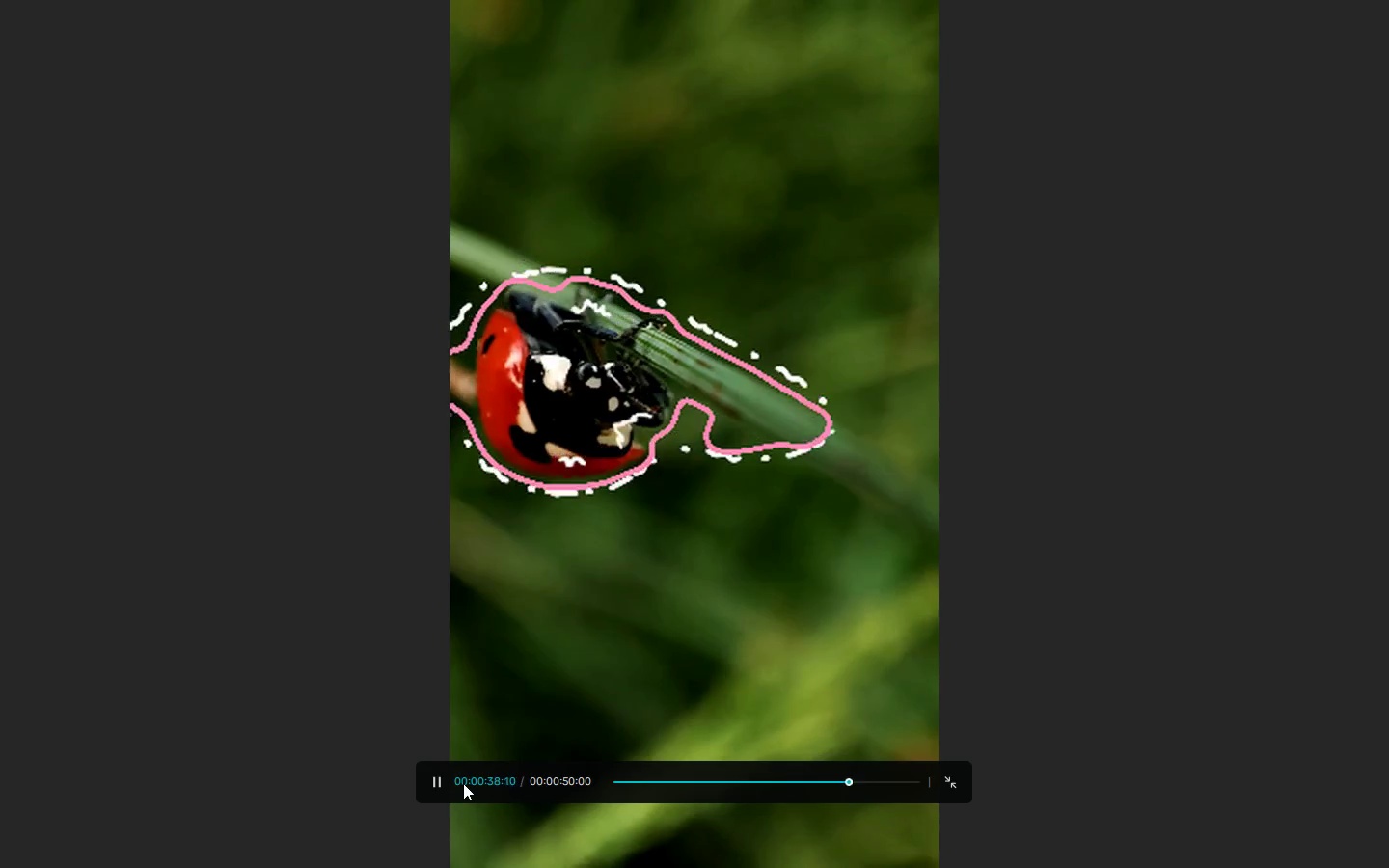 
left_click_drag(start_coordinate=[853, 785], to_coordinate=[500, 794])
 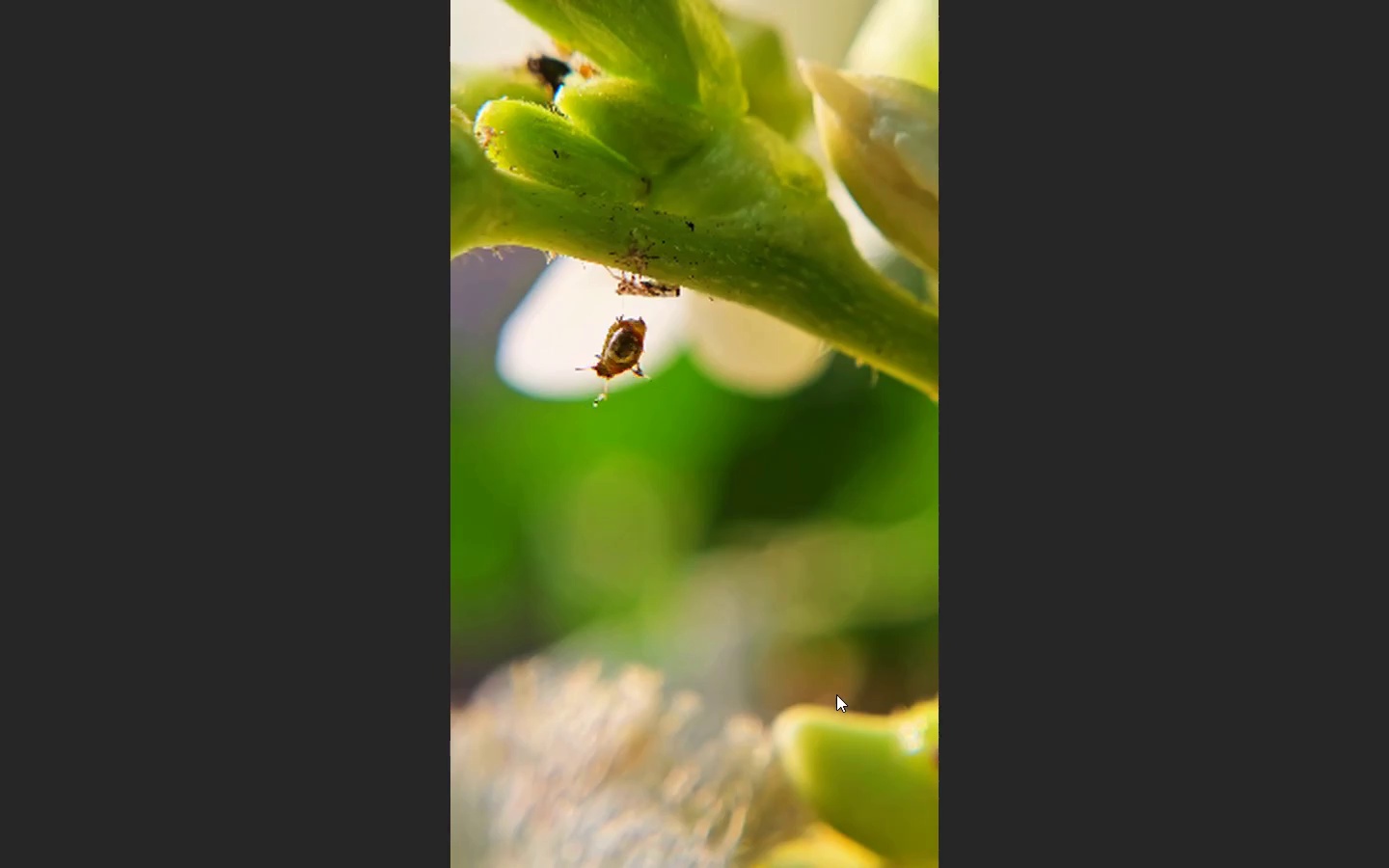 
wait(9.33)
 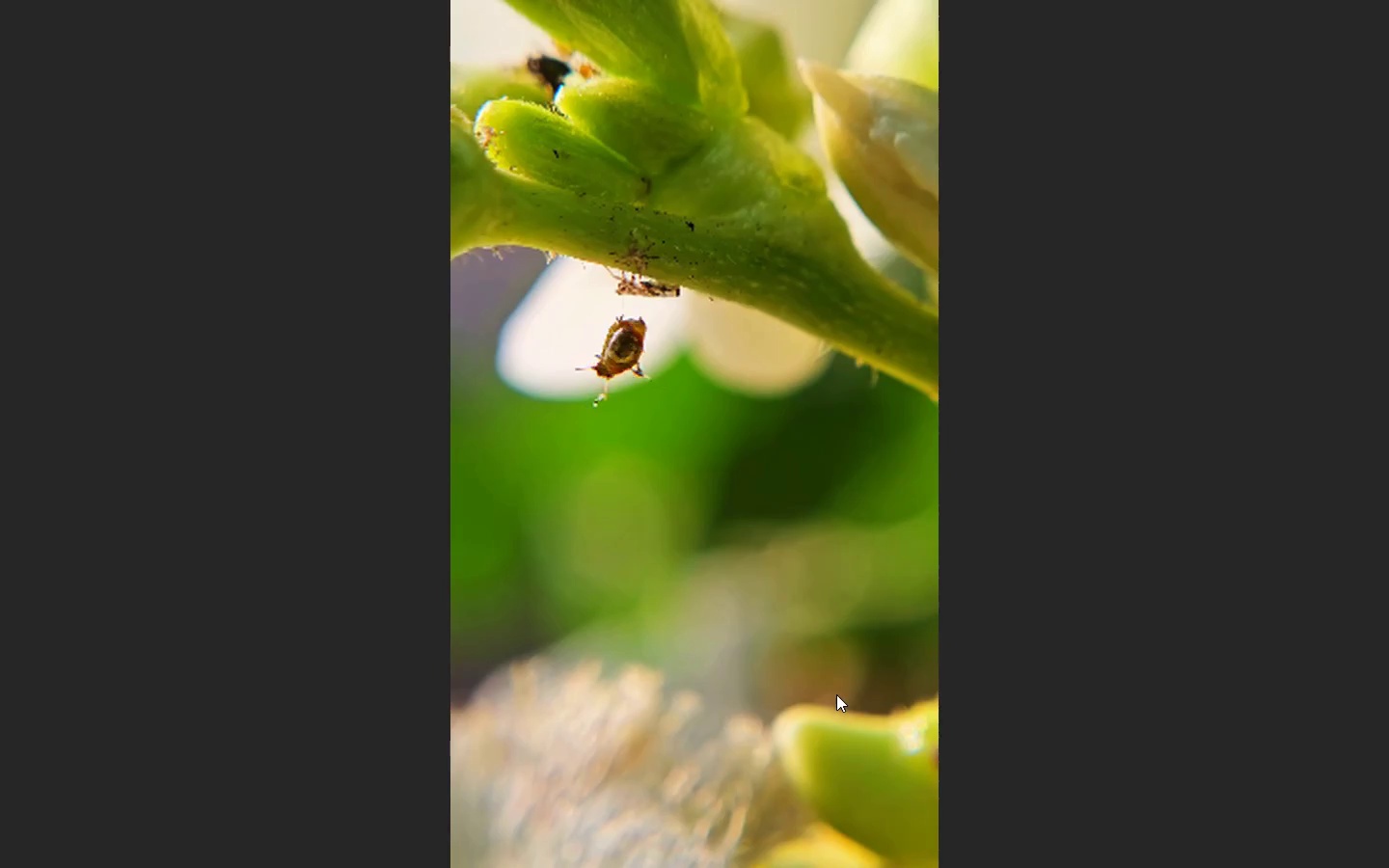 
key(Escape)
 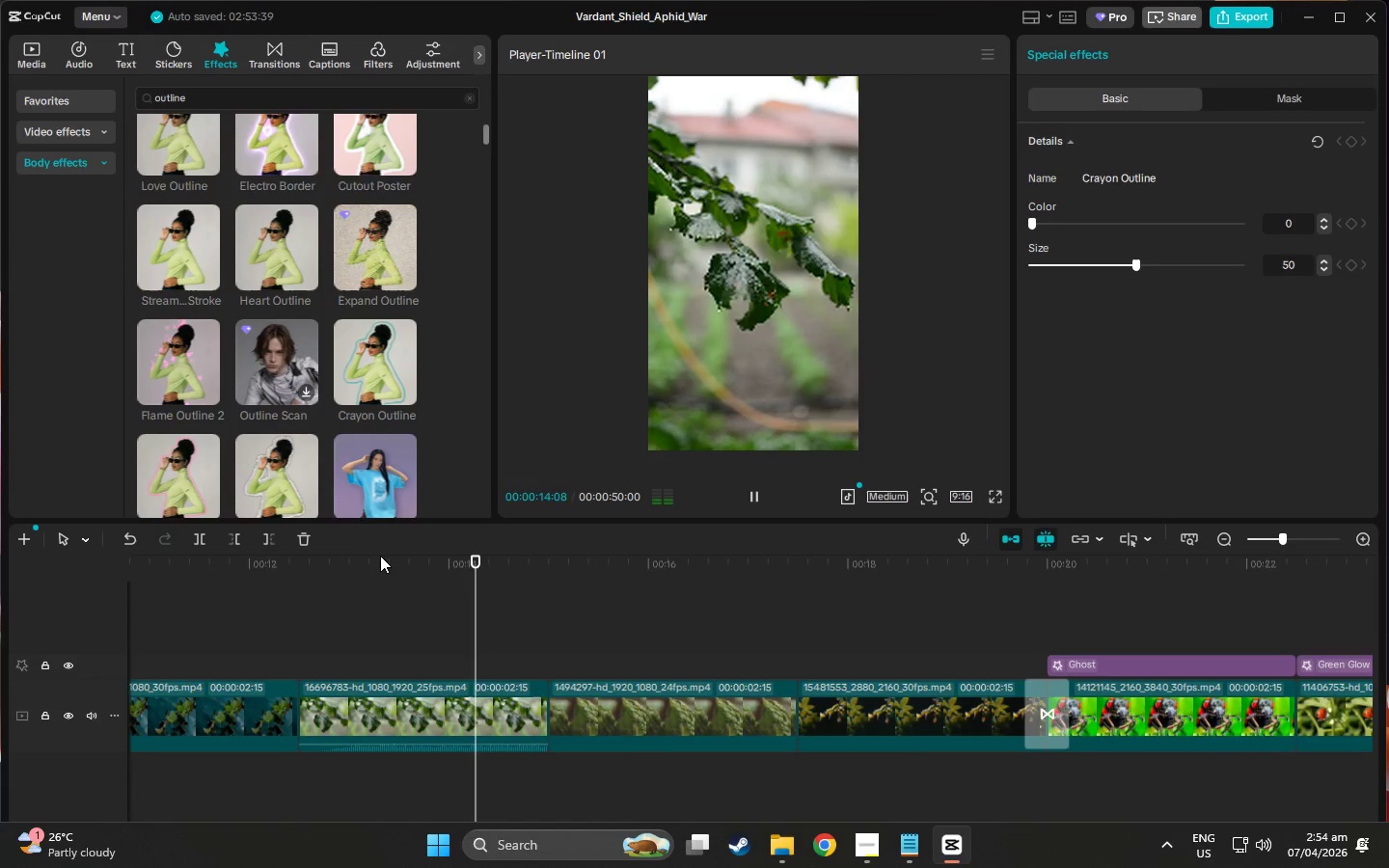 
wait(6.84)
 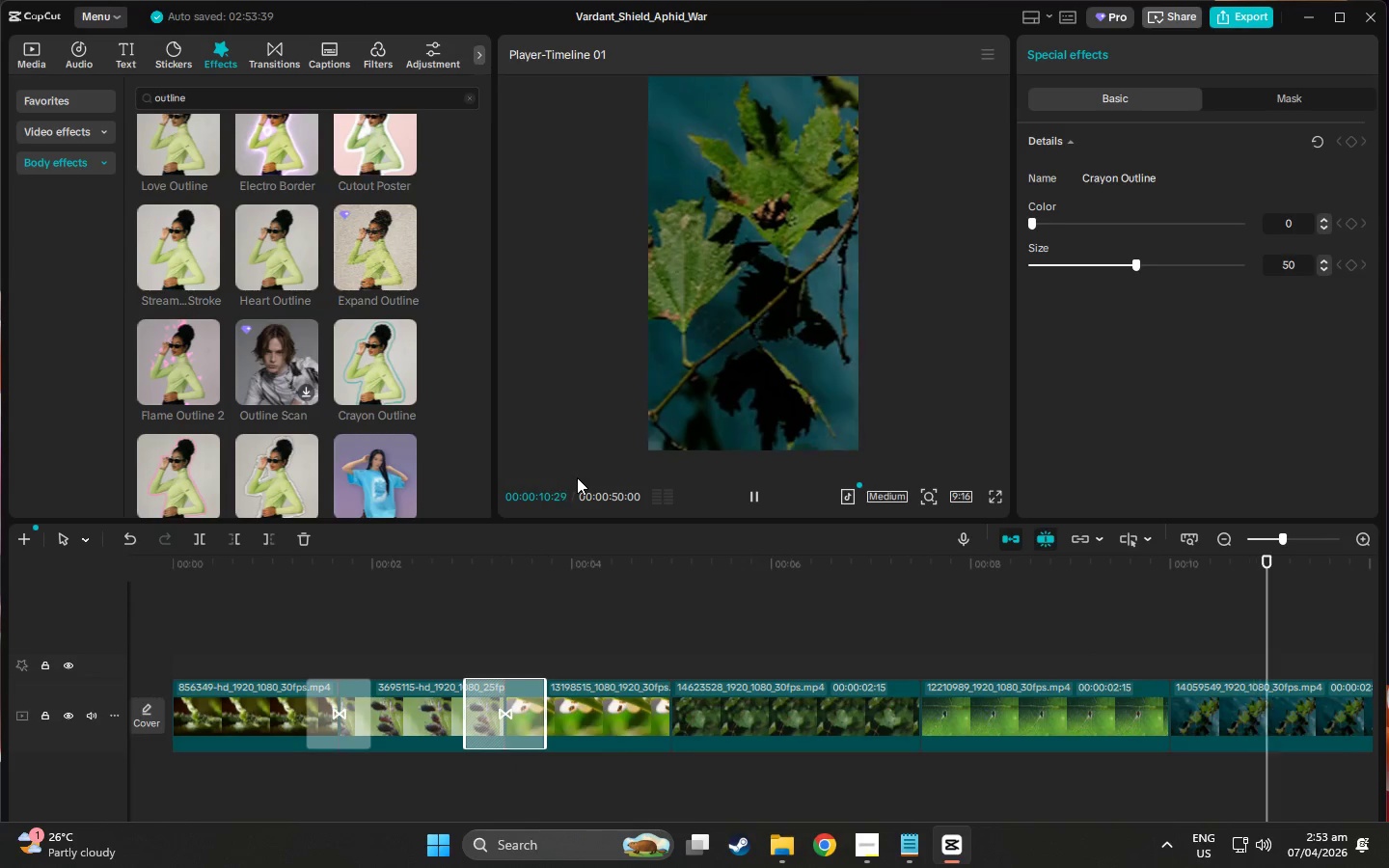 
left_click([749, 504])
 